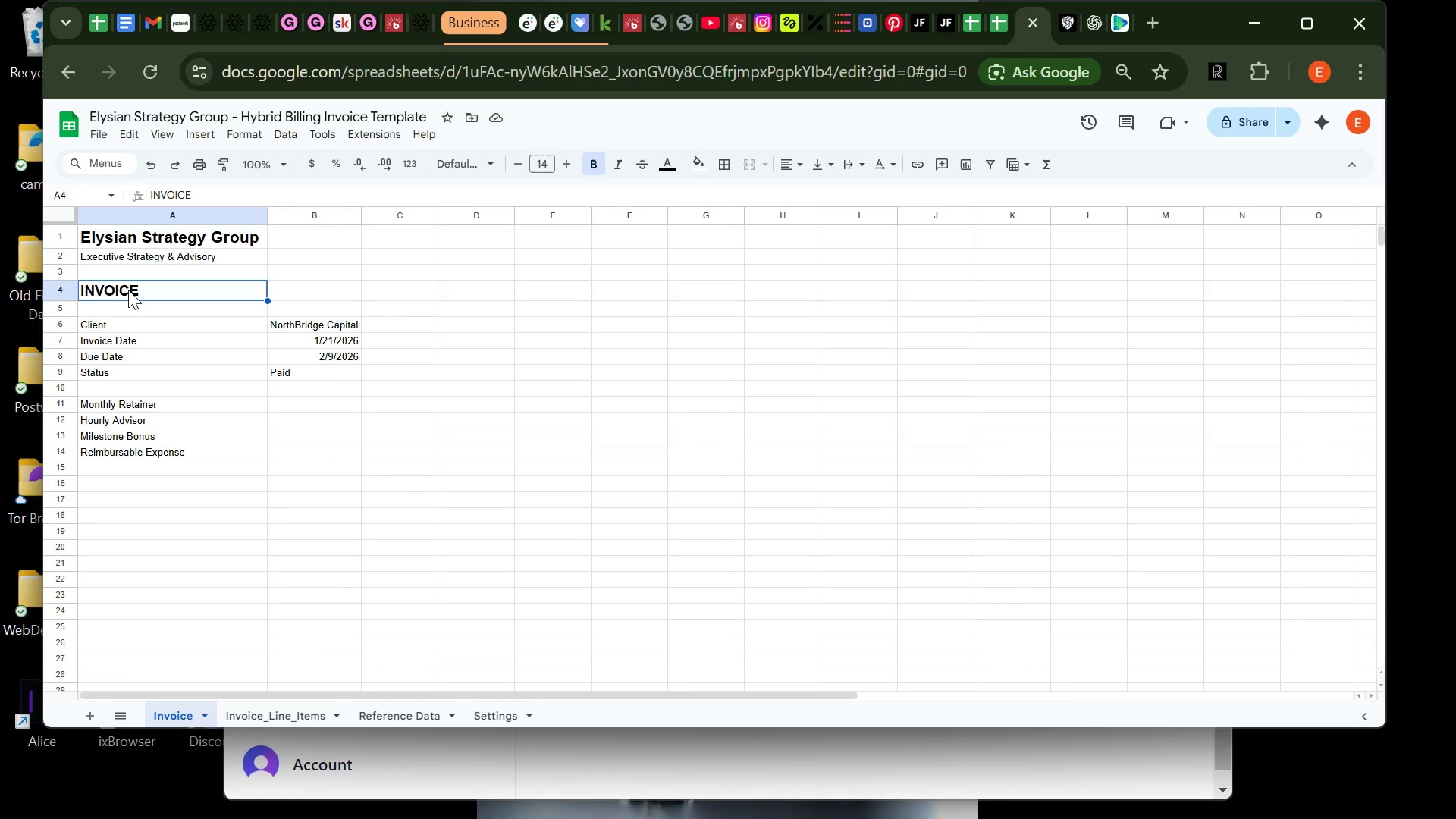 
left_click([124, 327])
 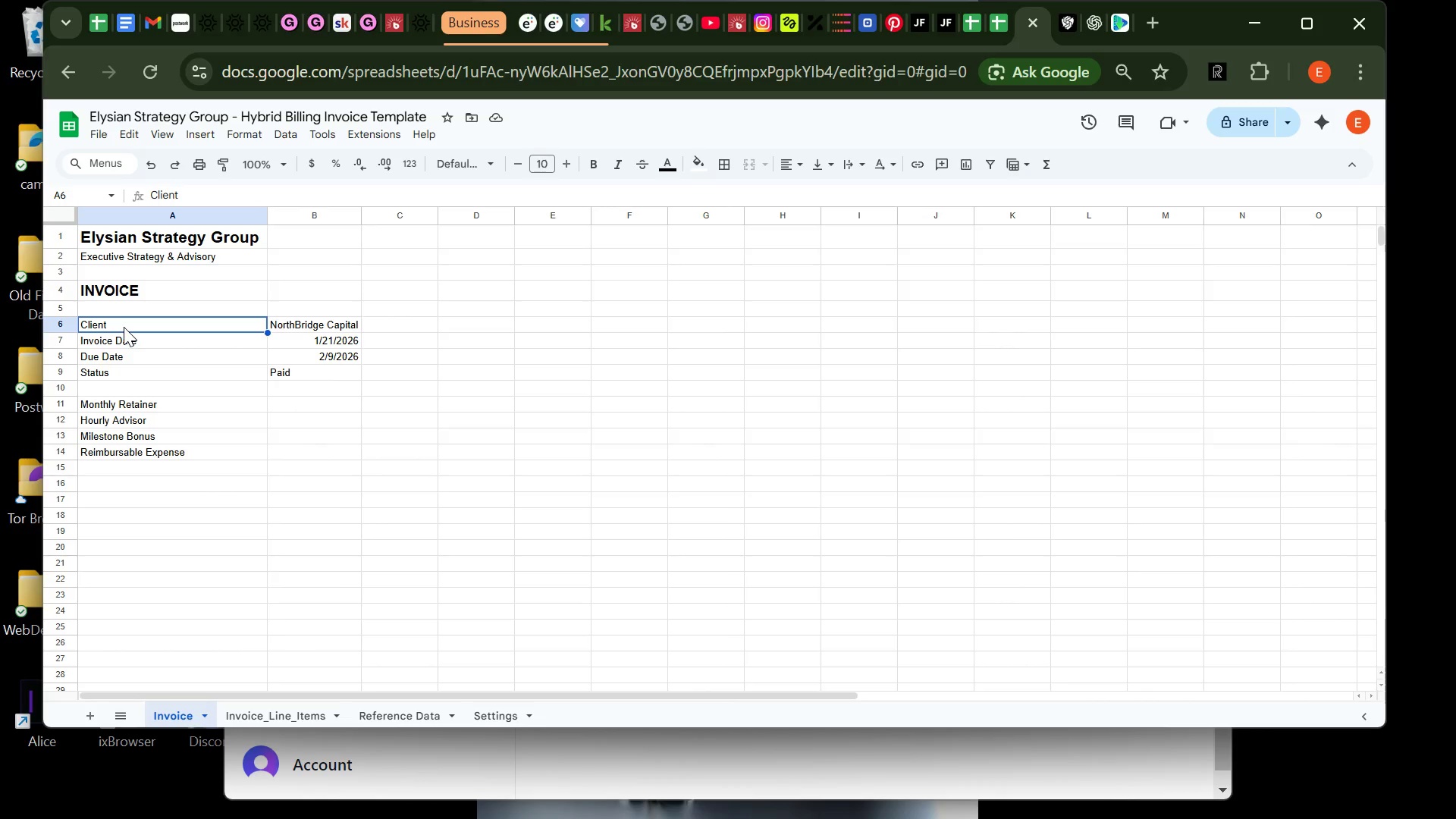 
left_click([130, 343])
 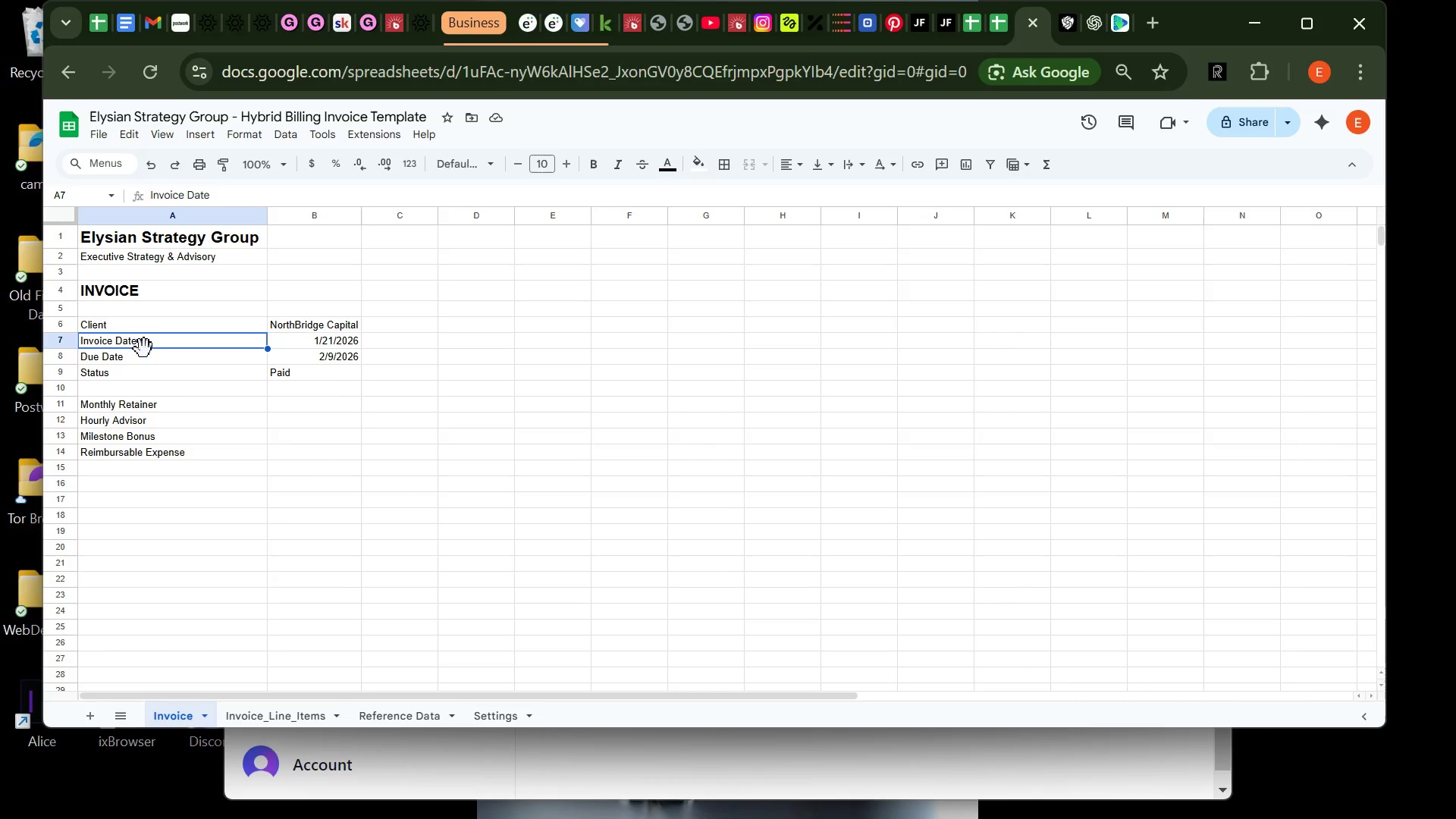 
left_click([147, 349])
 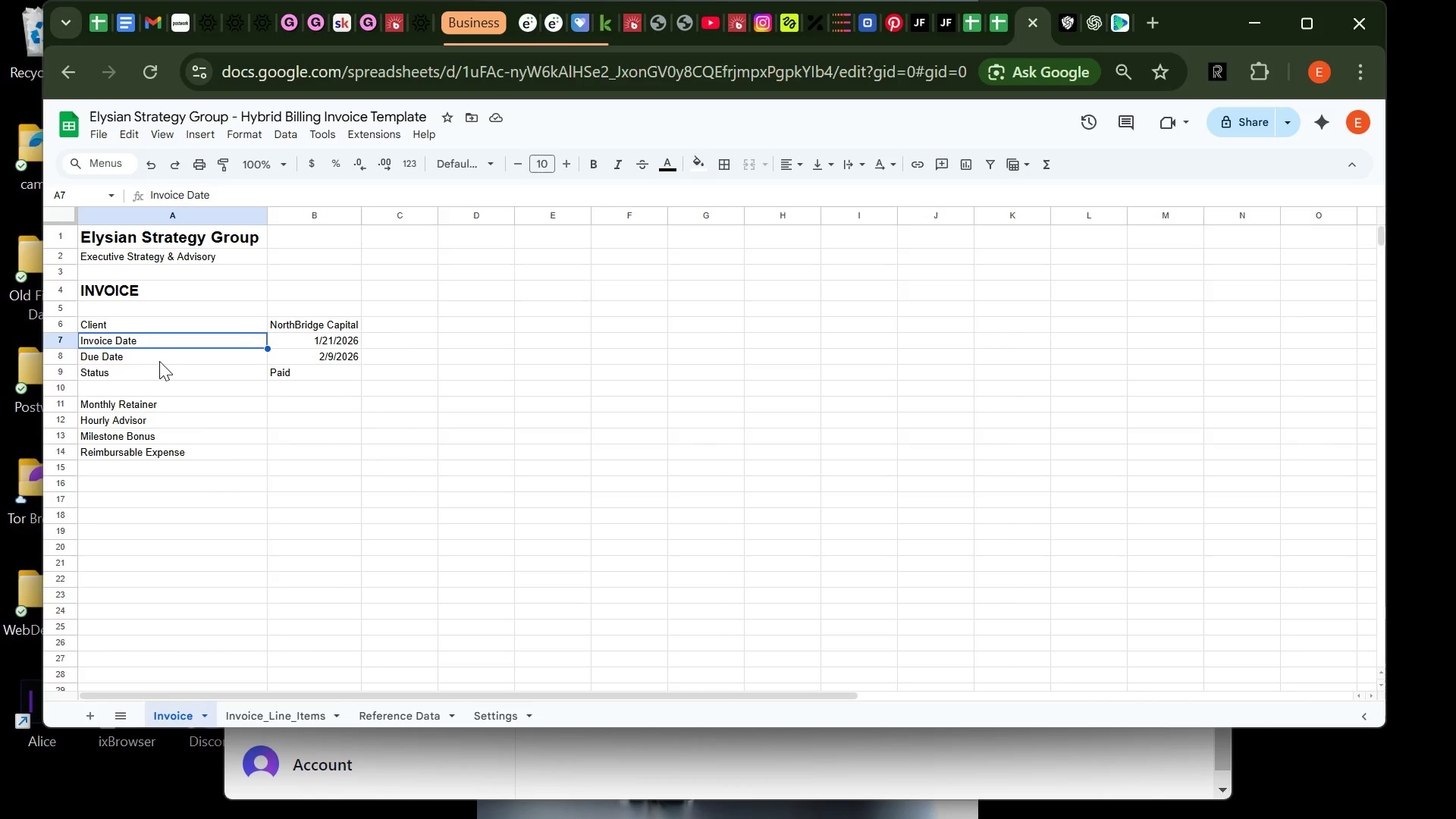 
left_click([162, 361])
 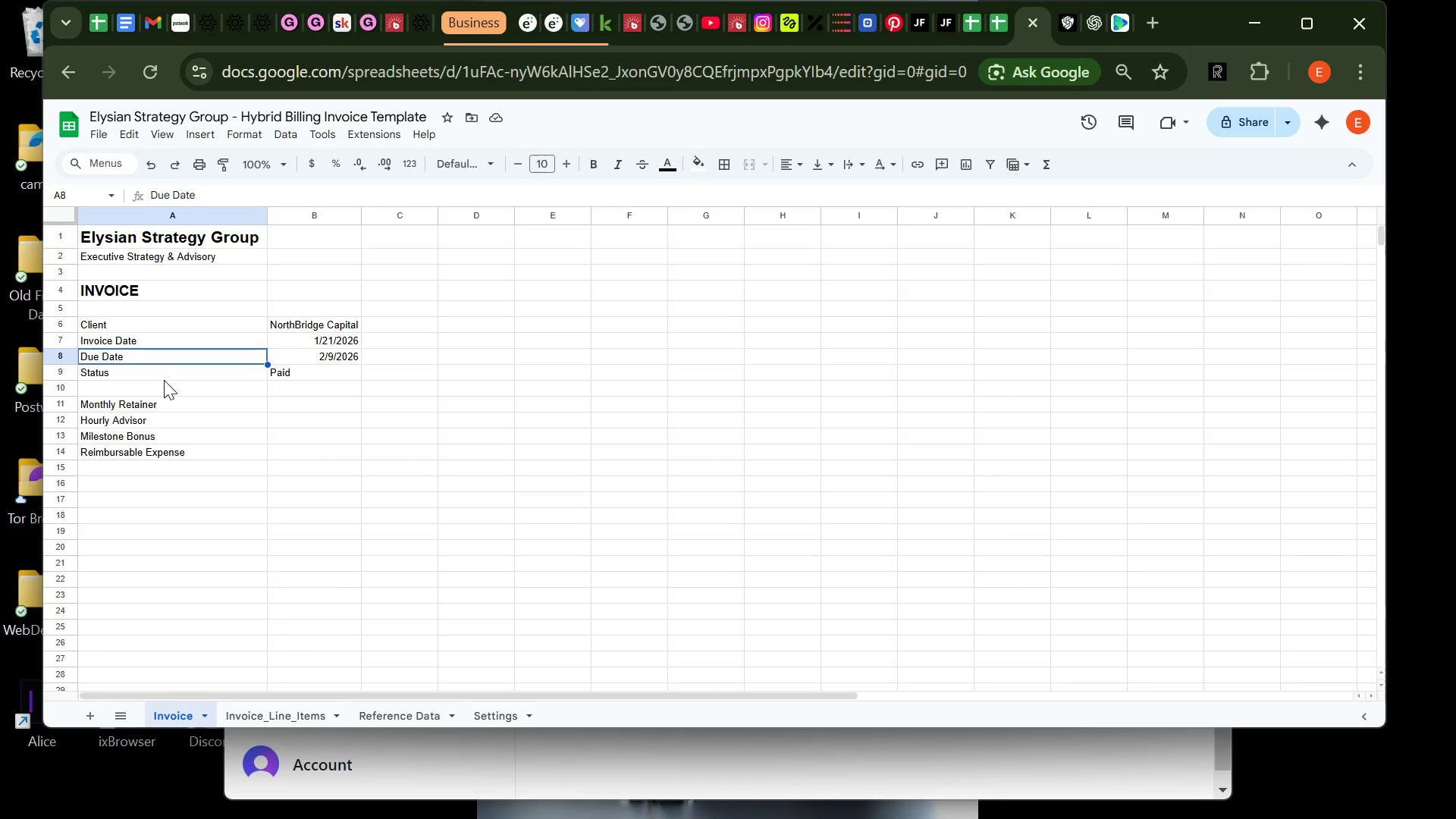 
left_click([164, 380])
 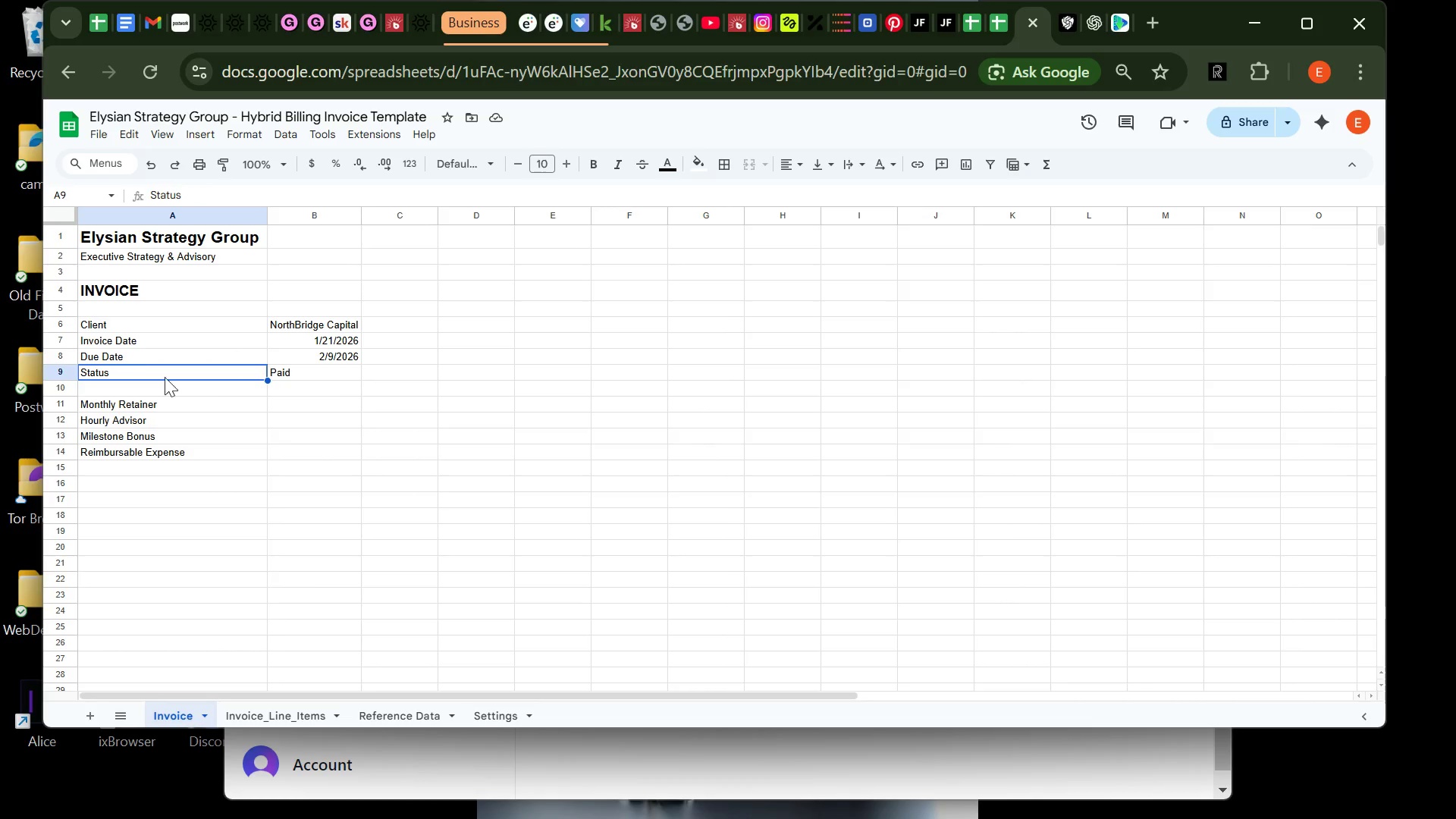 
left_click([163, 400])
 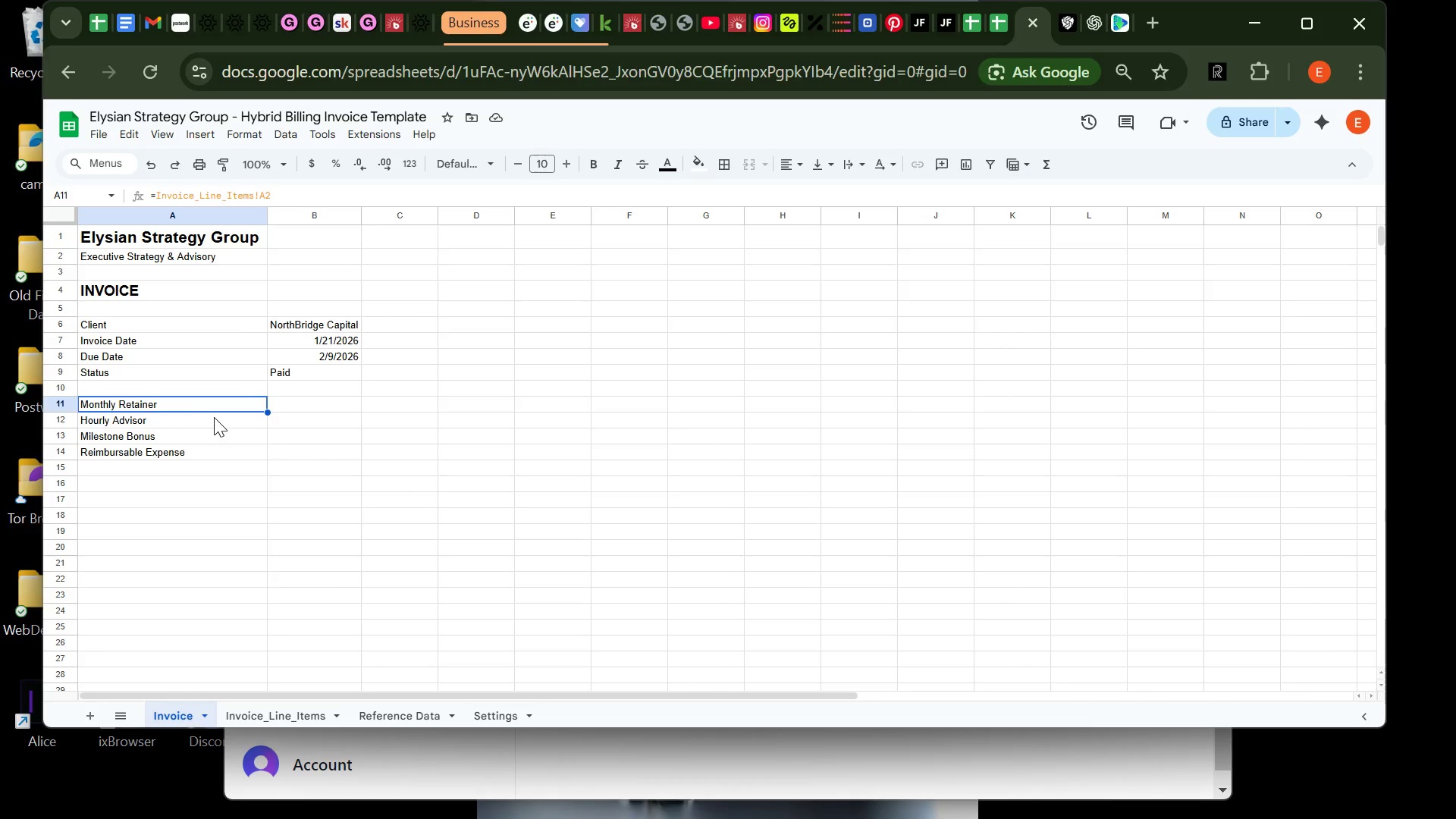 
left_click([317, 406])
 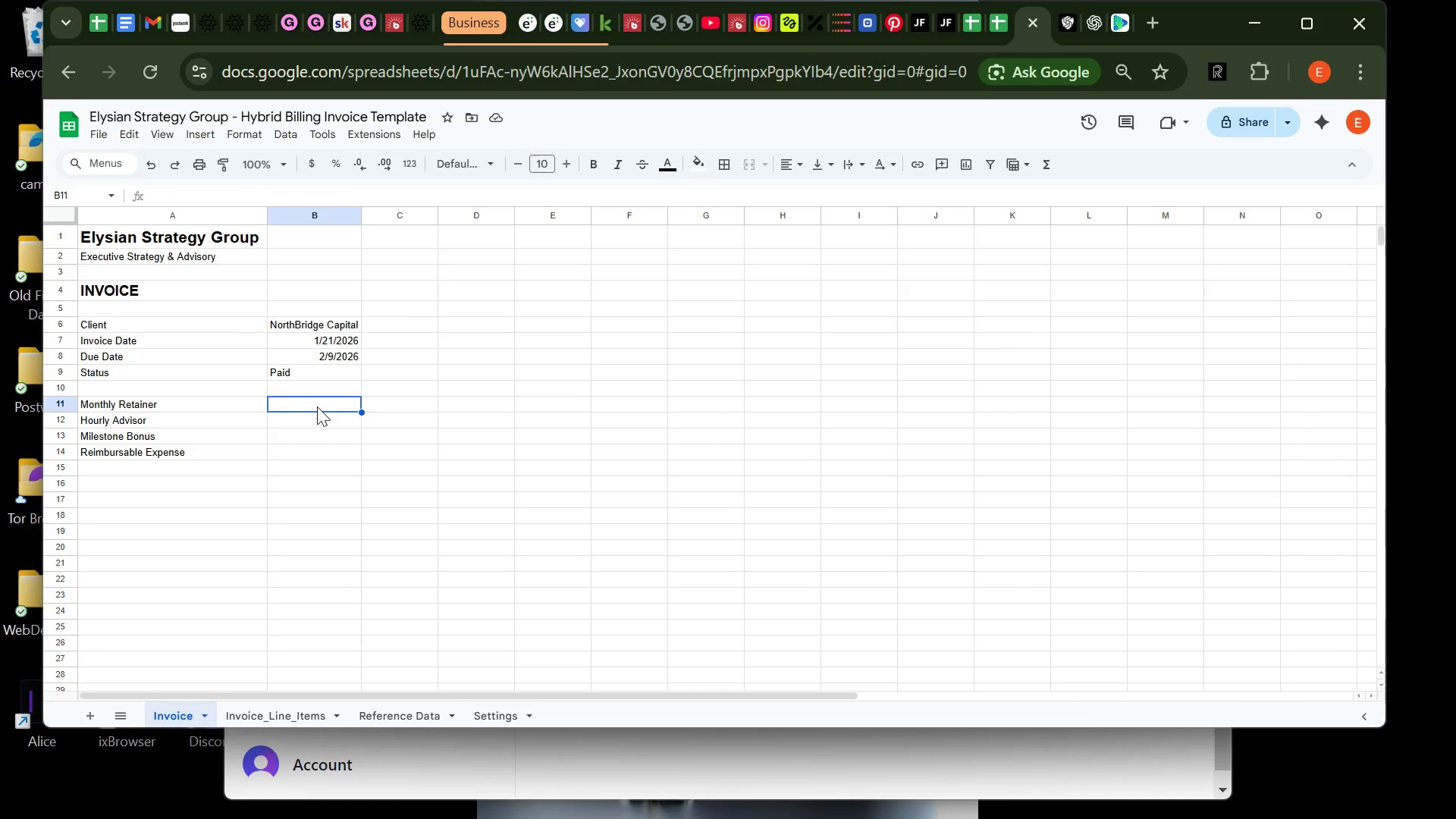 
key(Equal)
 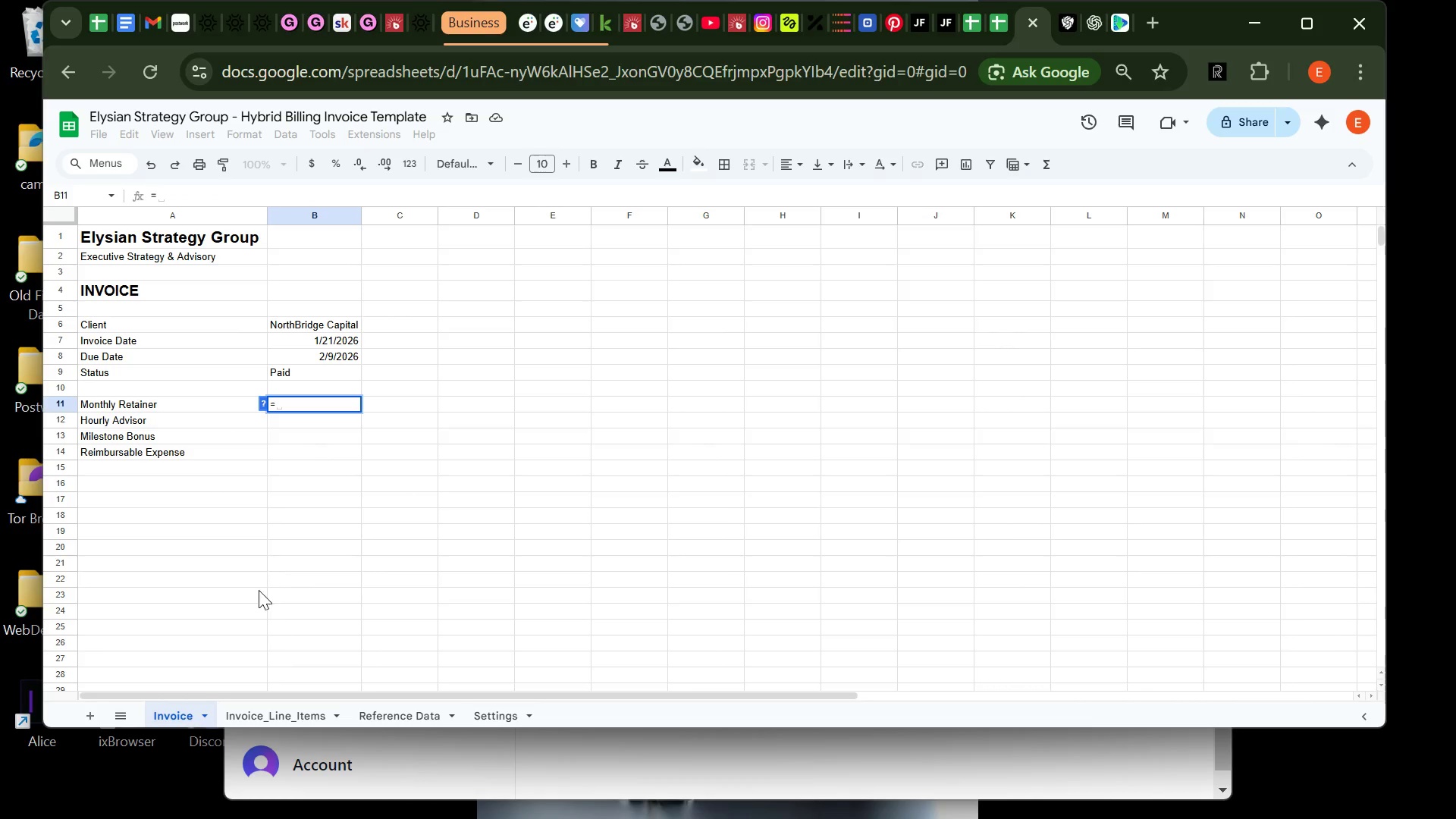 
left_click([290, 711])
 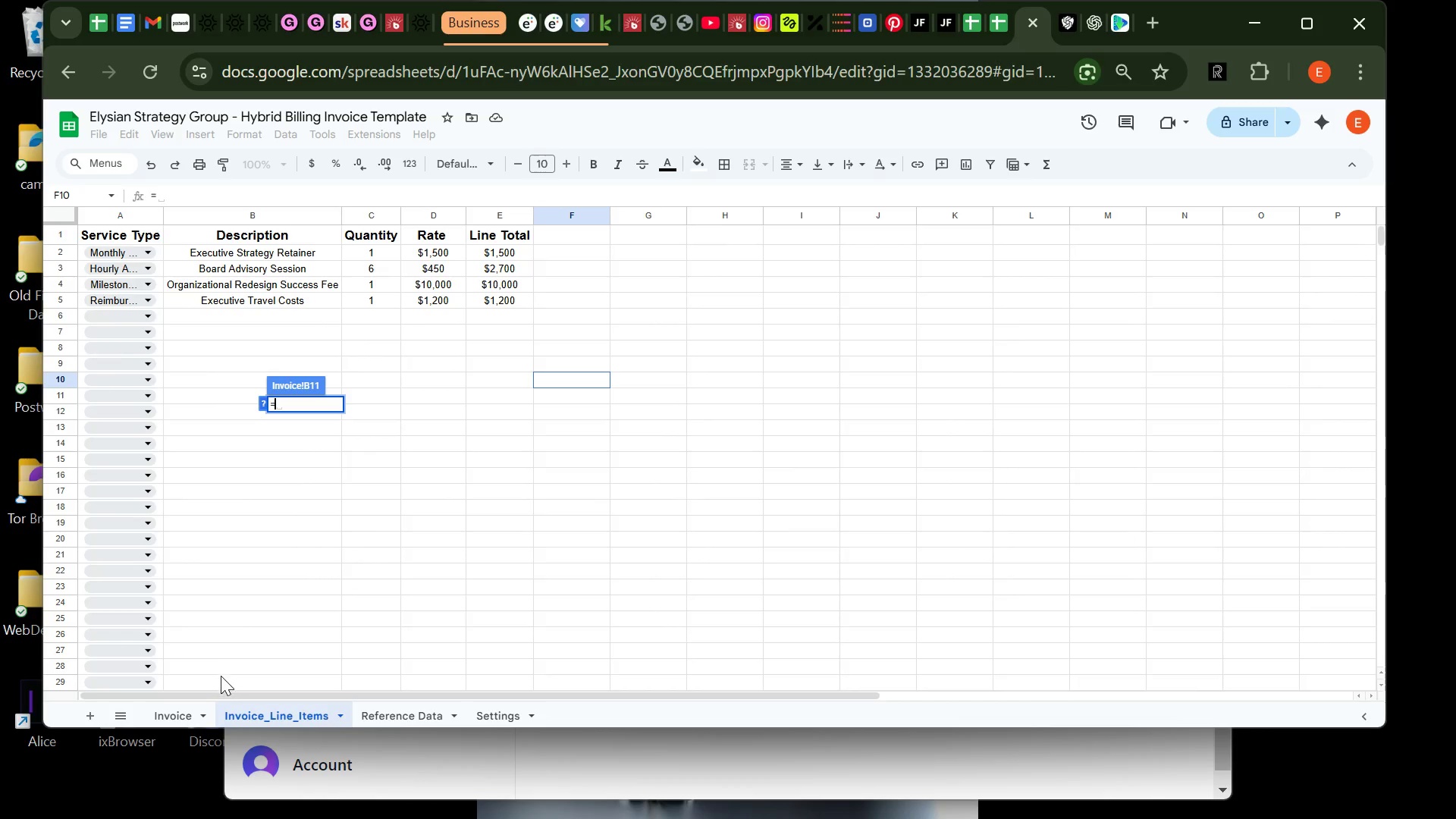 
wait(5.91)
 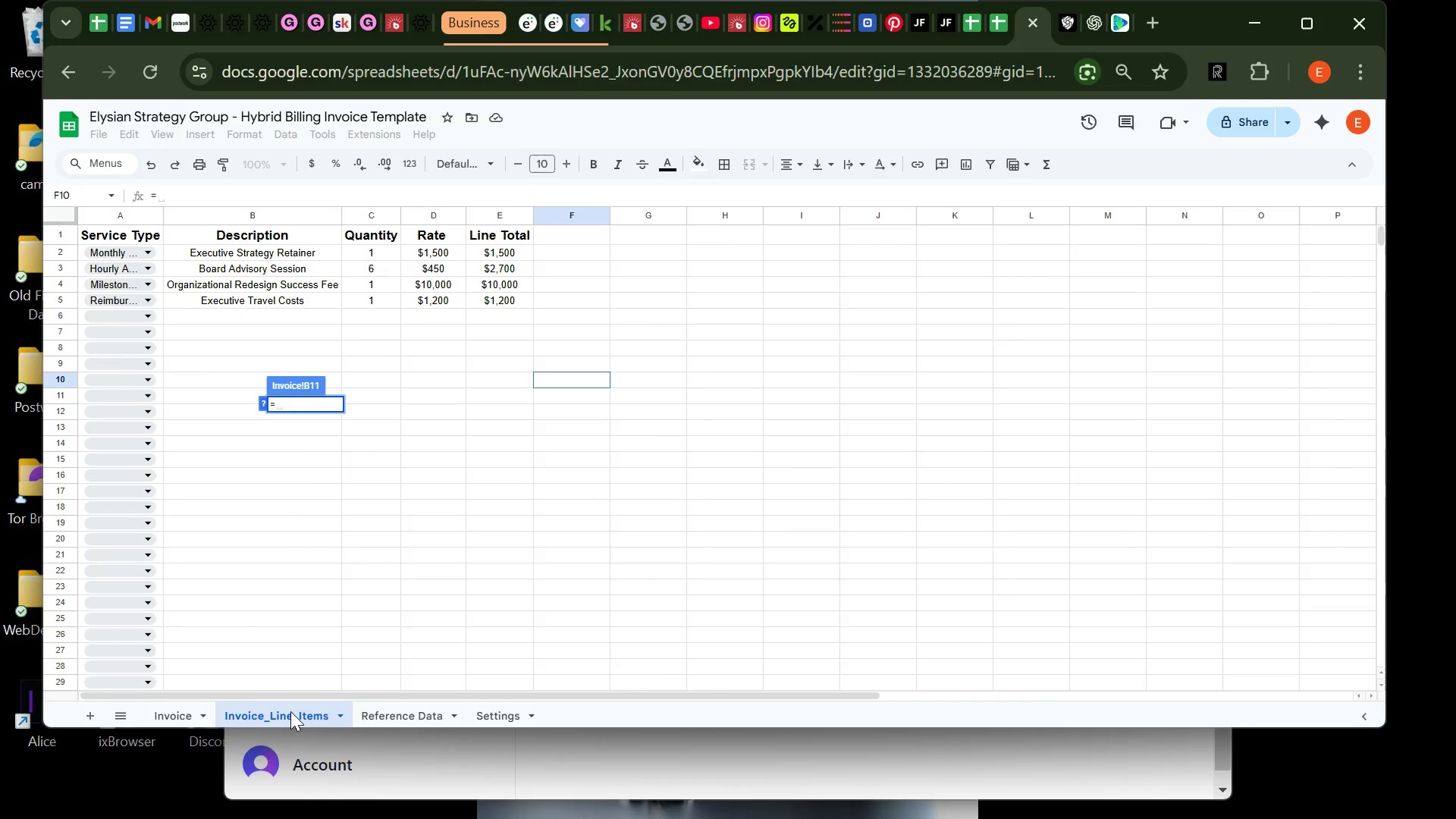 
double_click([256, 704])
 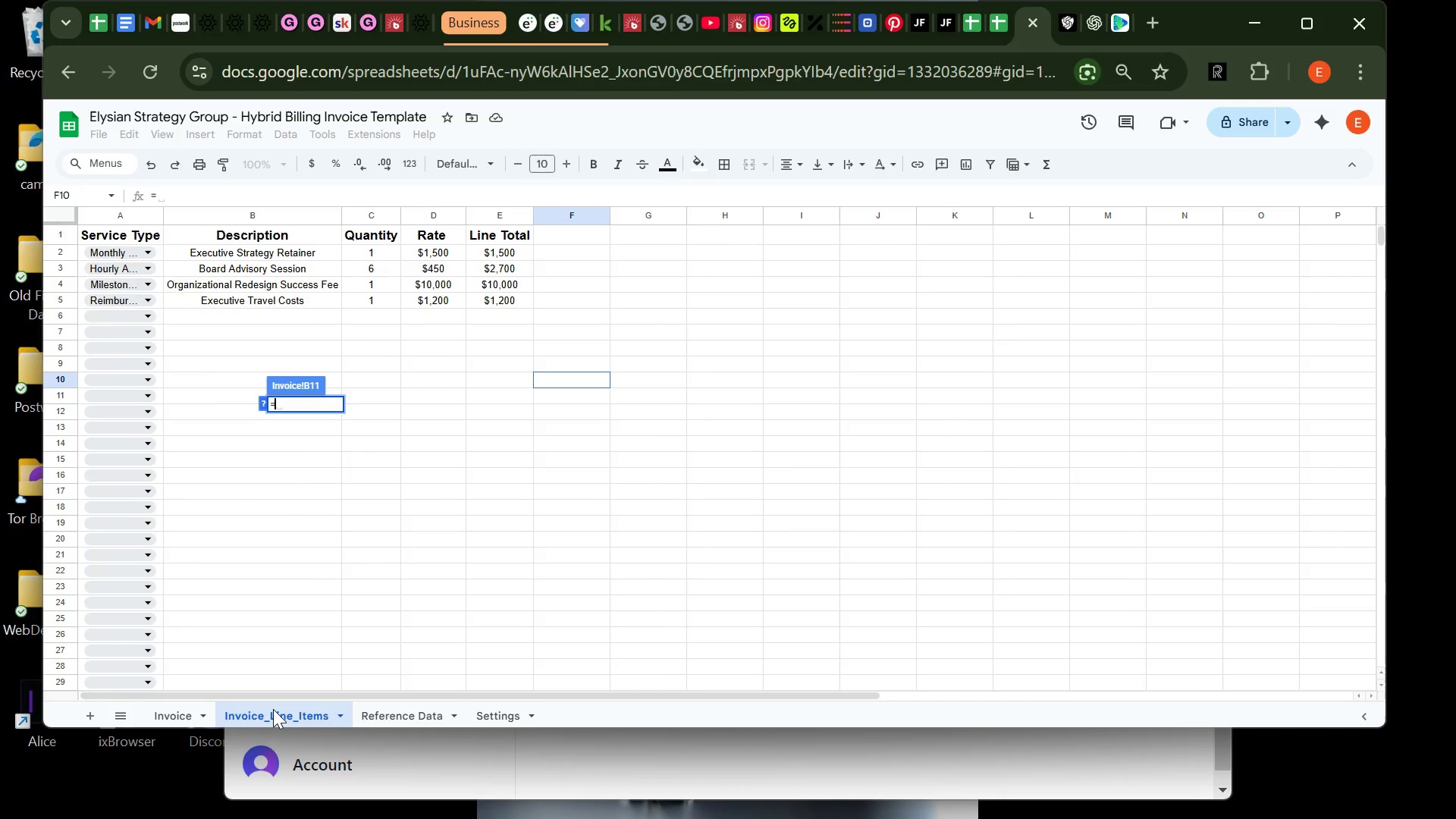 
double_click([273, 709])
 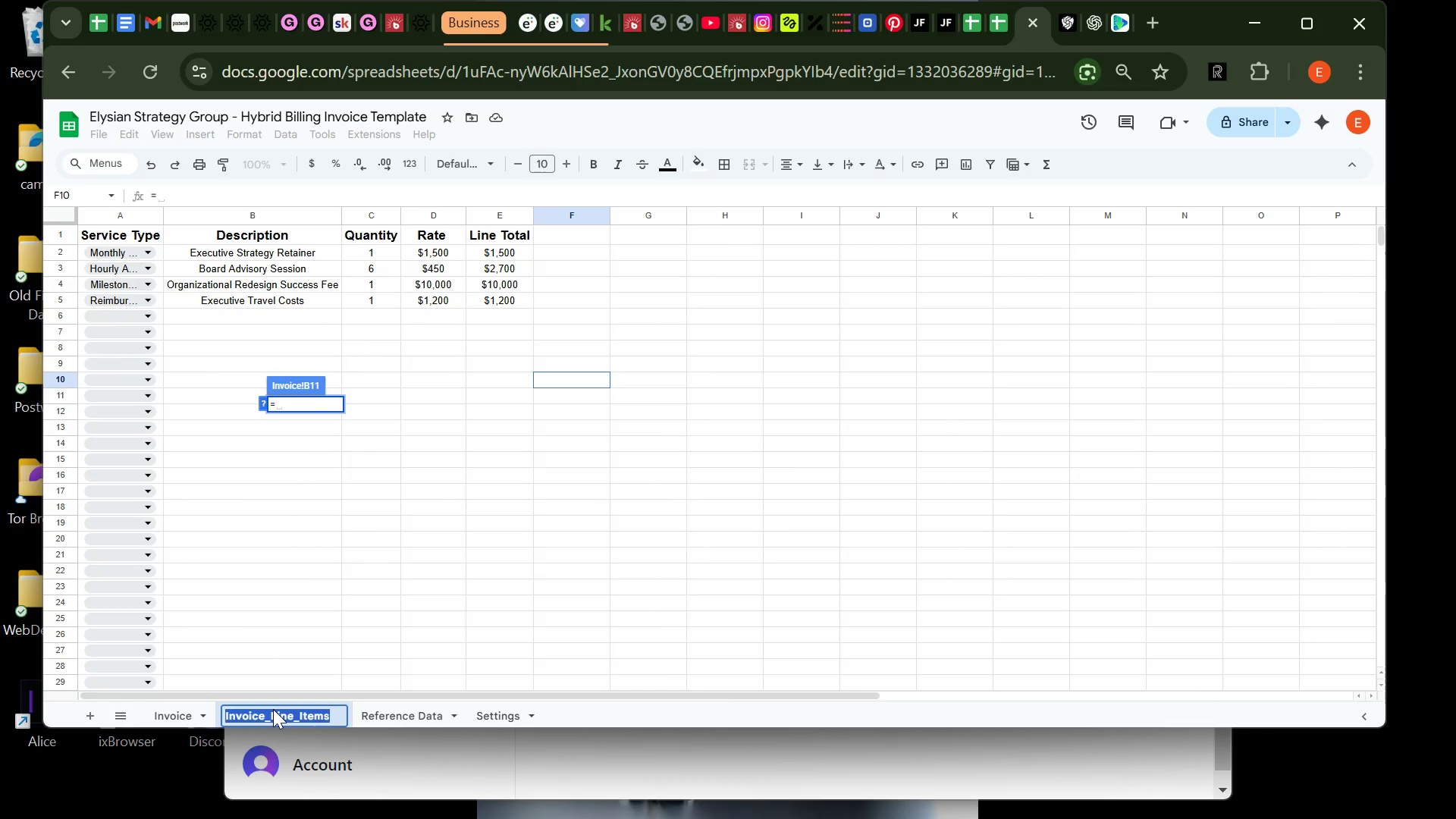 
key(Control+C)
 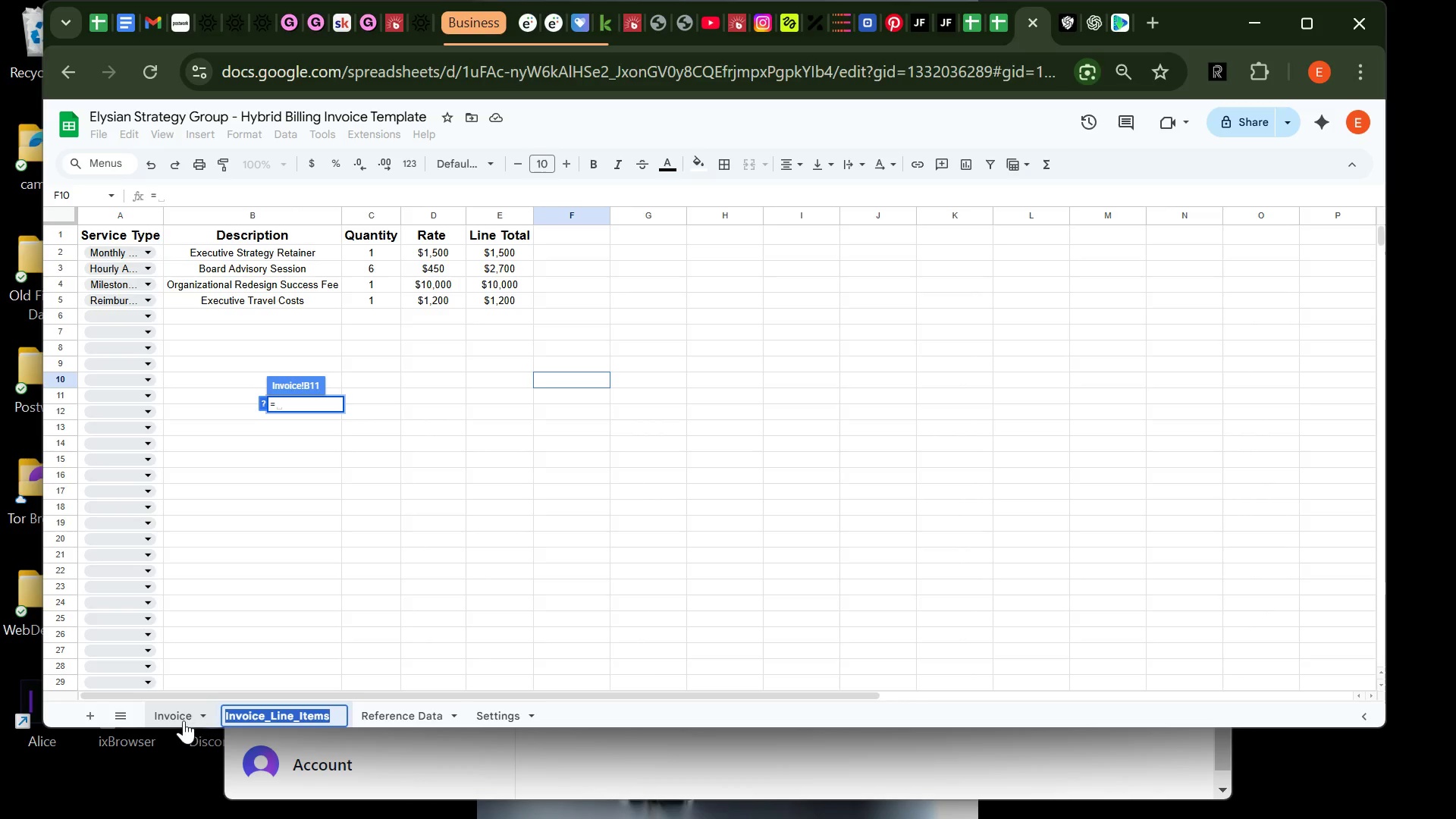 
left_click([184, 720])
 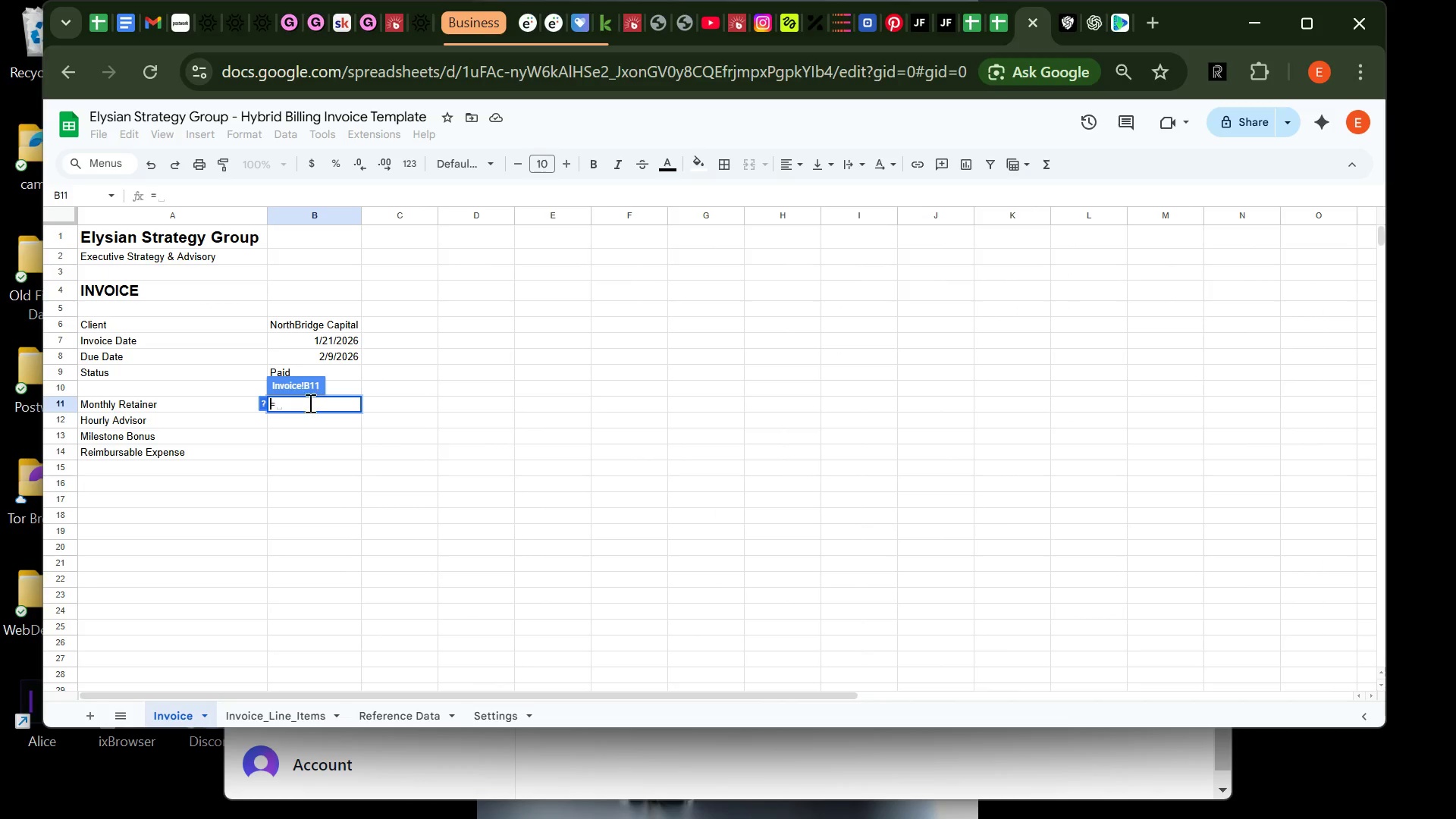 
left_click([288, 401])
 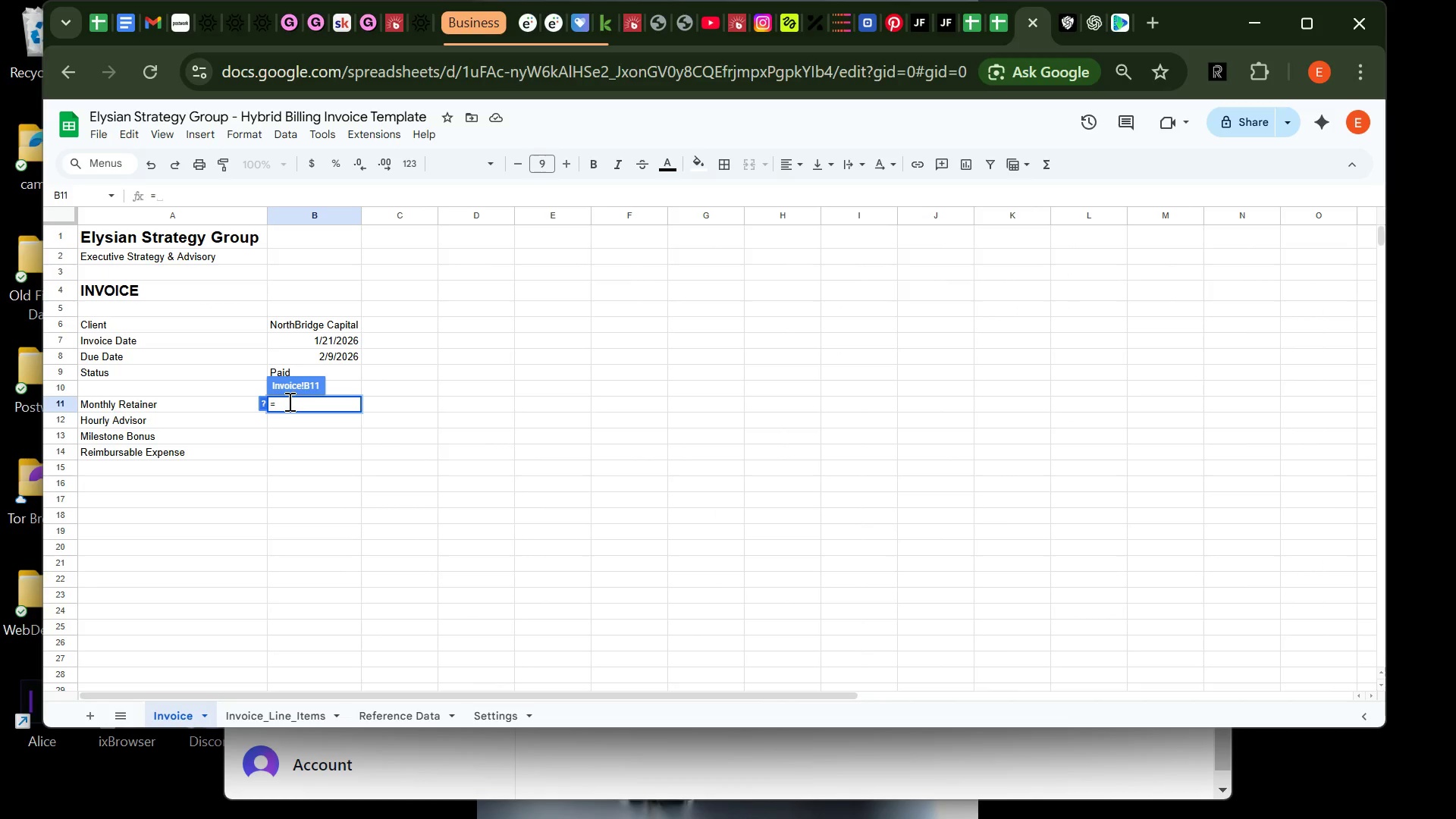 
key(Control+V)
 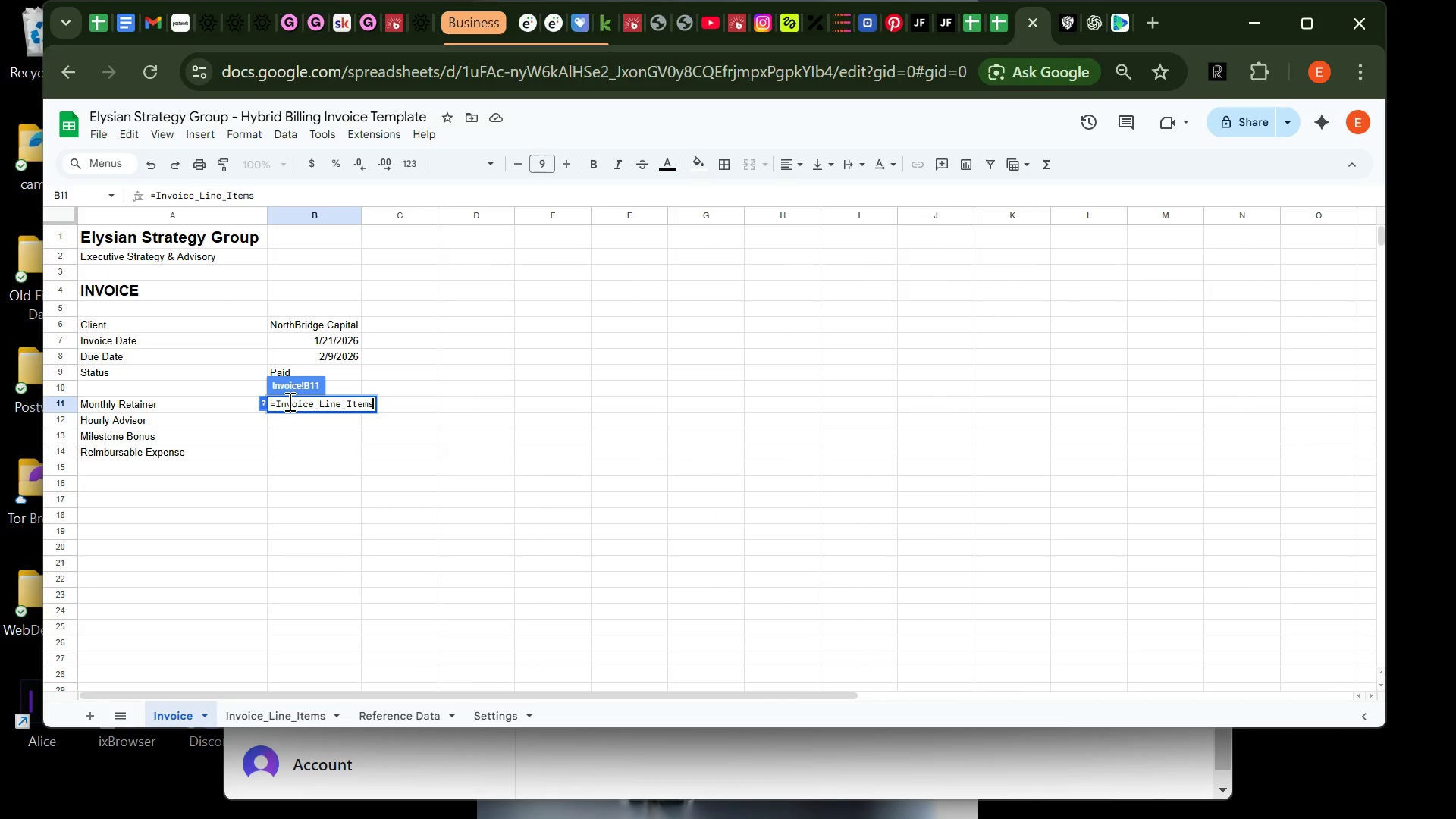 
wait(5.23)
 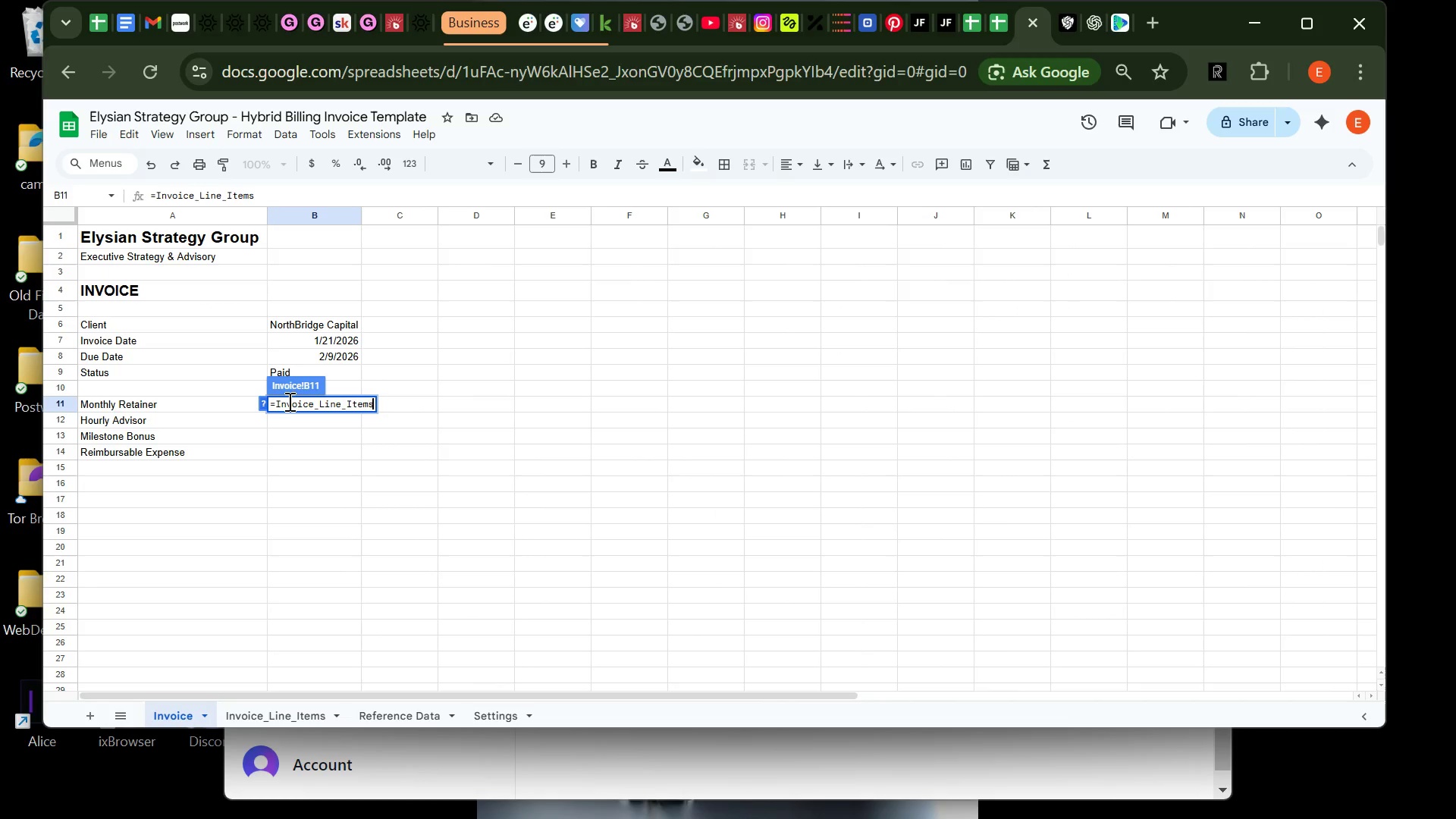 
type(!A2)
 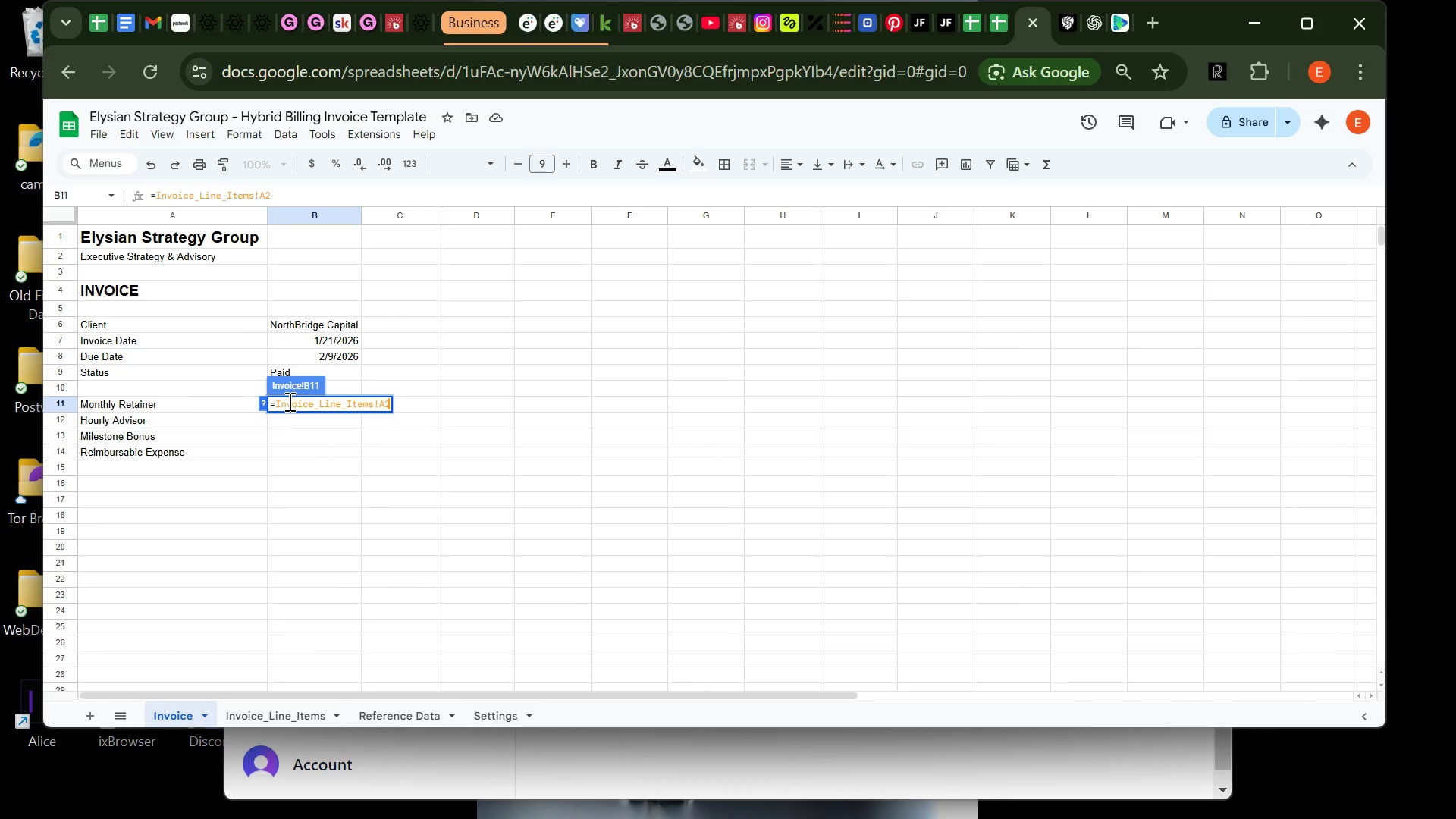 
key(Enter)
 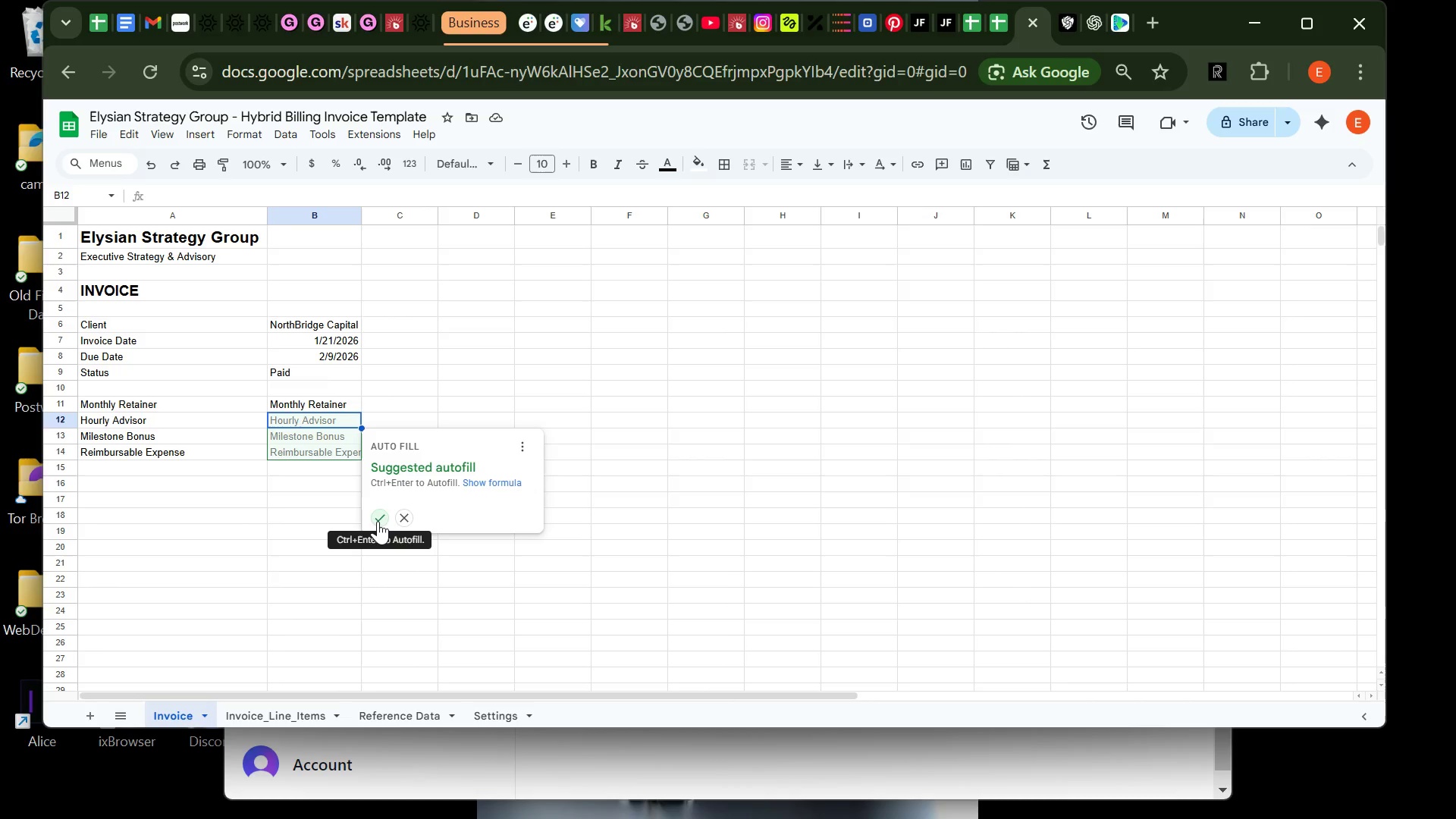 
wait(37.28)
 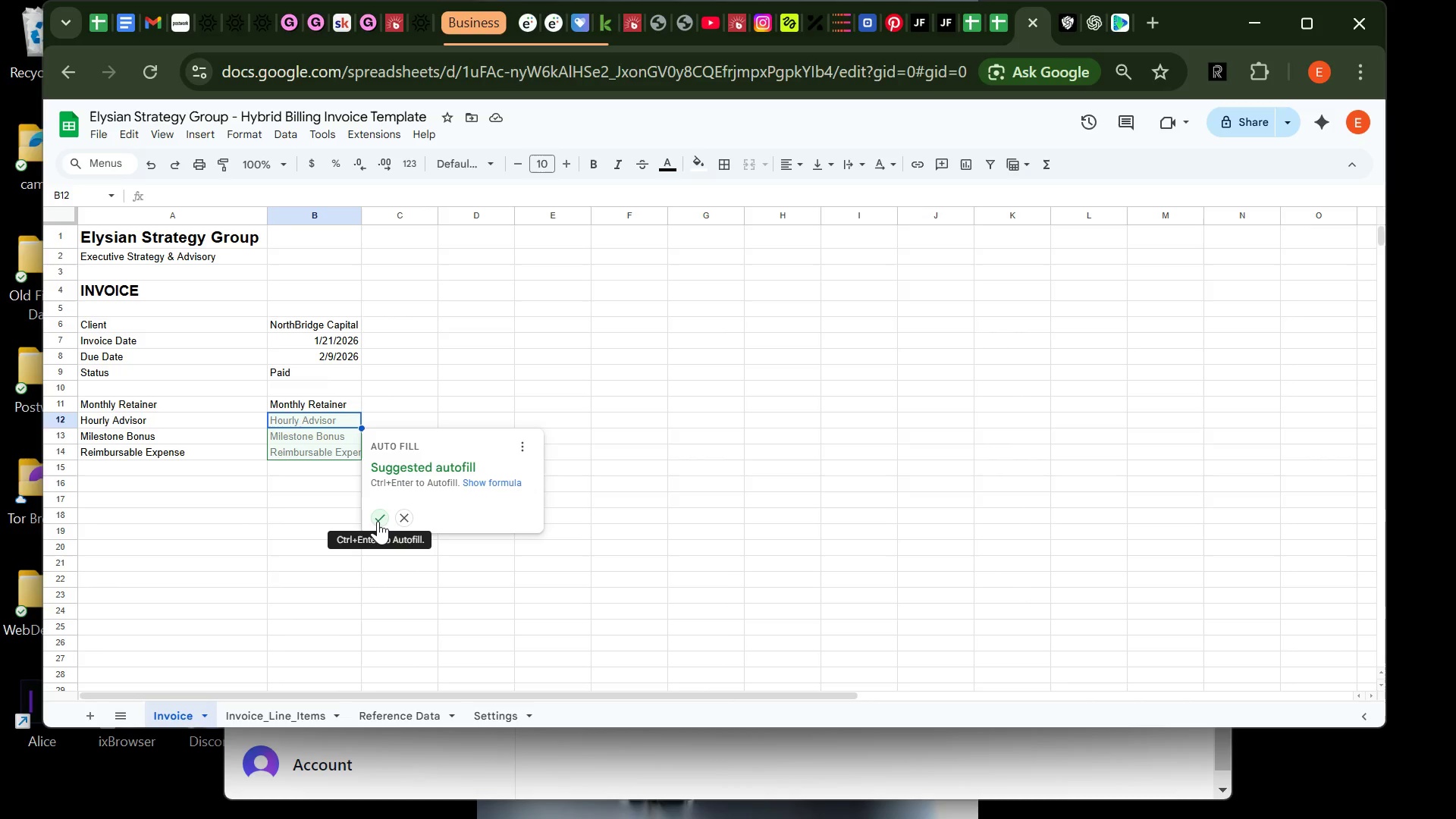 
left_click([411, 518])
 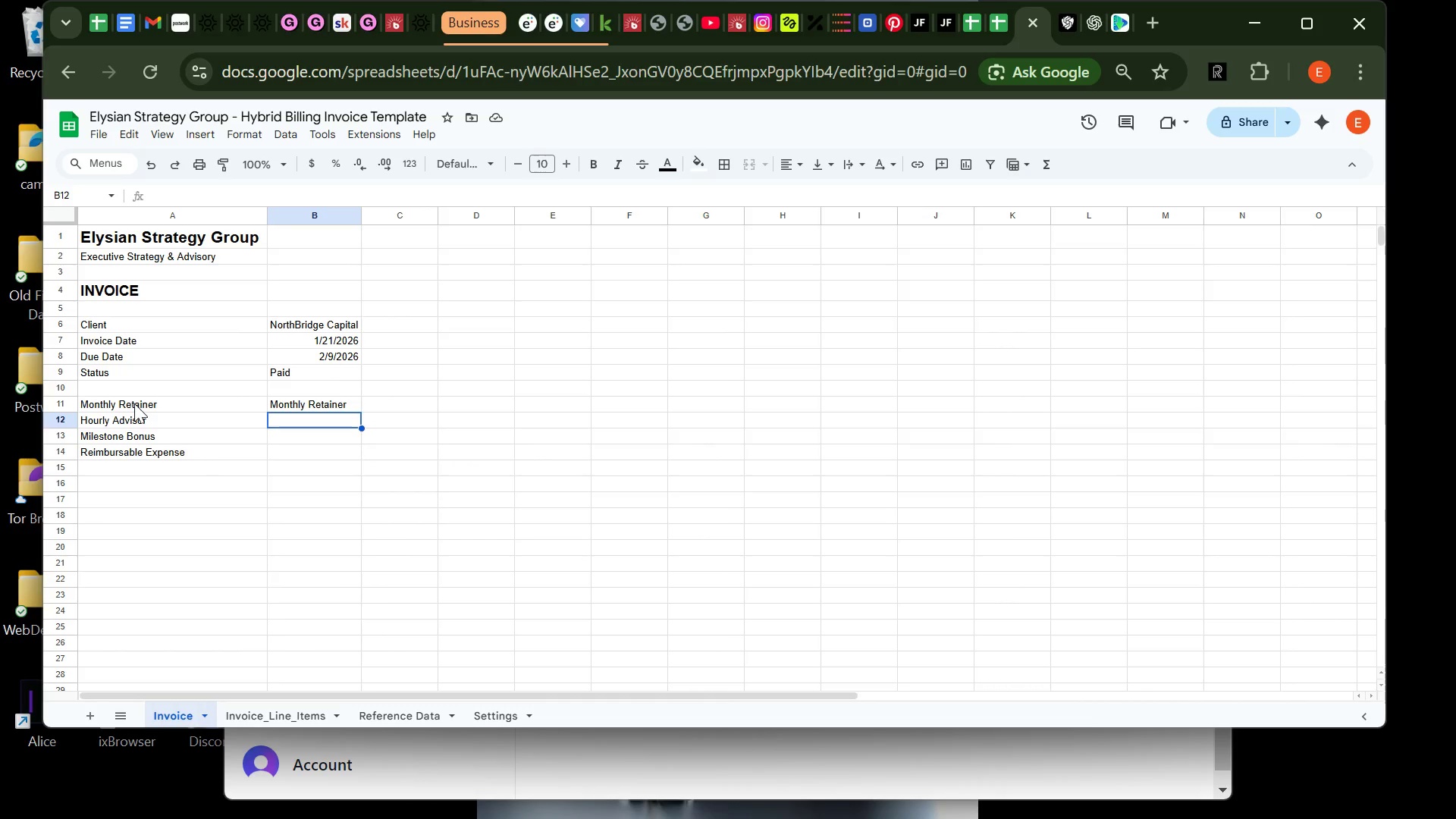 
left_click([134, 403])
 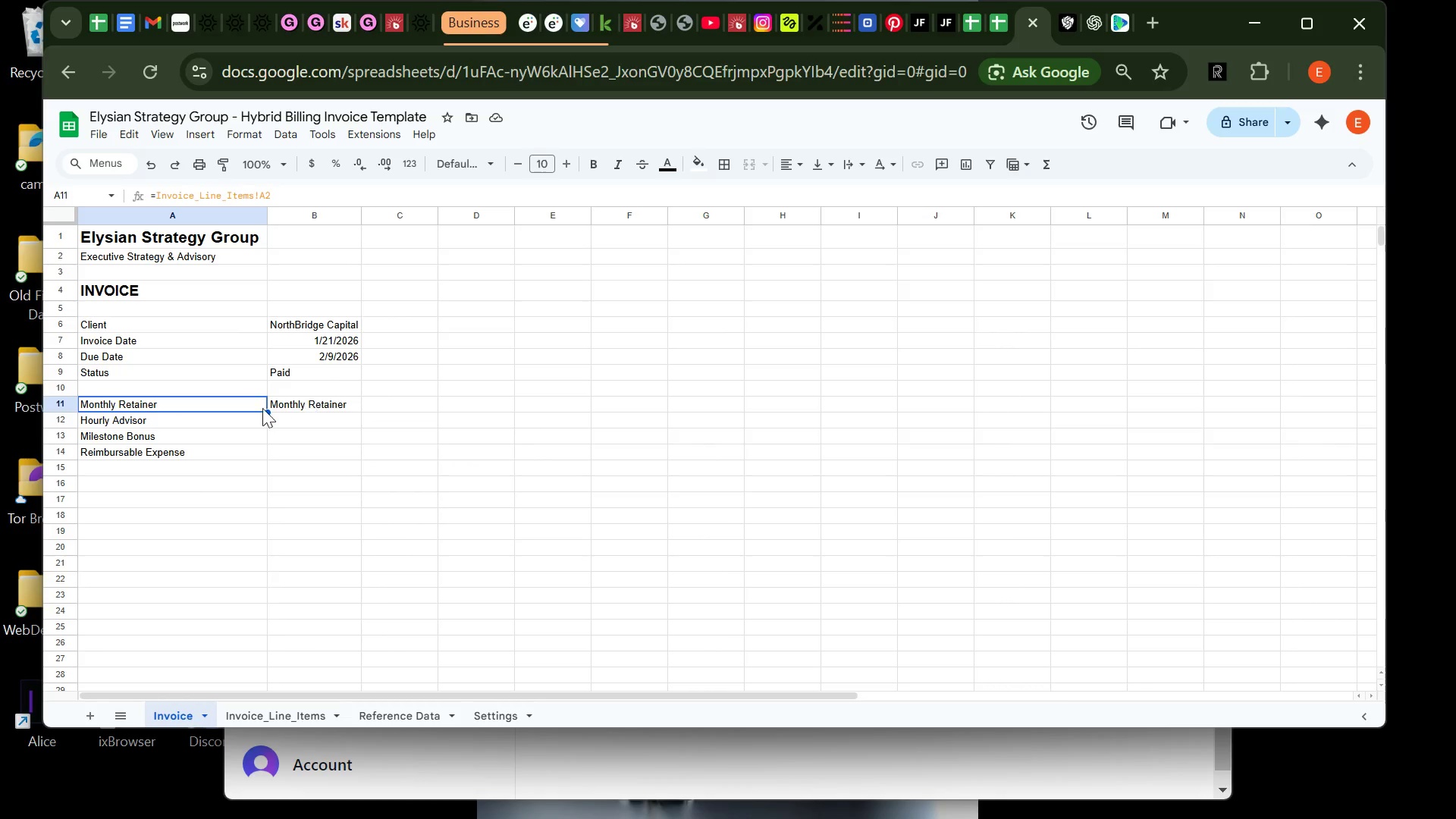 
left_click([243, 421])
 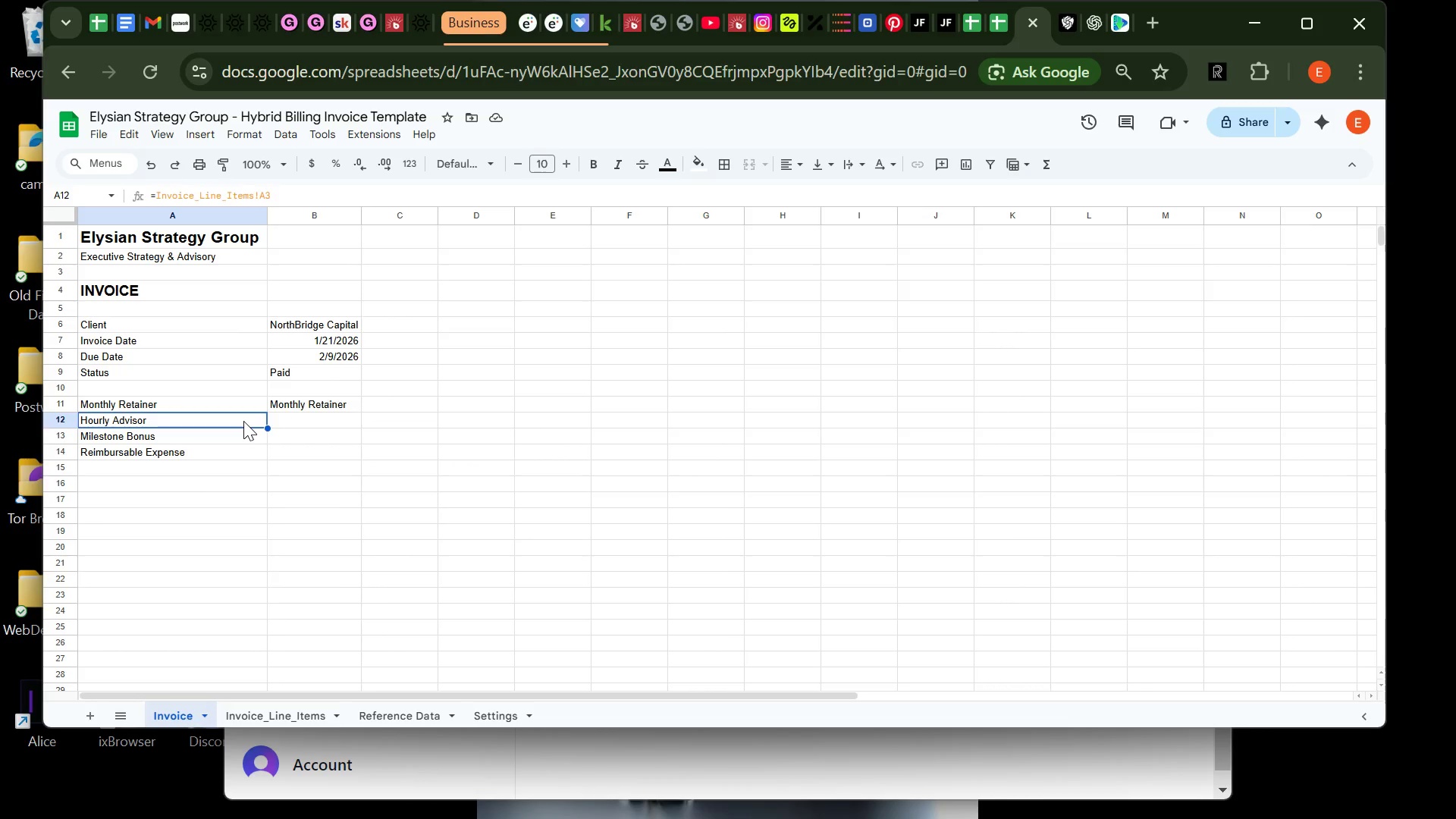 
wait(9.08)
 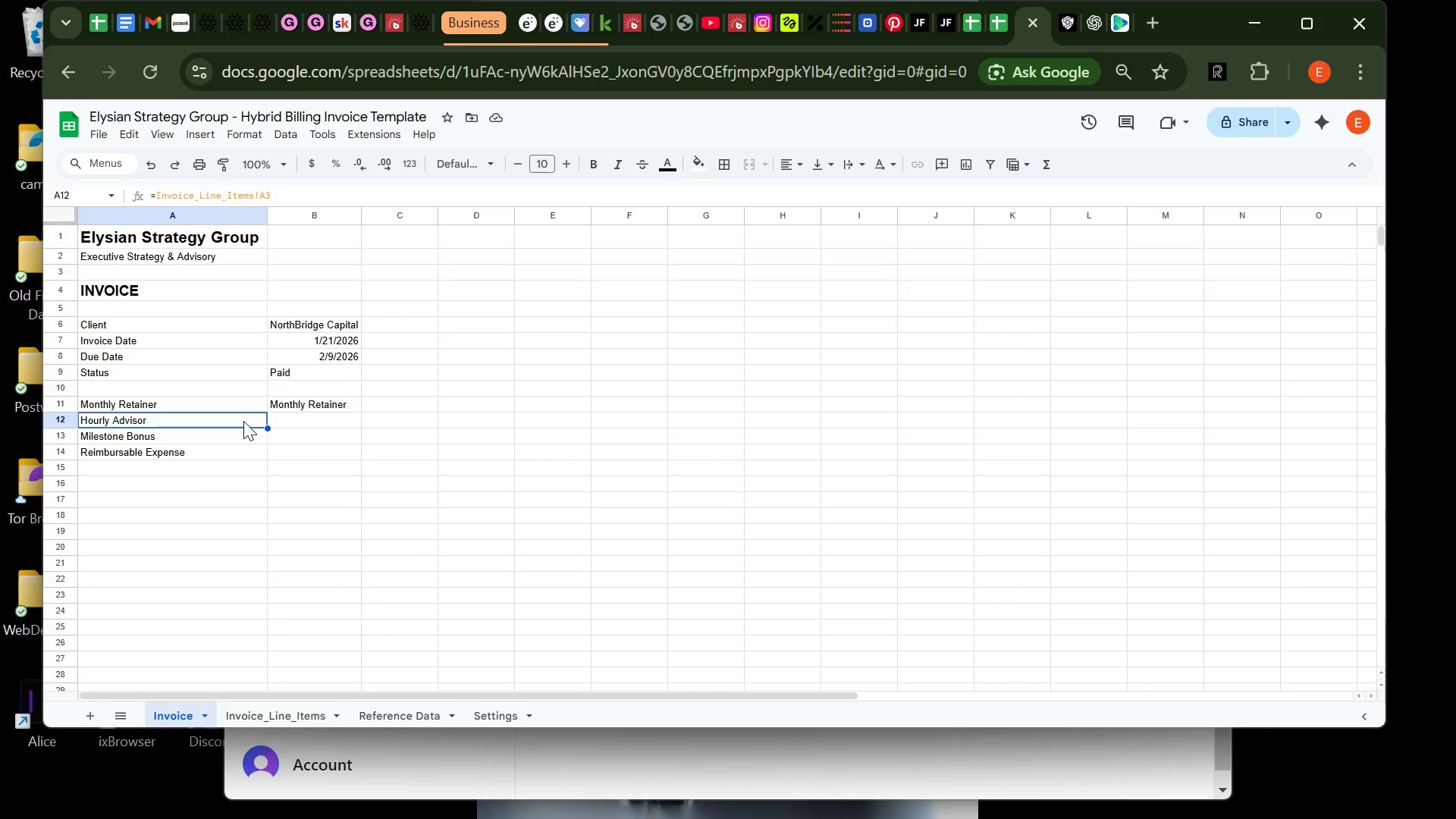 
key(Backslash)
 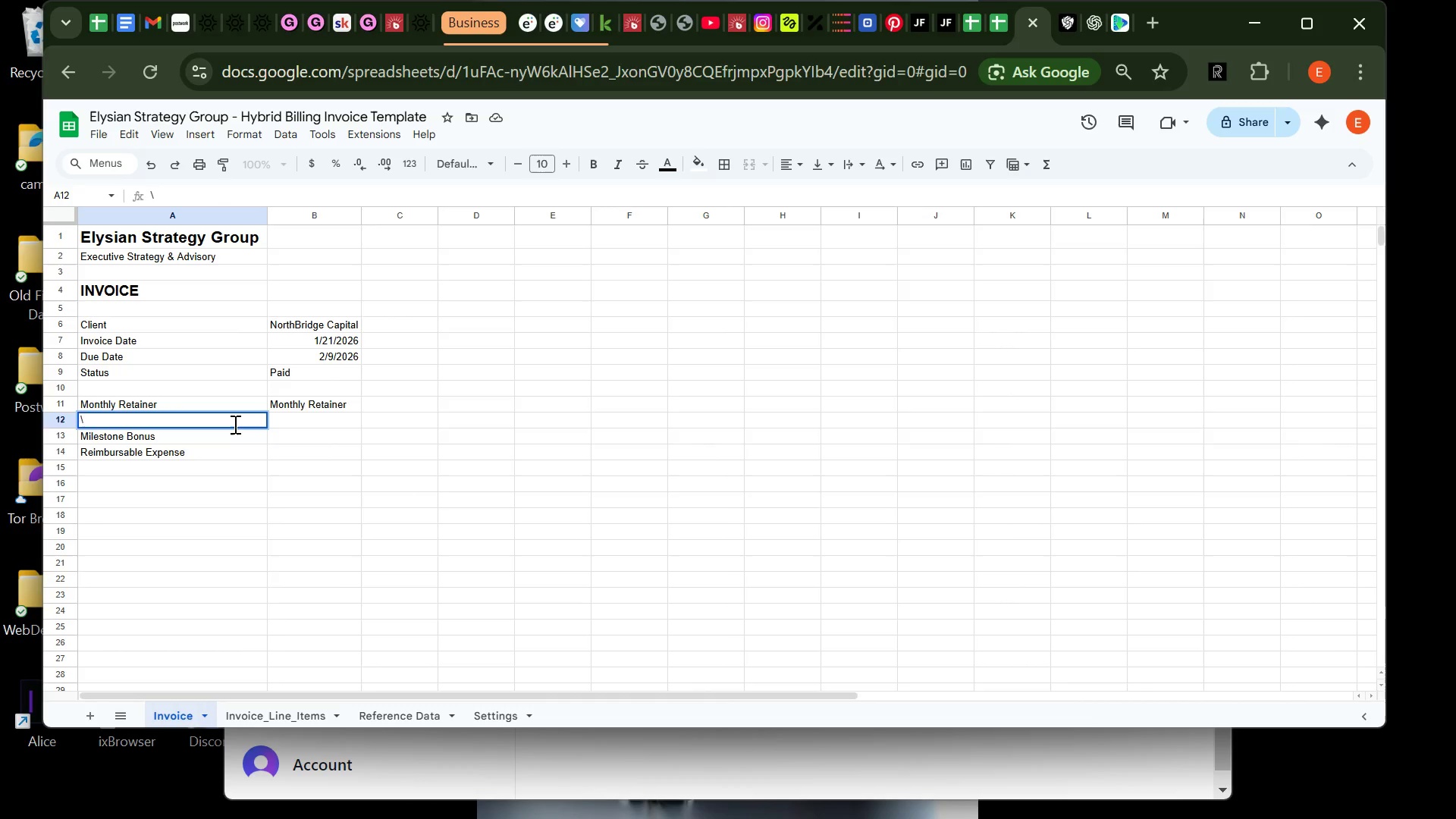 
key(Backspace)
 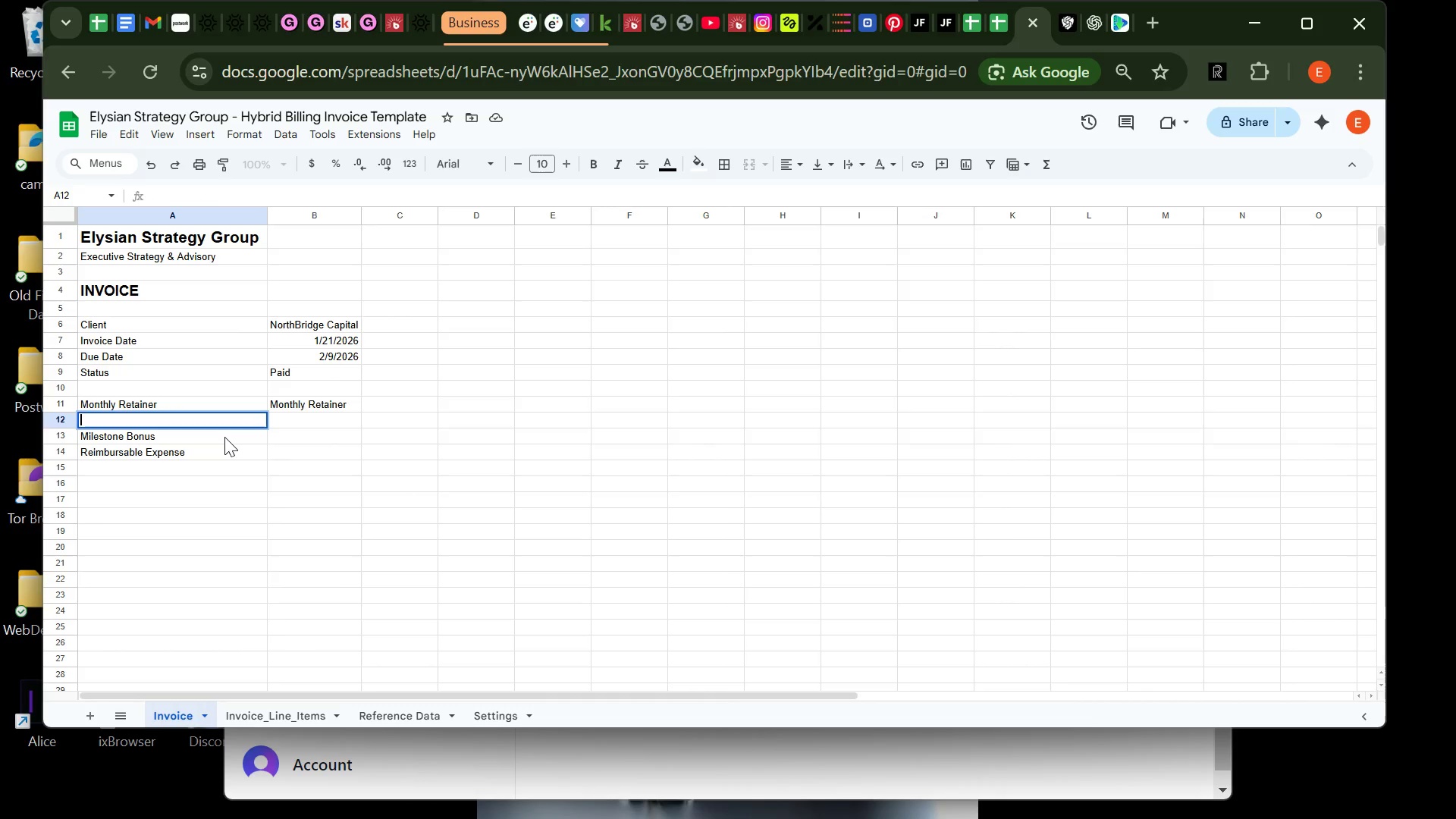 
left_click([224, 437])
 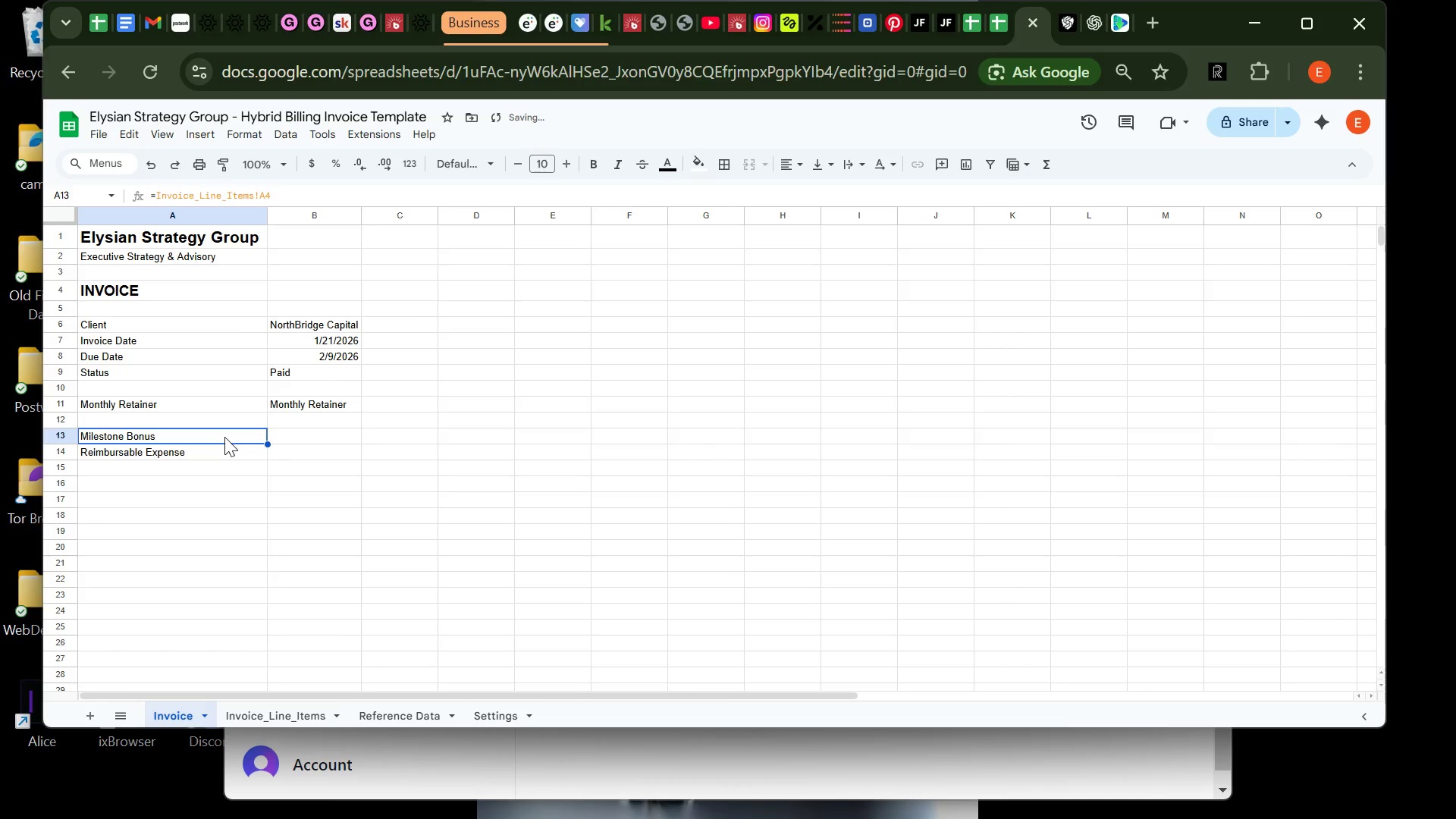 
key(Backspace)
 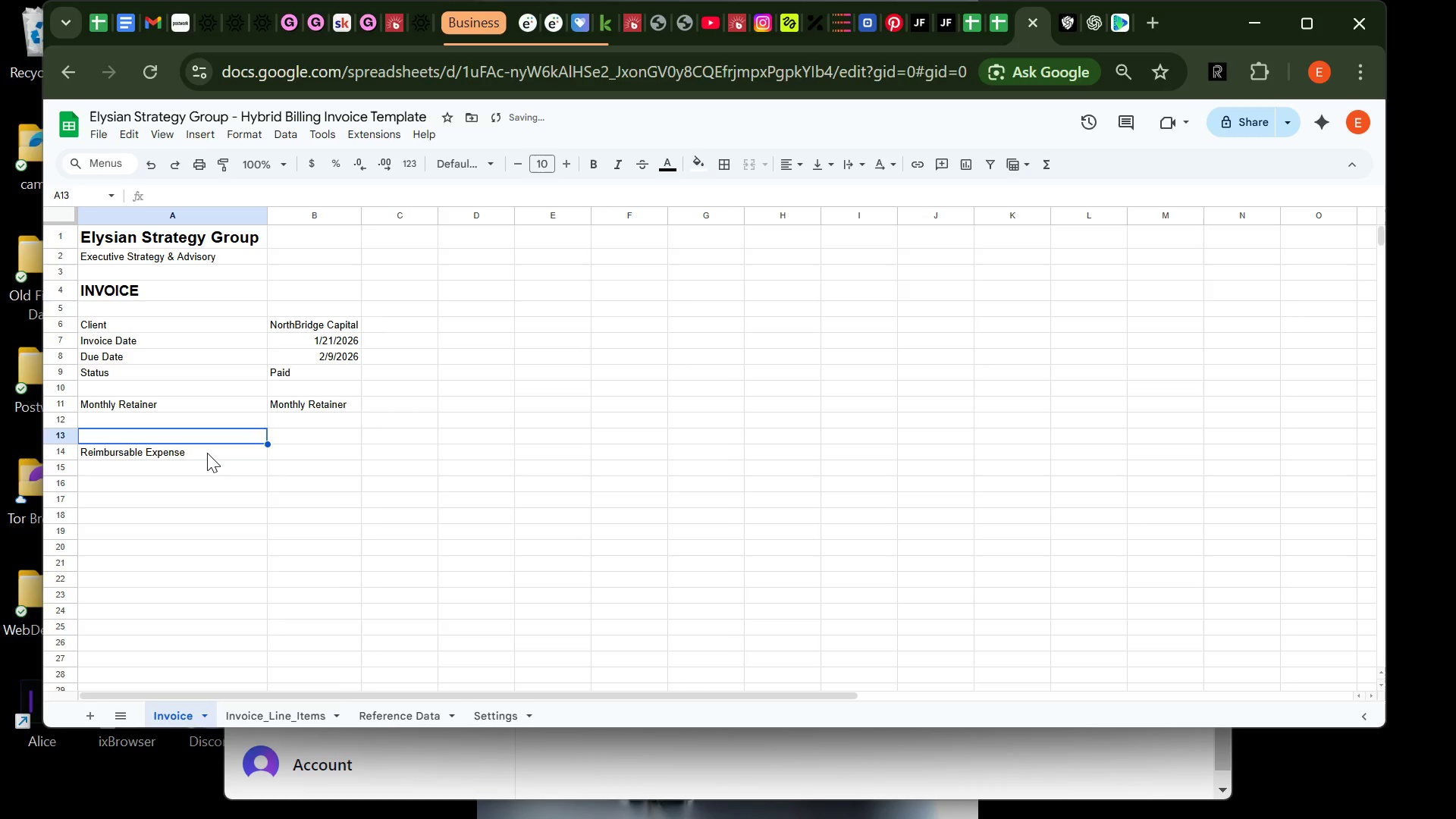 
left_click([207, 453])
 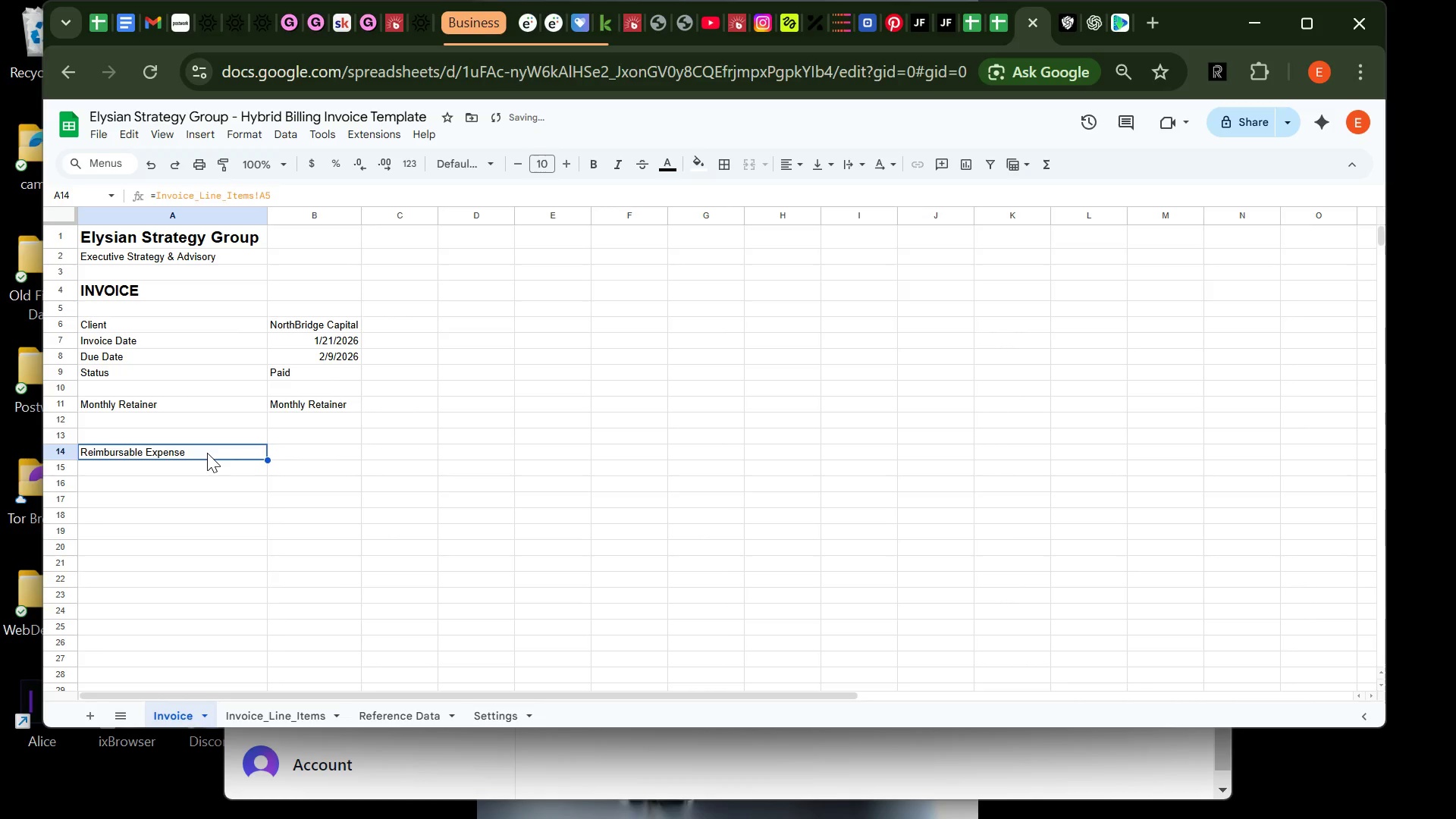 
key(Backspace)
 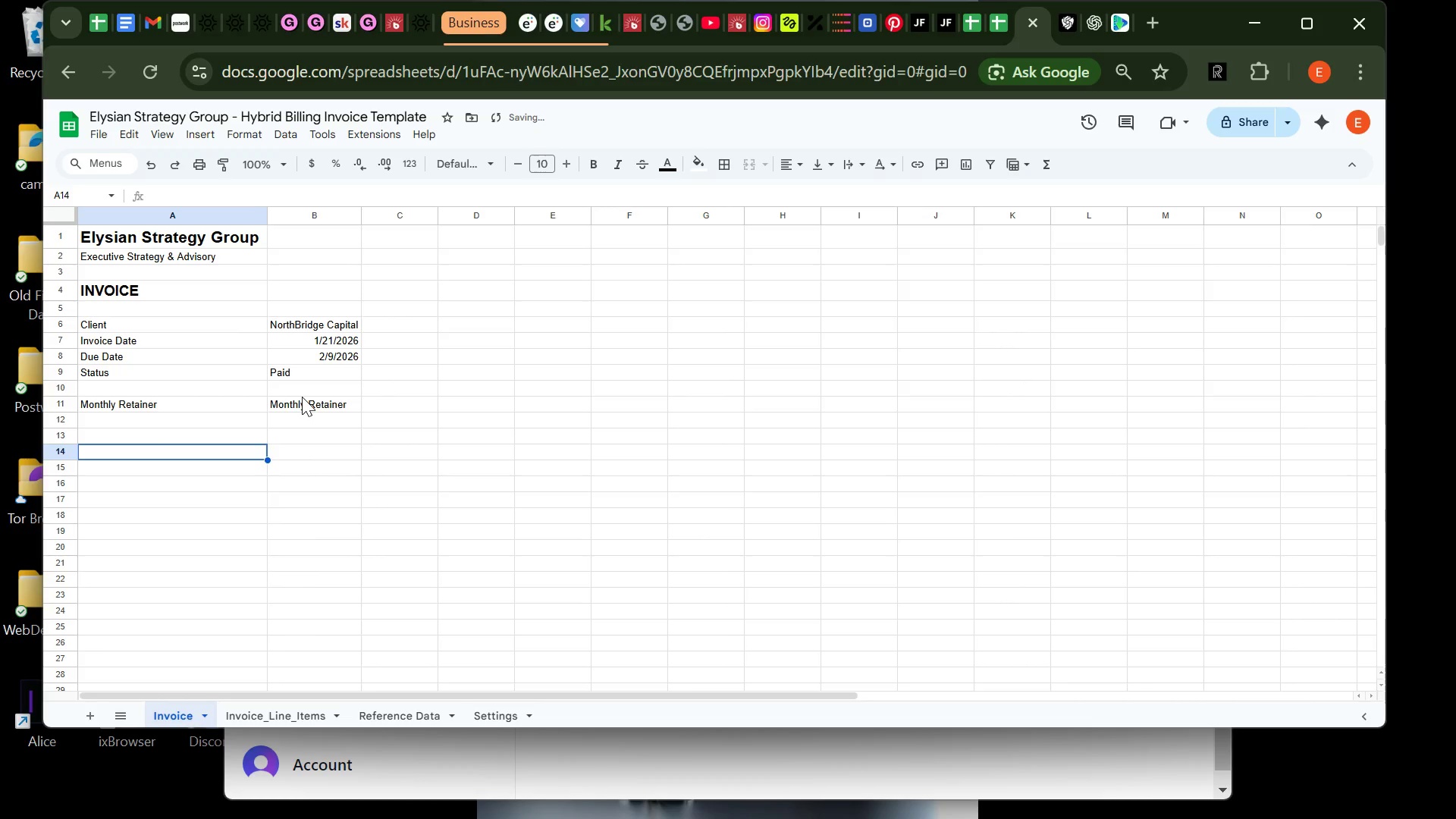 
left_click([302, 397])
 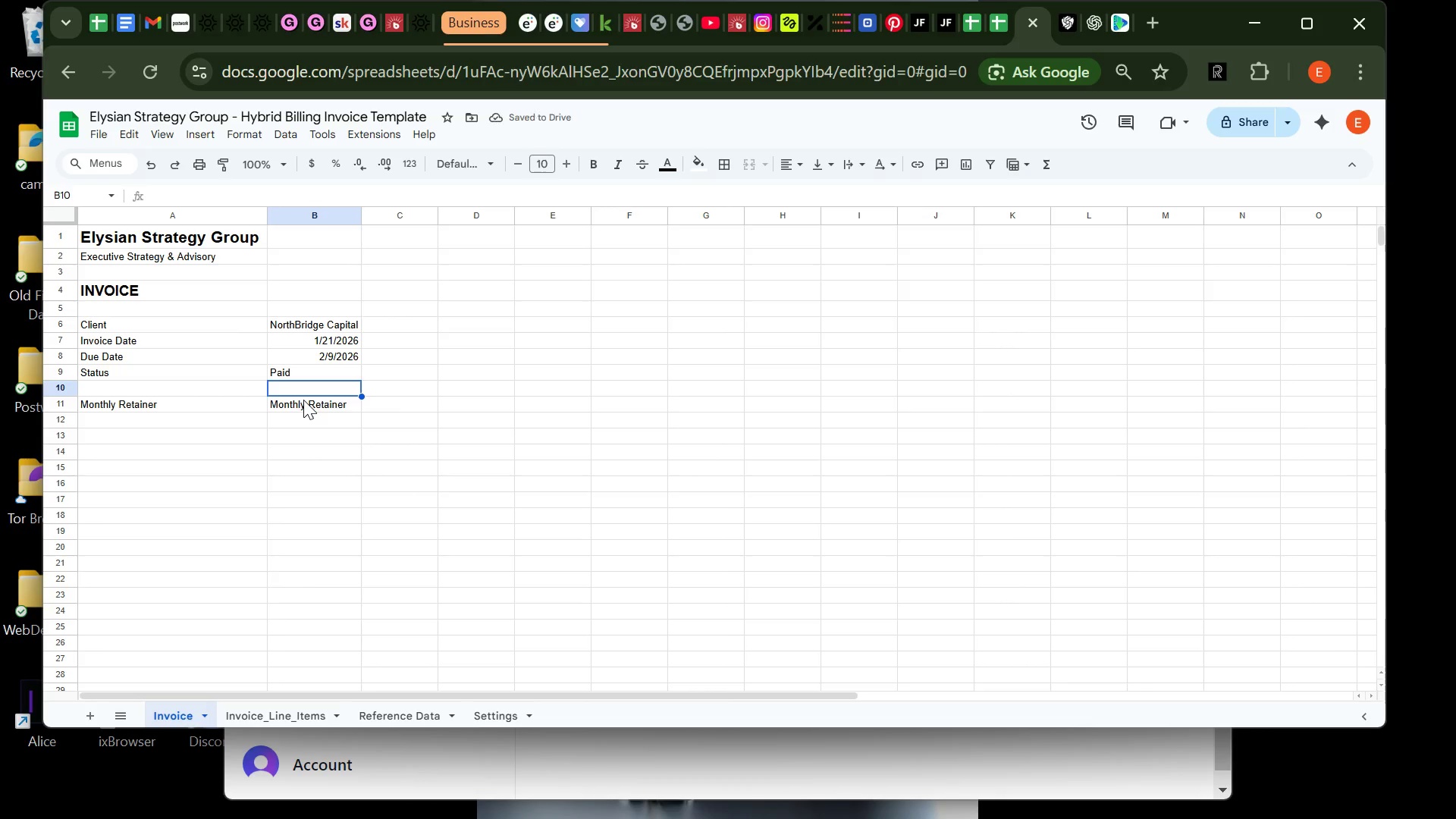 
left_click([303, 400])
 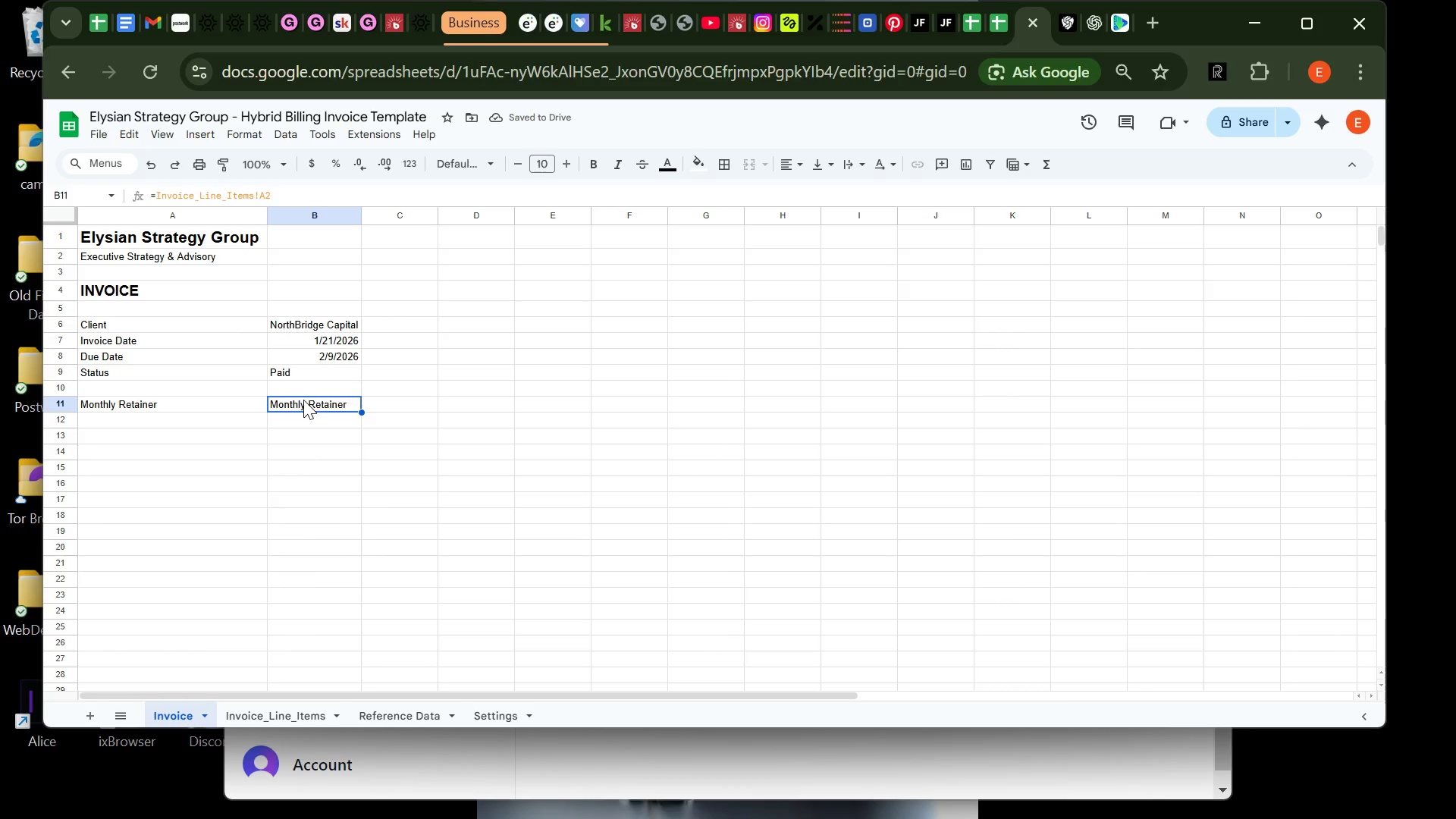 
key(Backspace)
 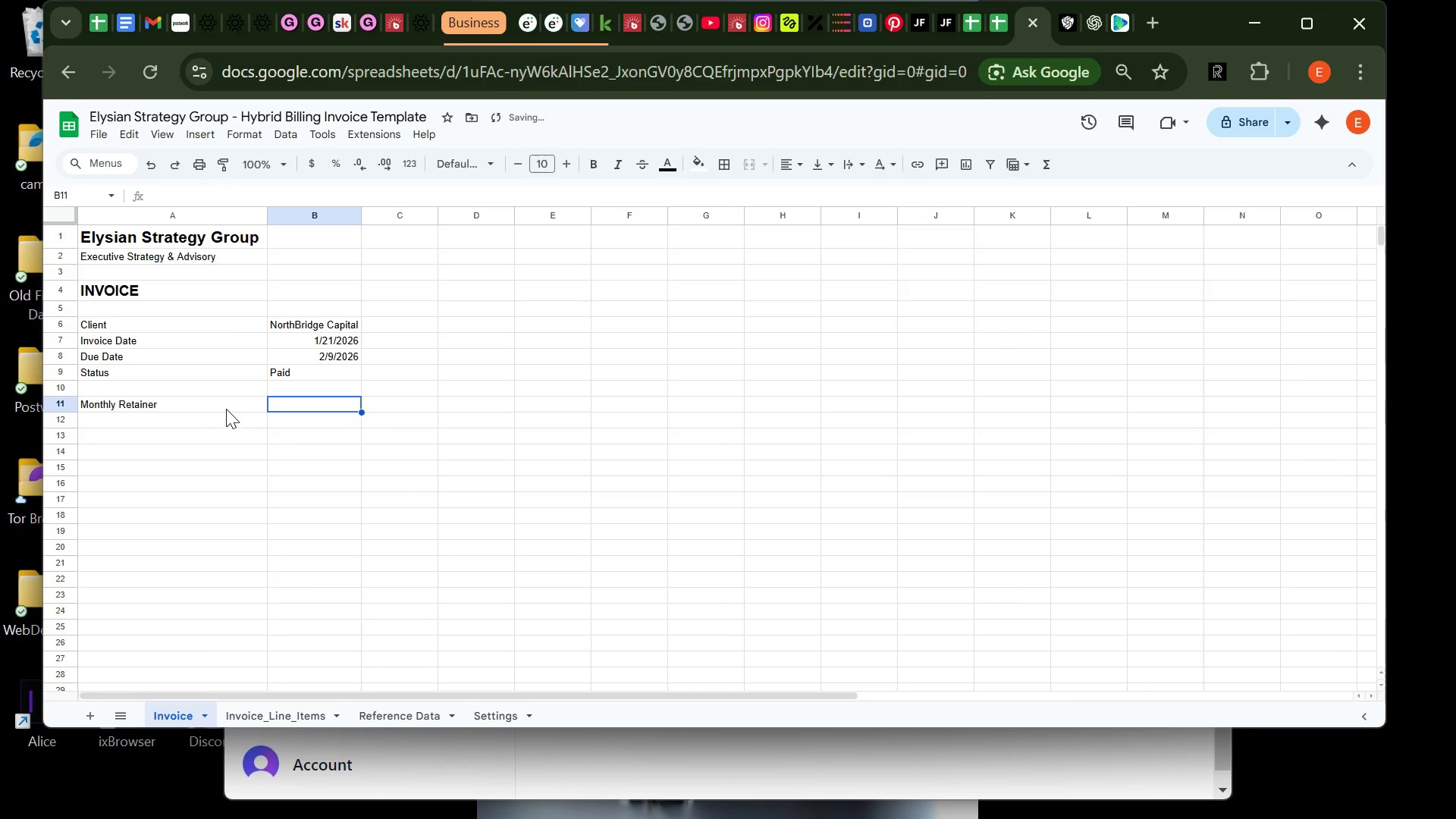 
left_click([228, 408])
 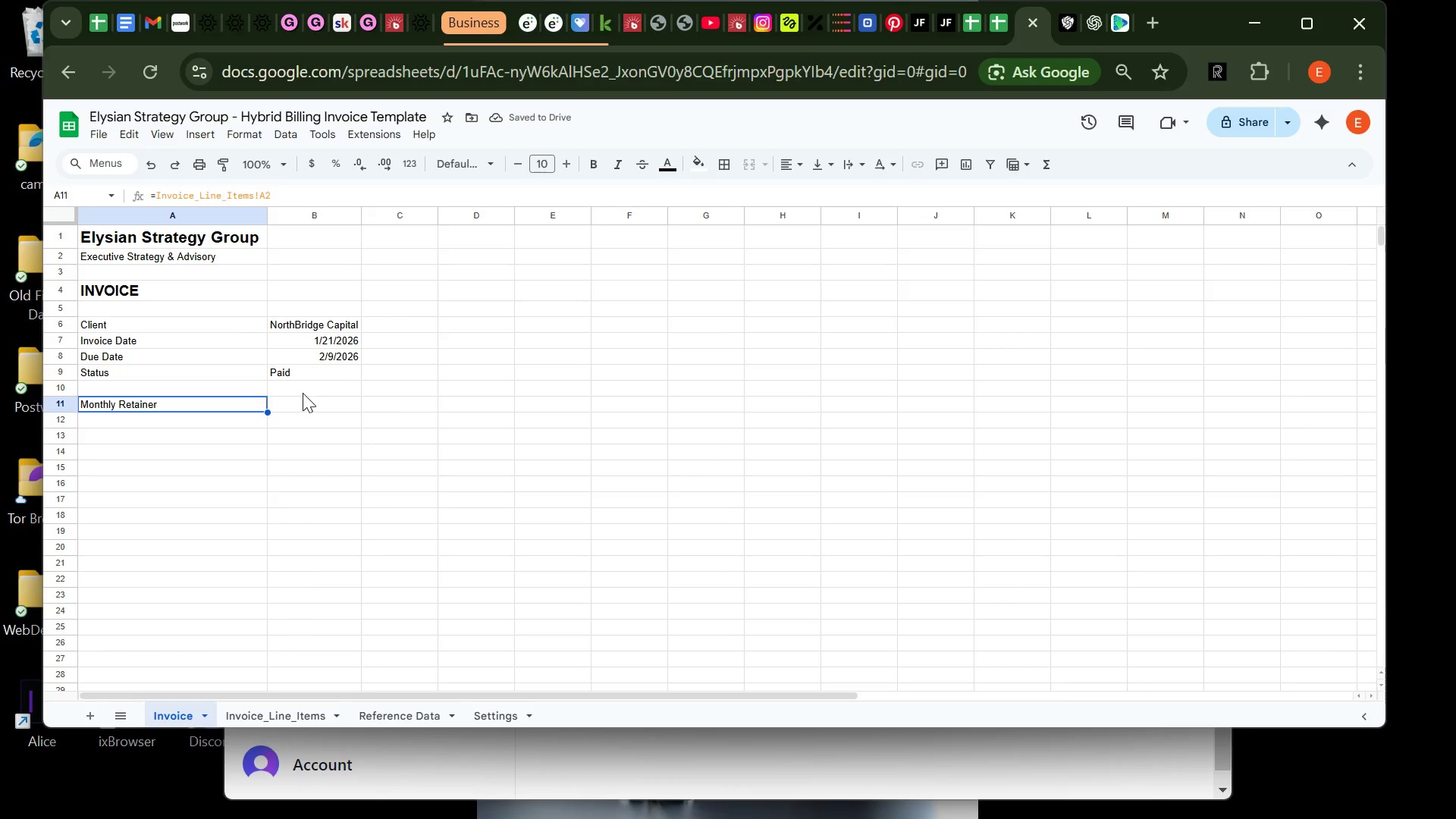 
left_click([305, 393])
 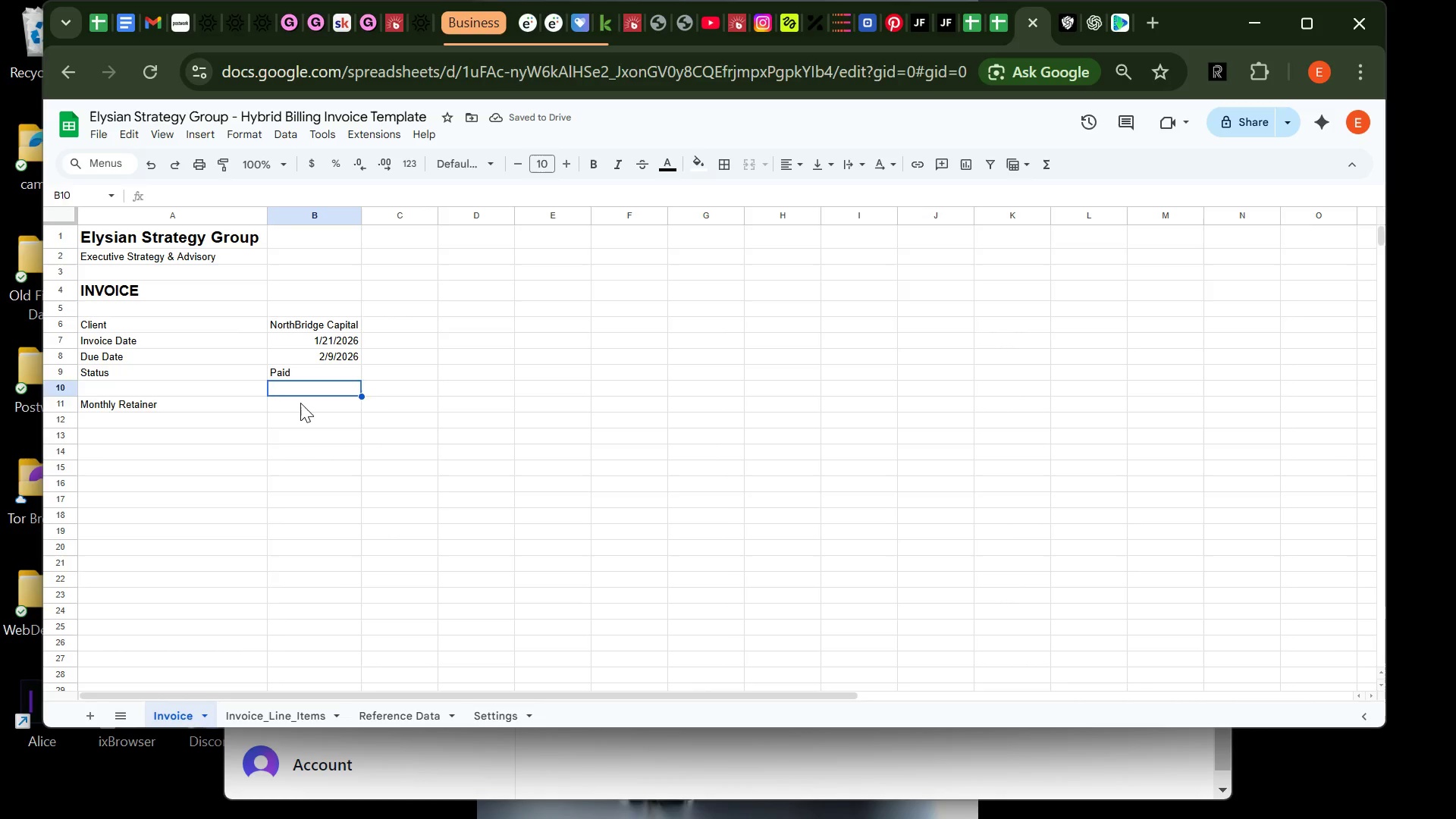 
left_click([300, 403])
 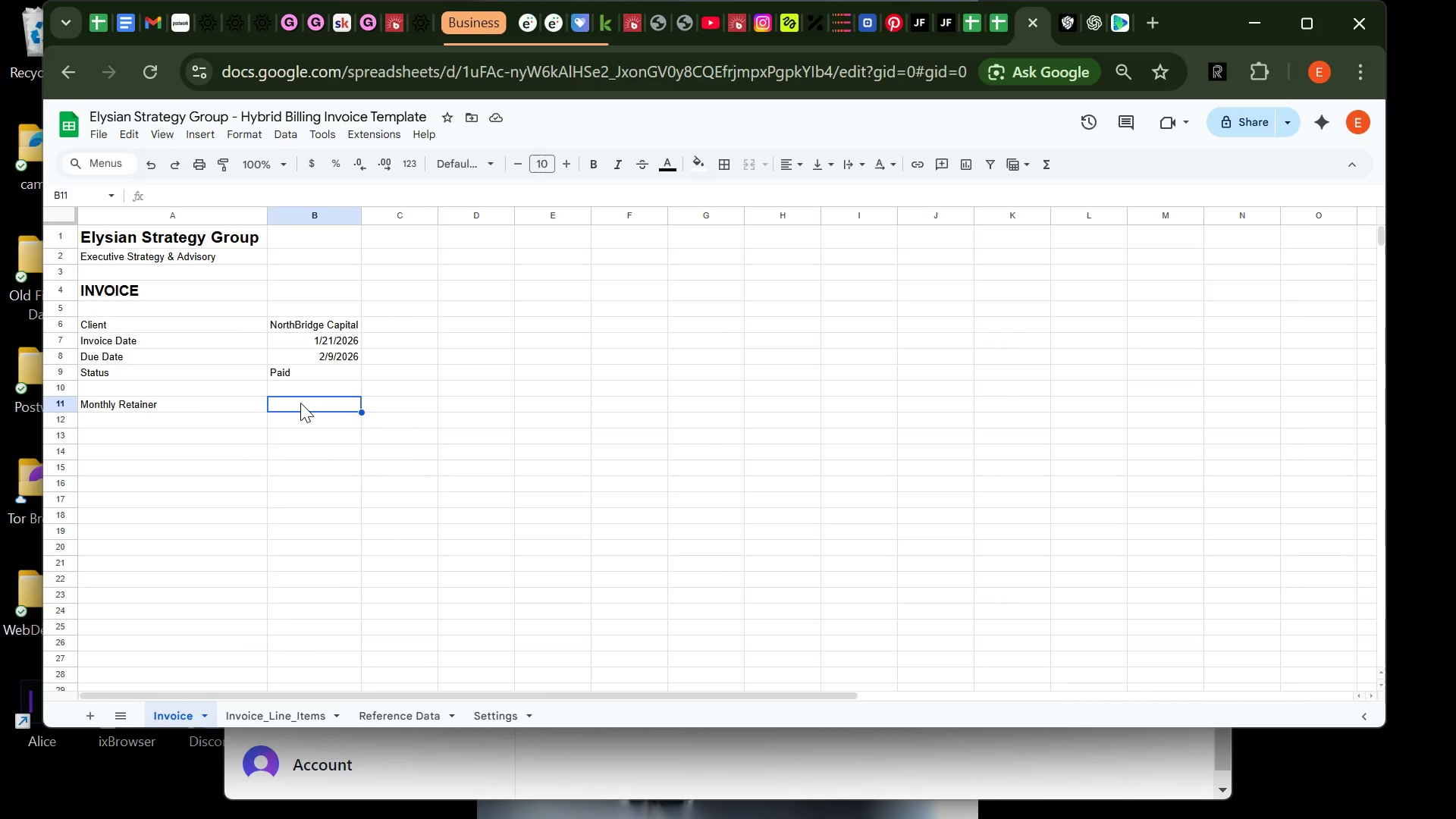 
key(Equal)
 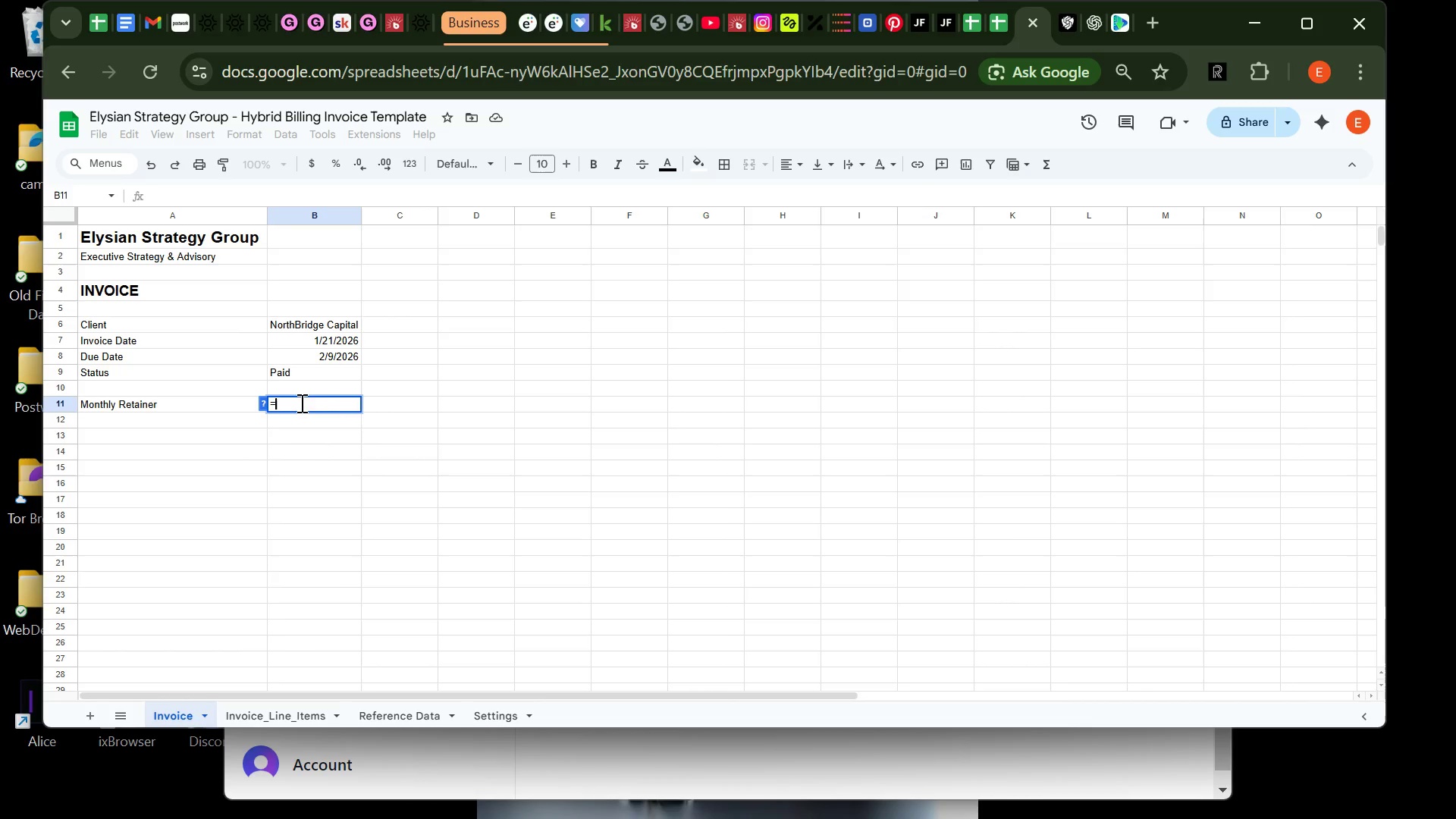 
key(Control+ControlLeft)
 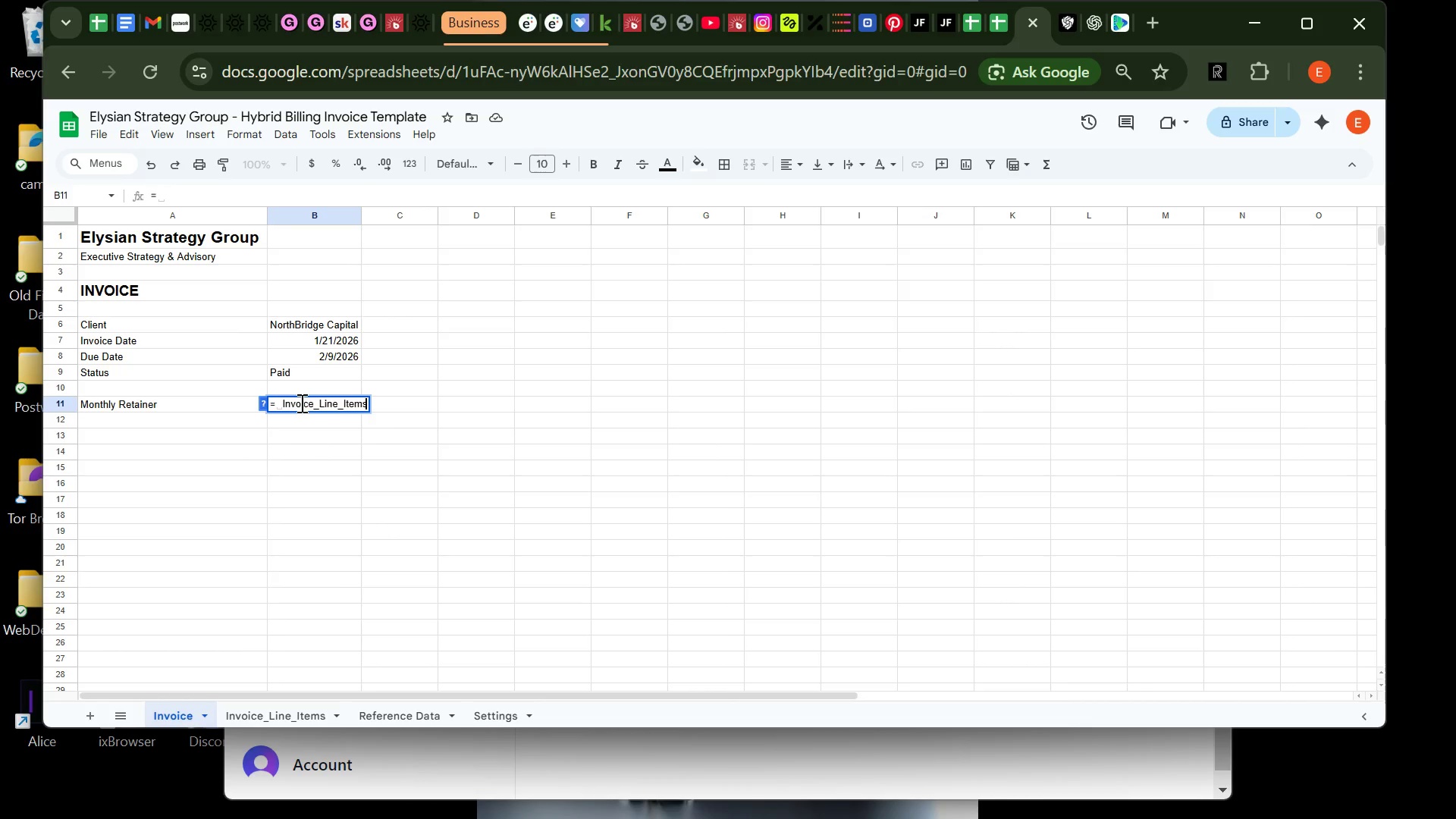 
key(Control+V)
 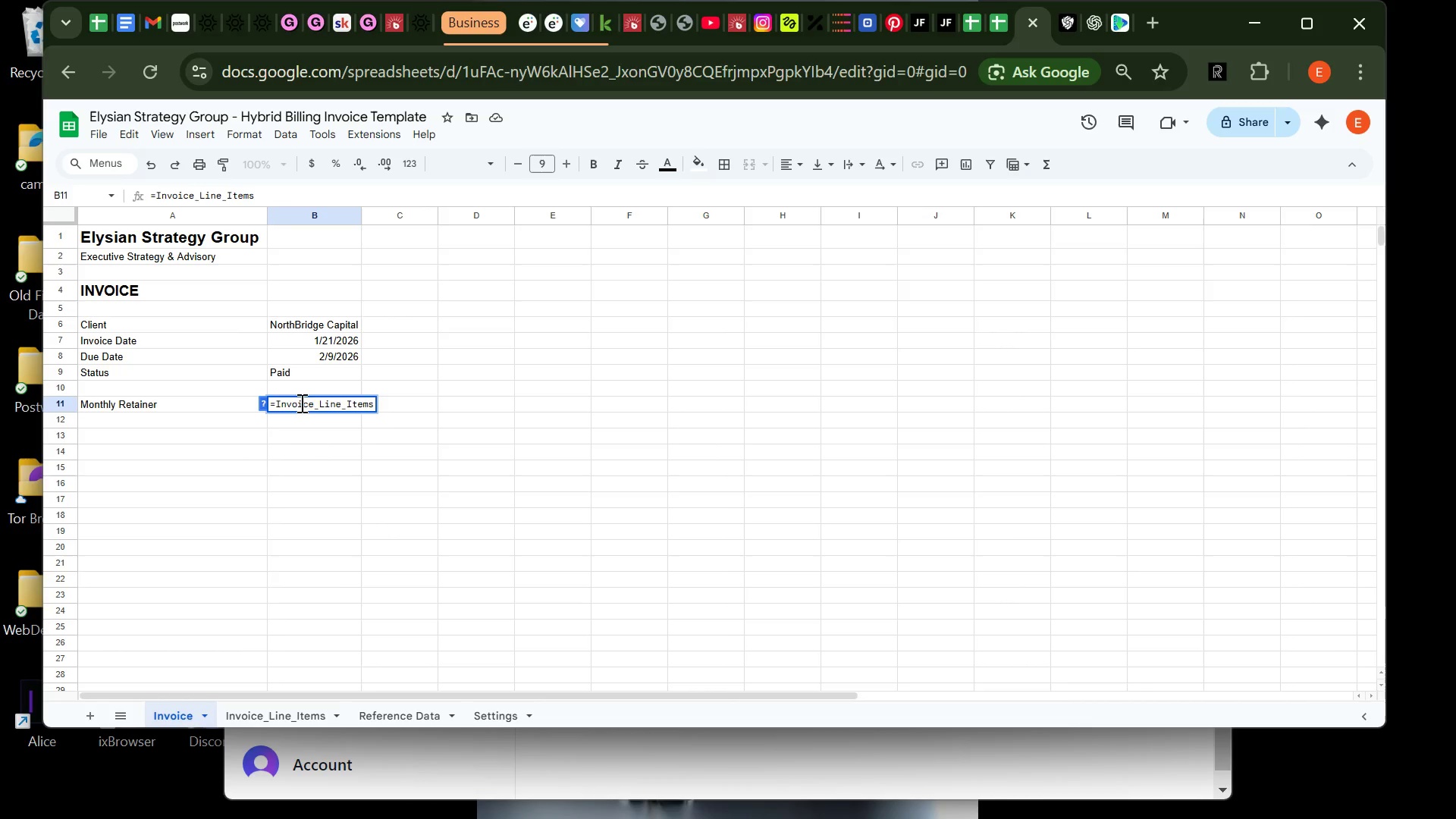 
key(Shift+1)
 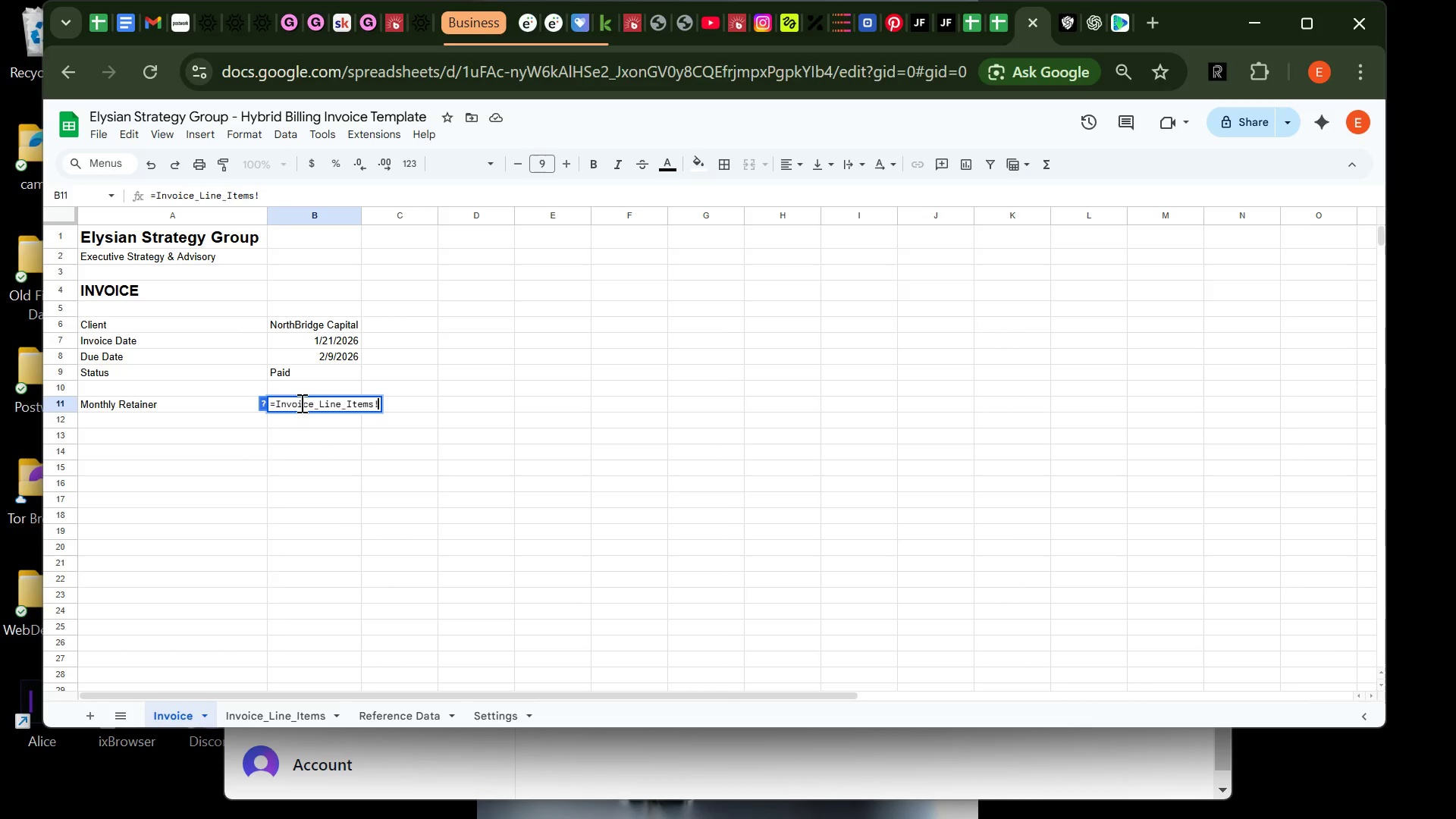 
key(Shift+Tab)
 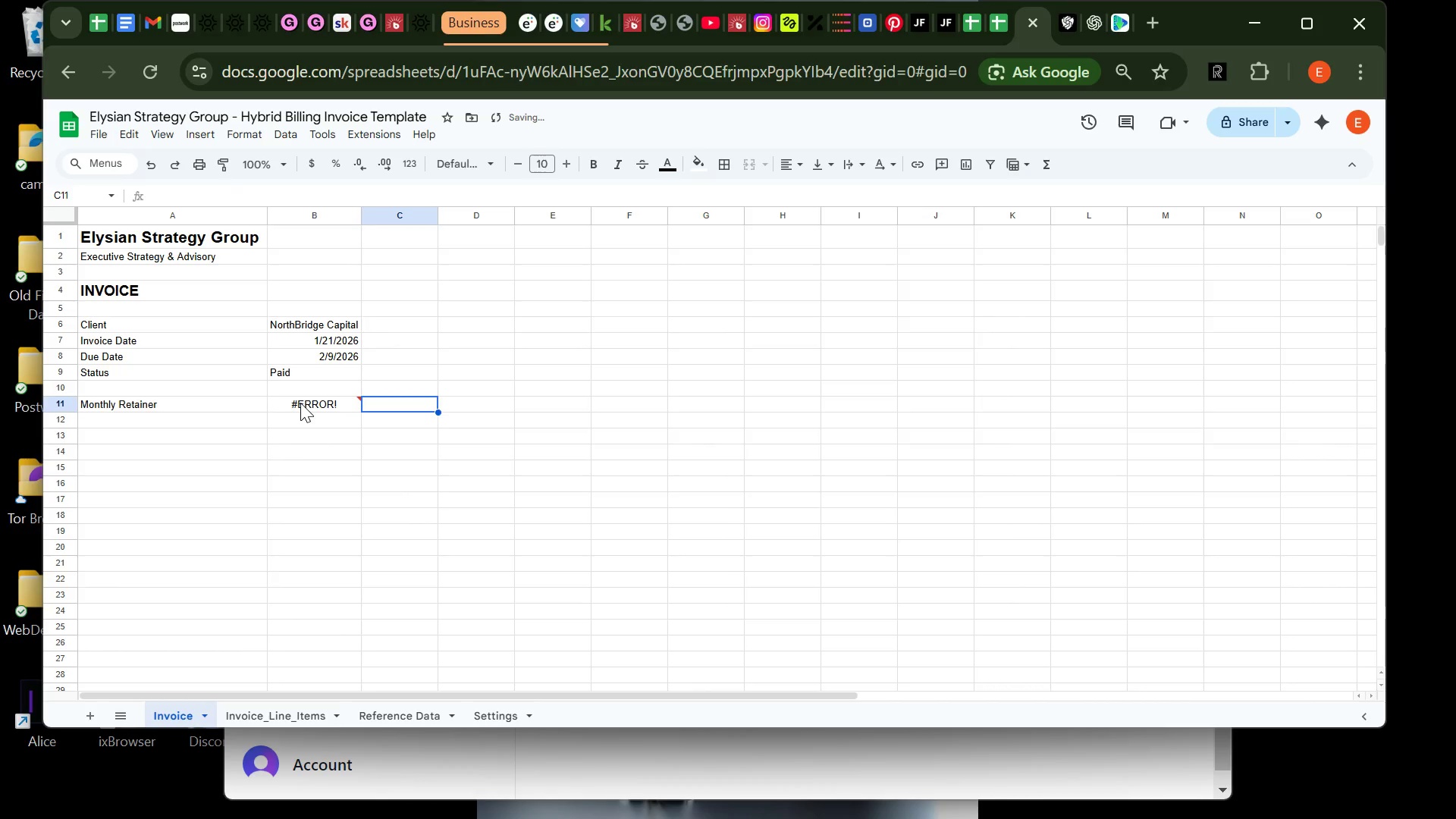 
left_click([318, 403])
 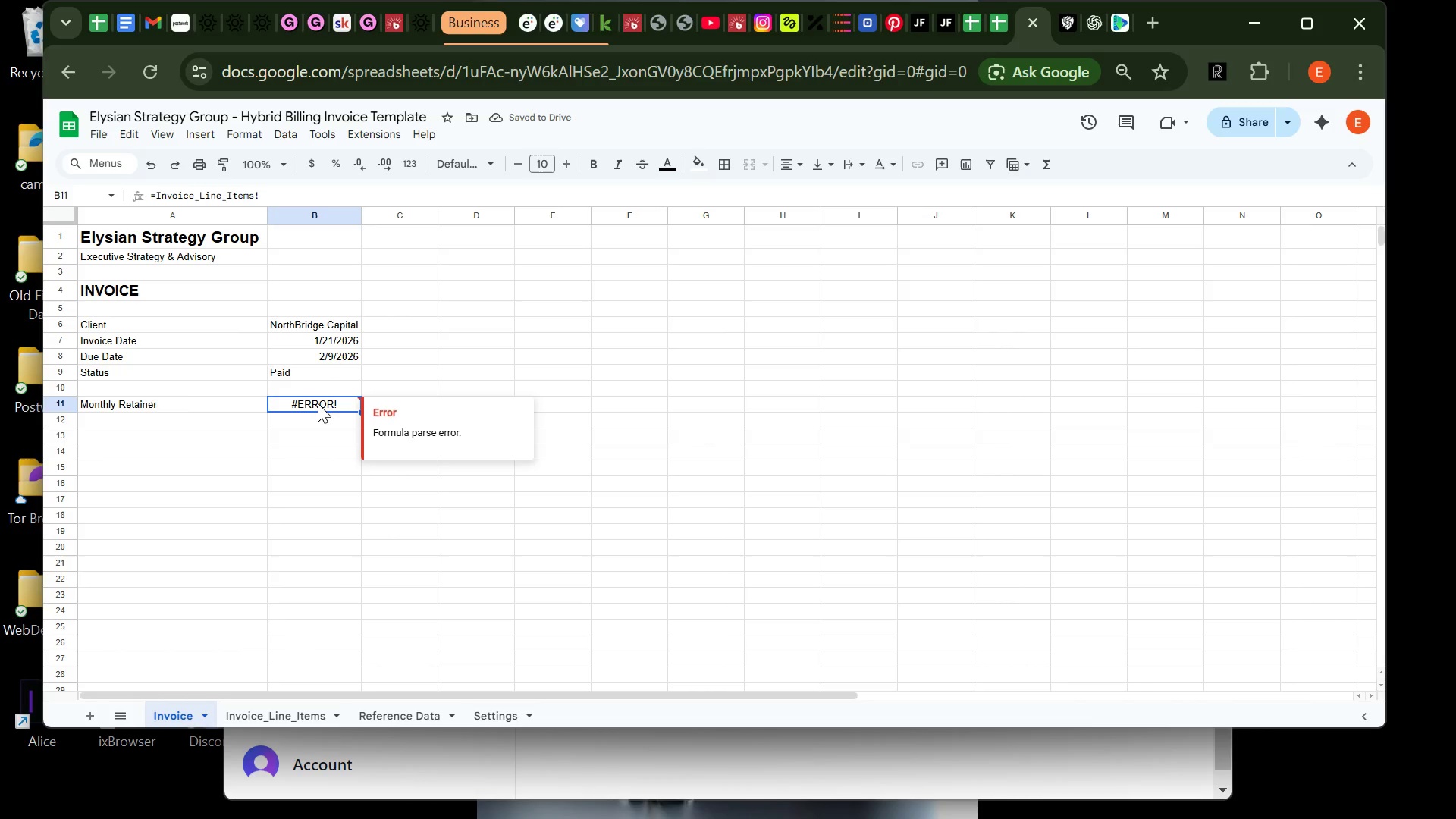 
left_click([318, 403])
 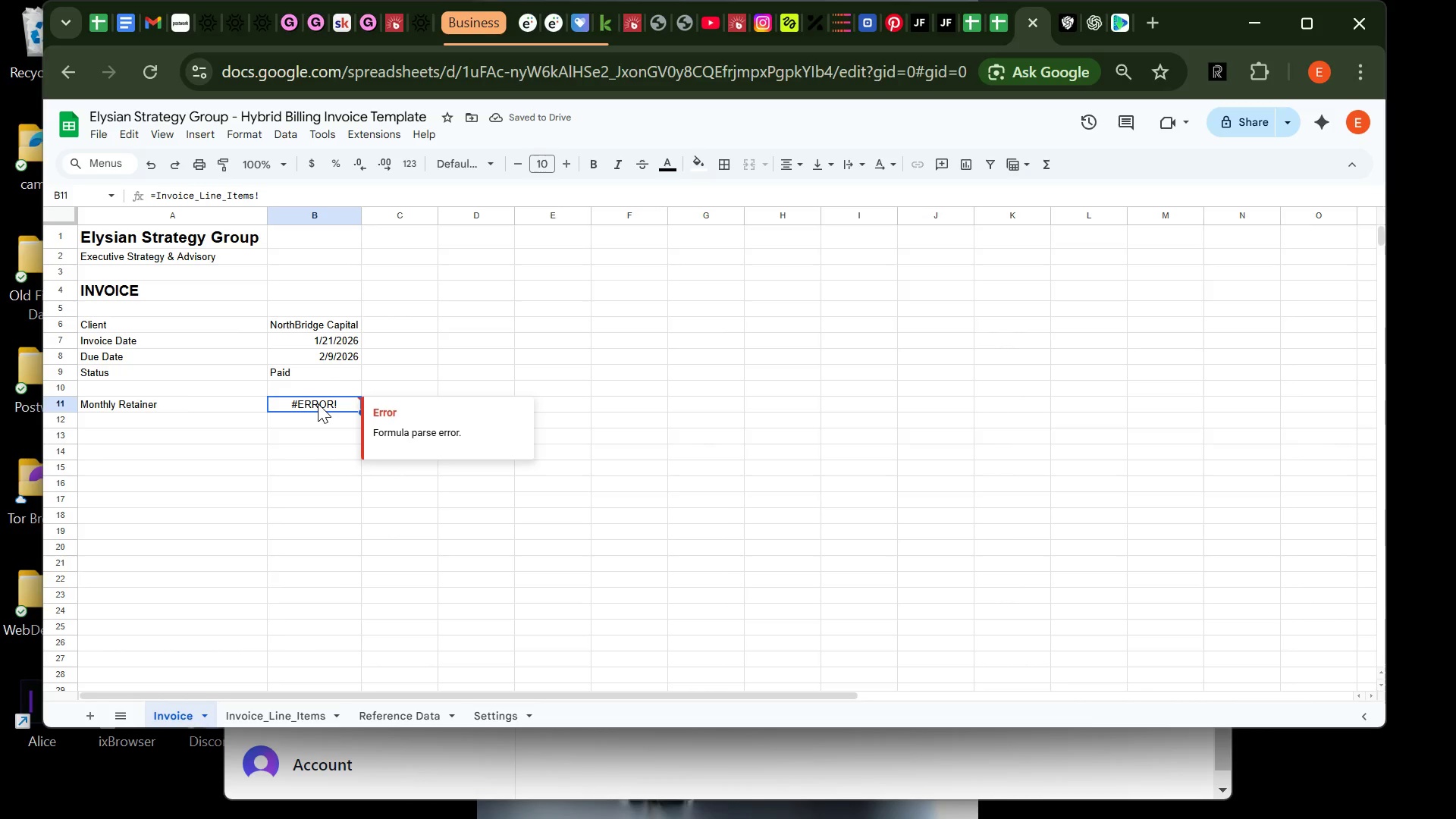 
key(Backspace)
 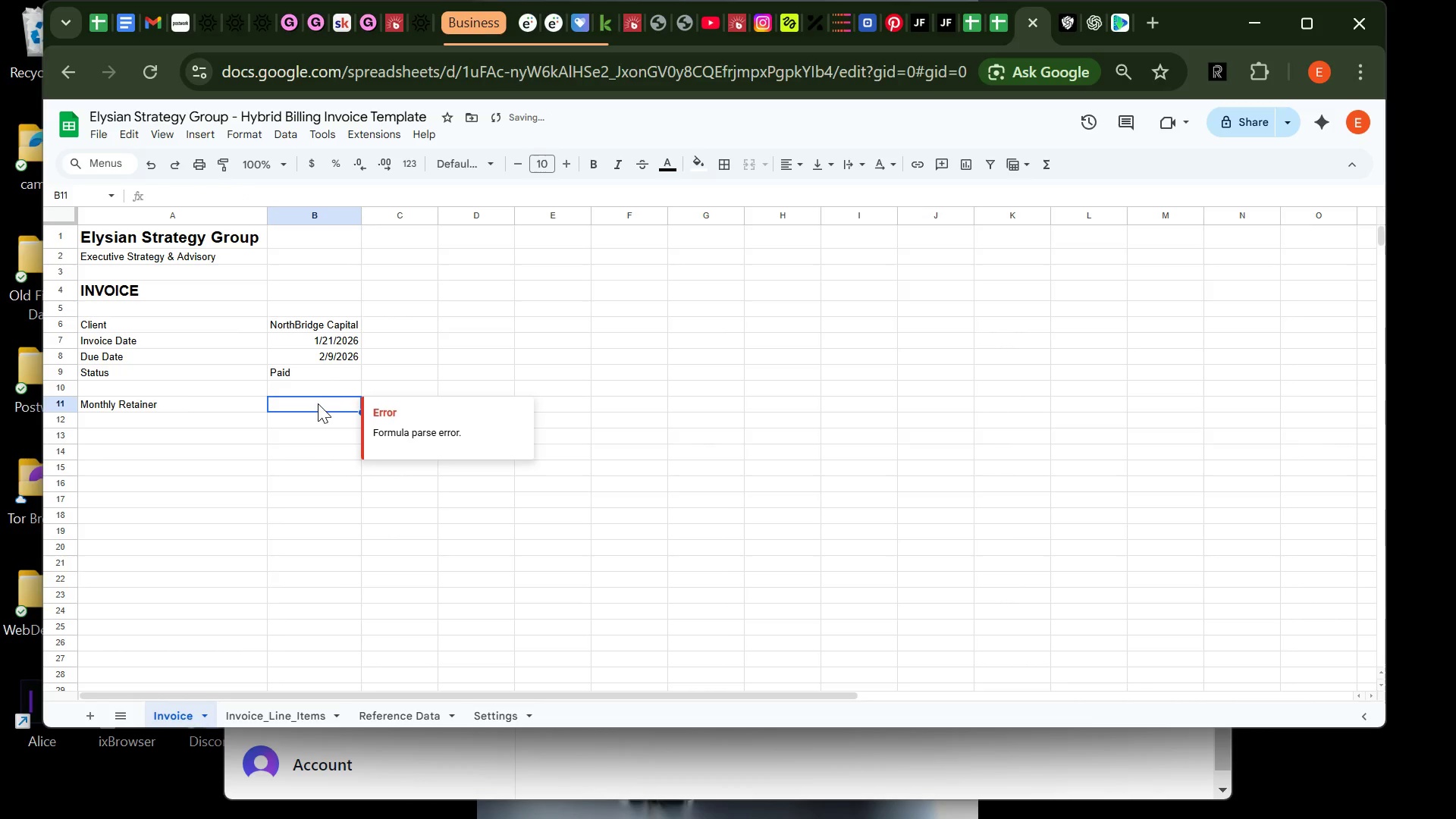 
key(Equal)
 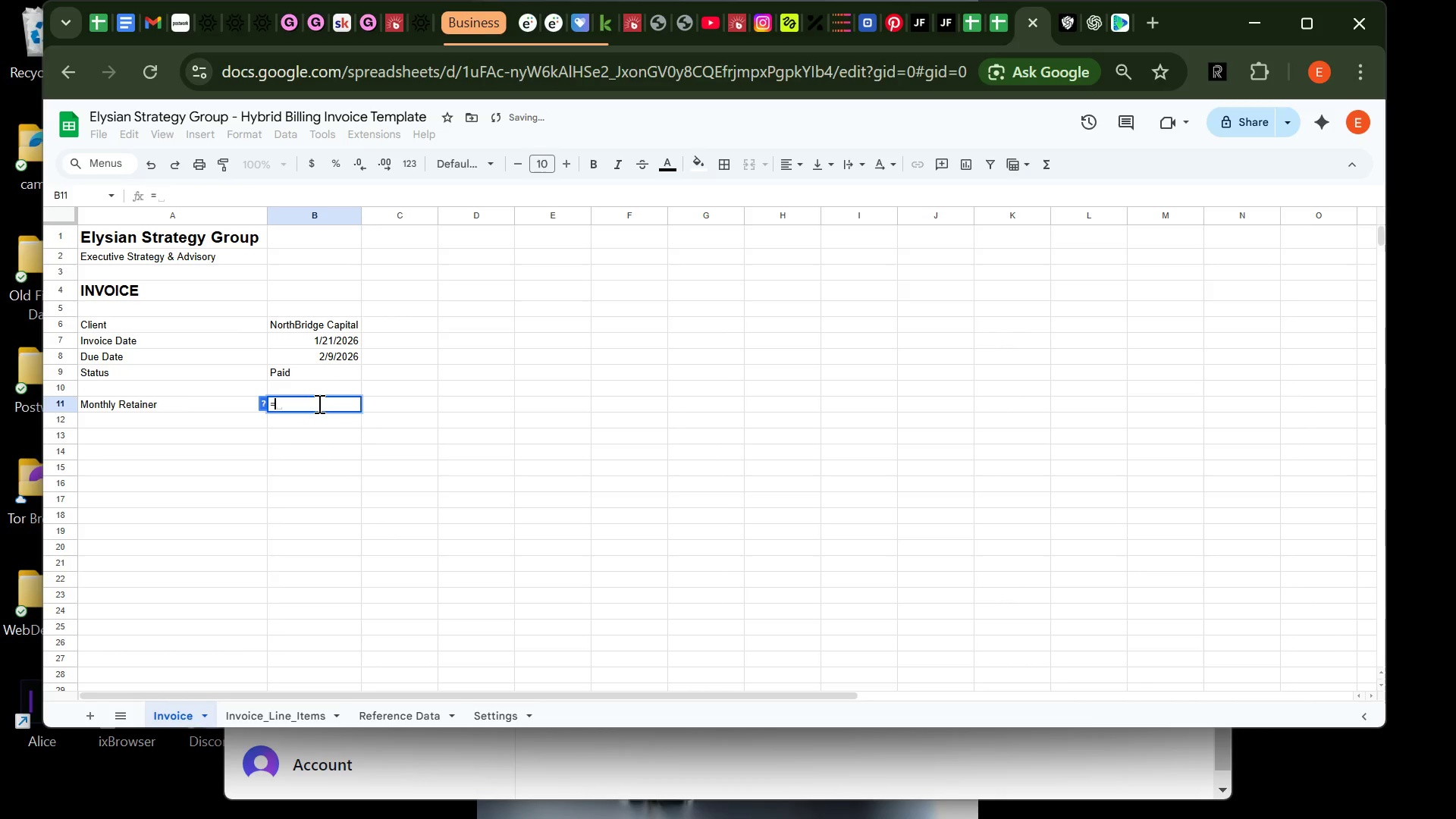 
key(Control+V)
 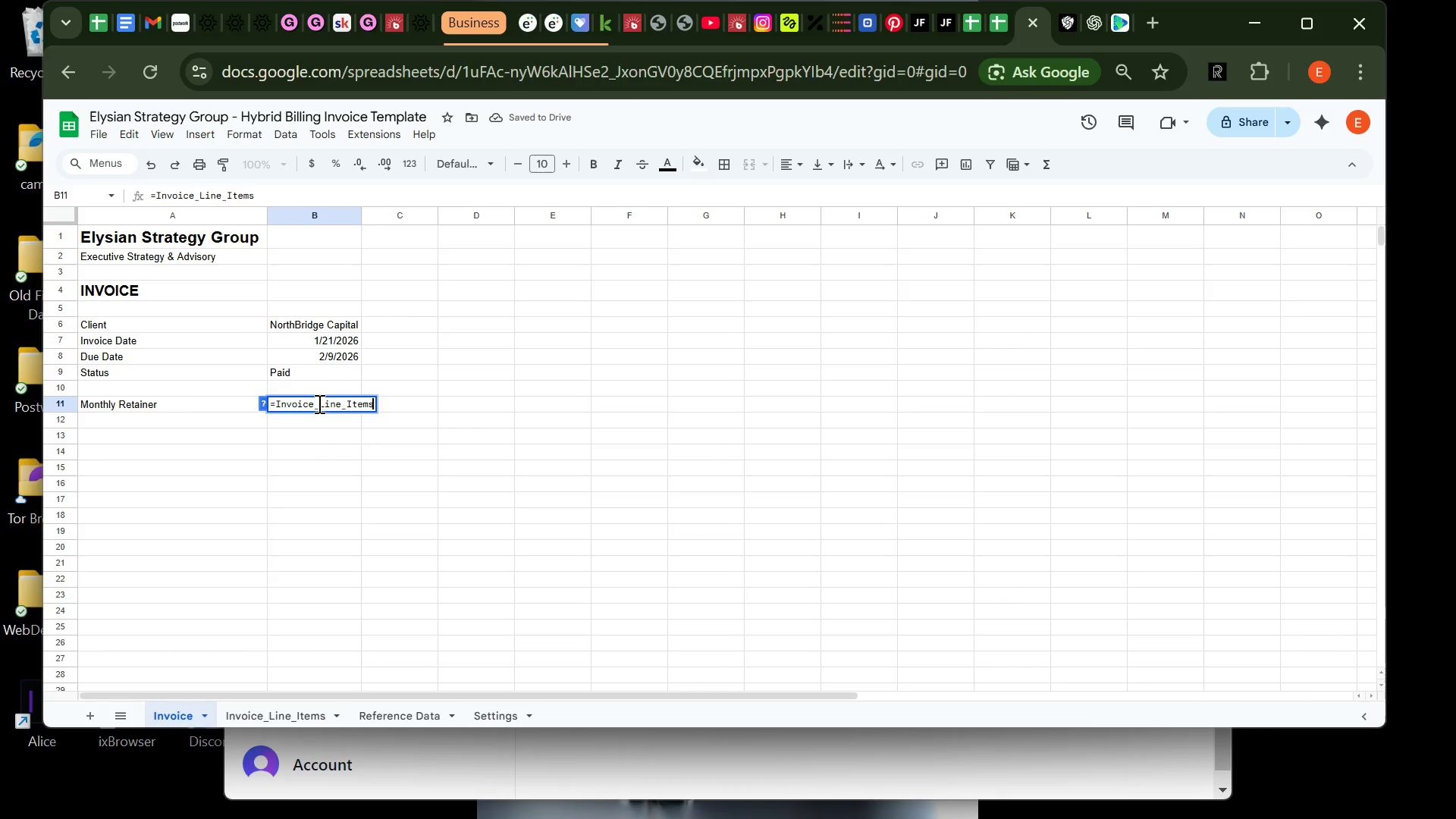 
key(Control+Shift+1)
 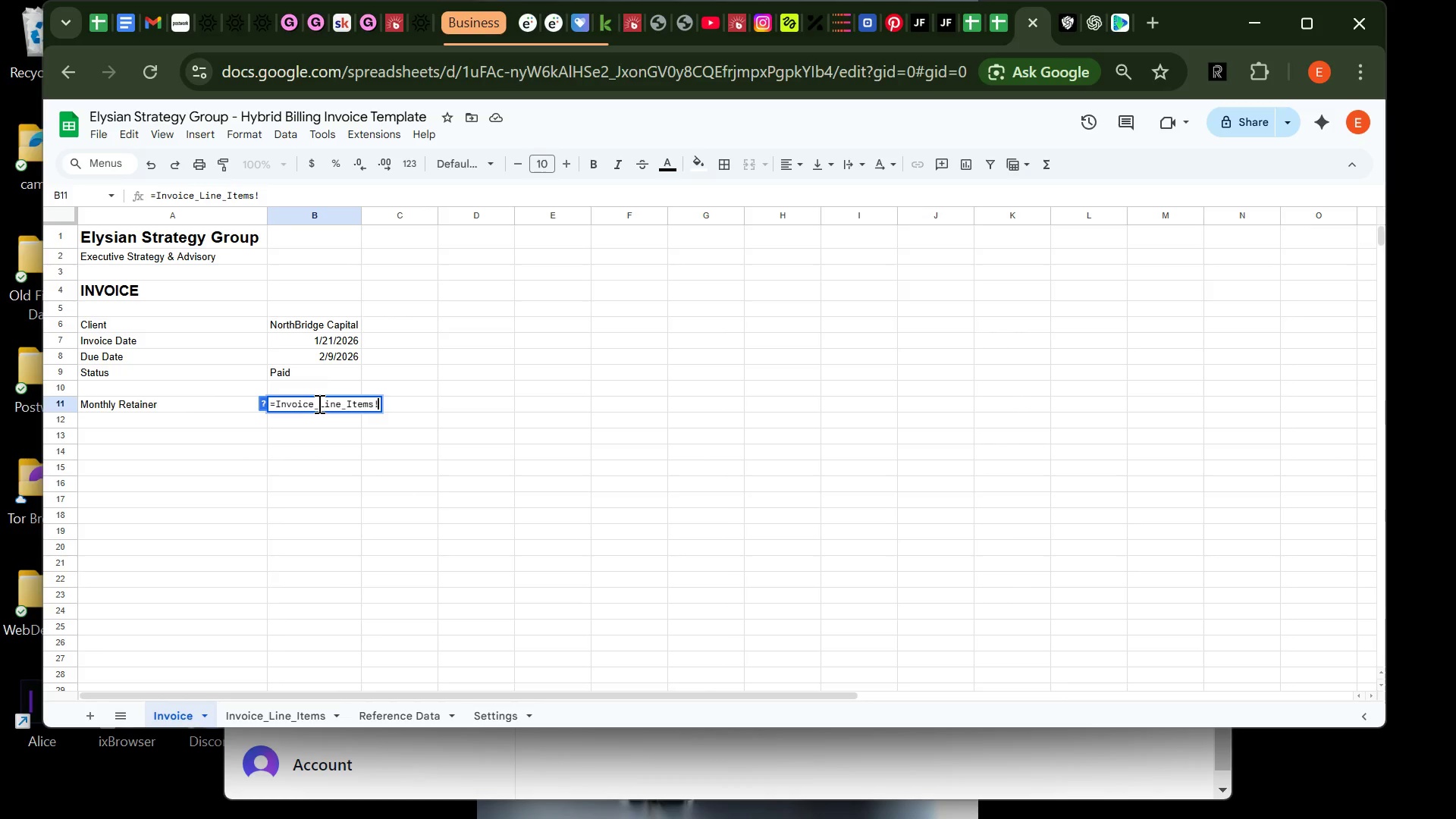 
type(B@)
key(Backspace)
key(Backspace)
type(B2)
 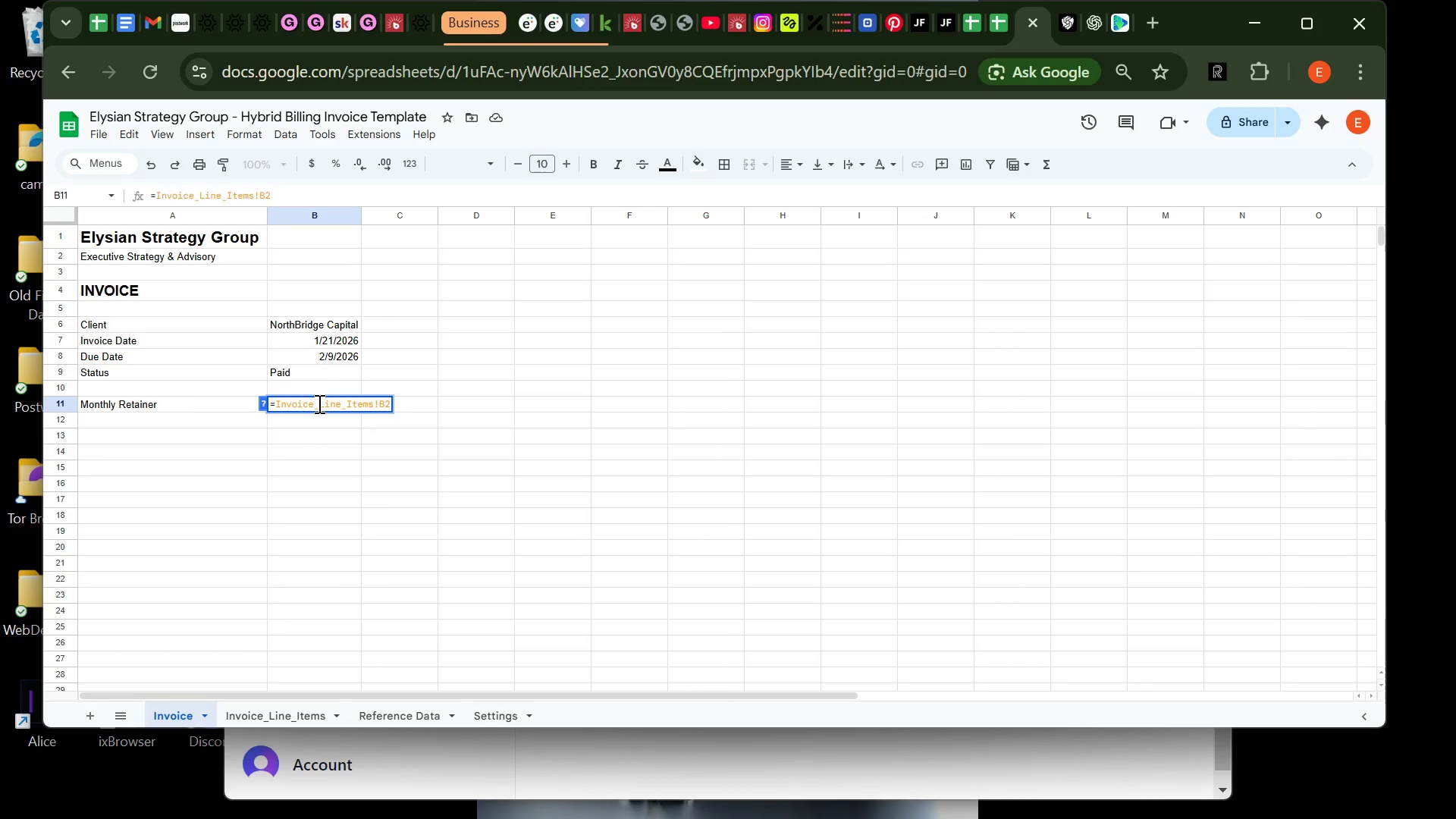 
key(Enter)
 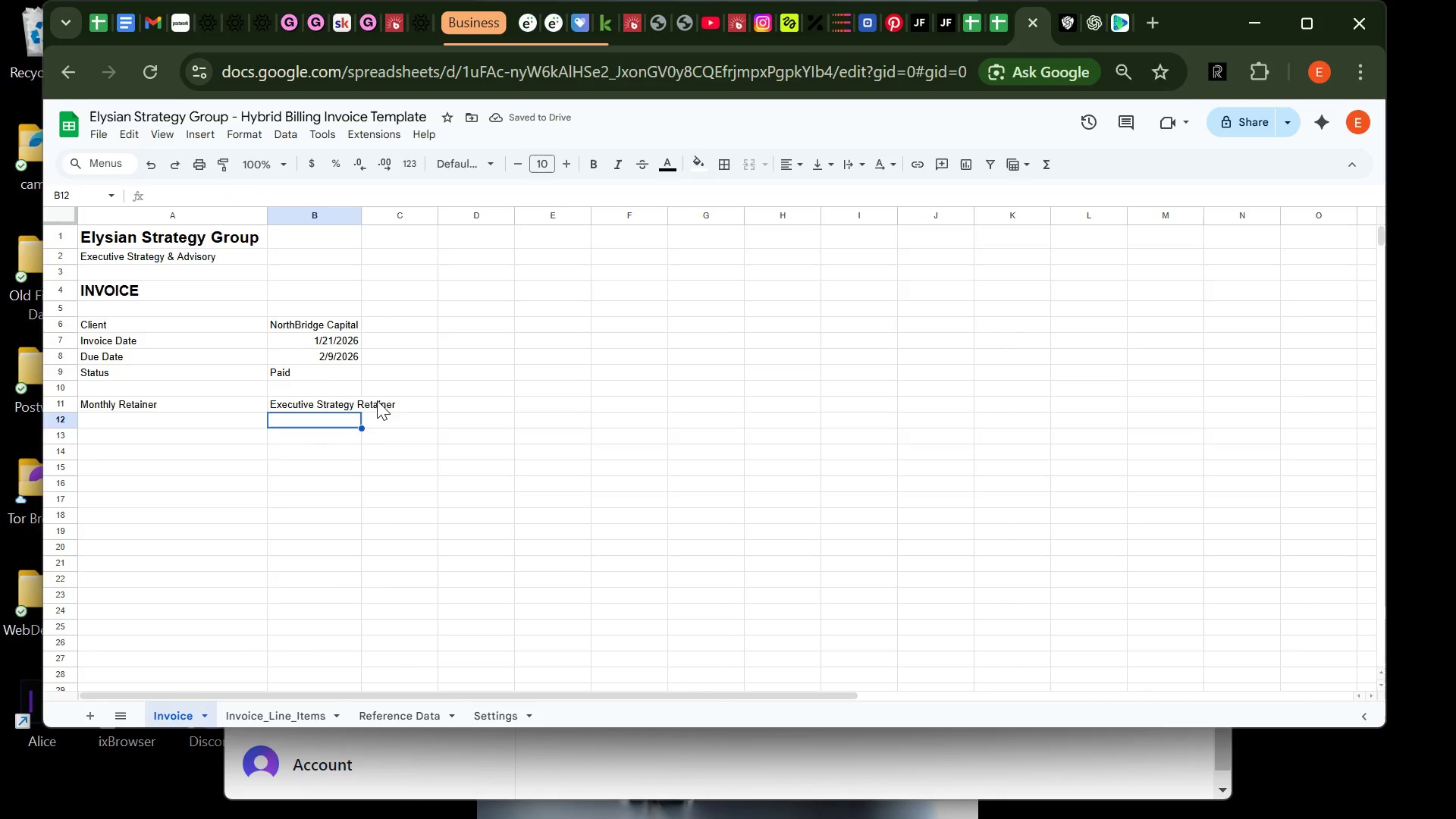 
left_click([403, 400])
 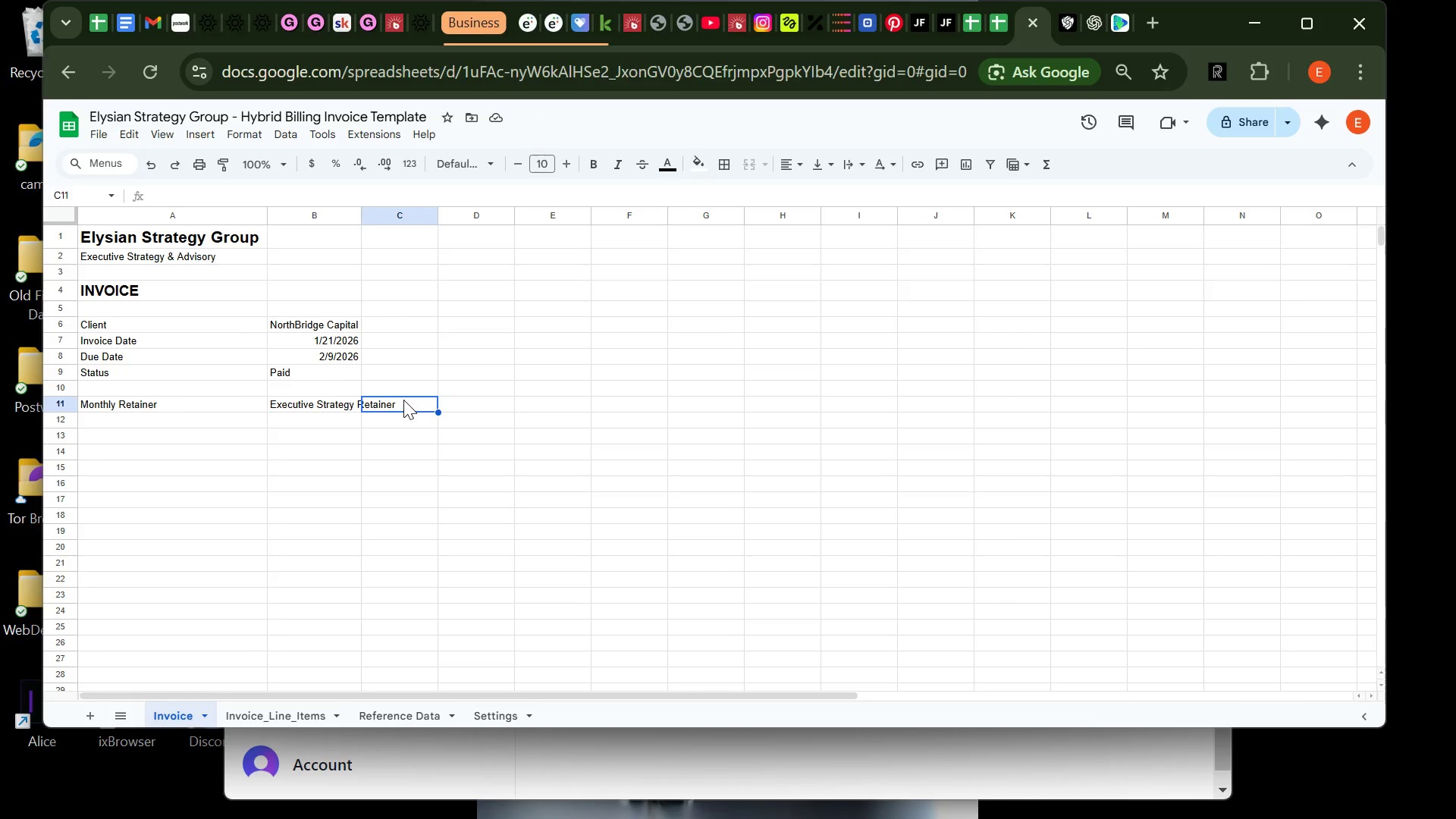 
wait(9.2)
 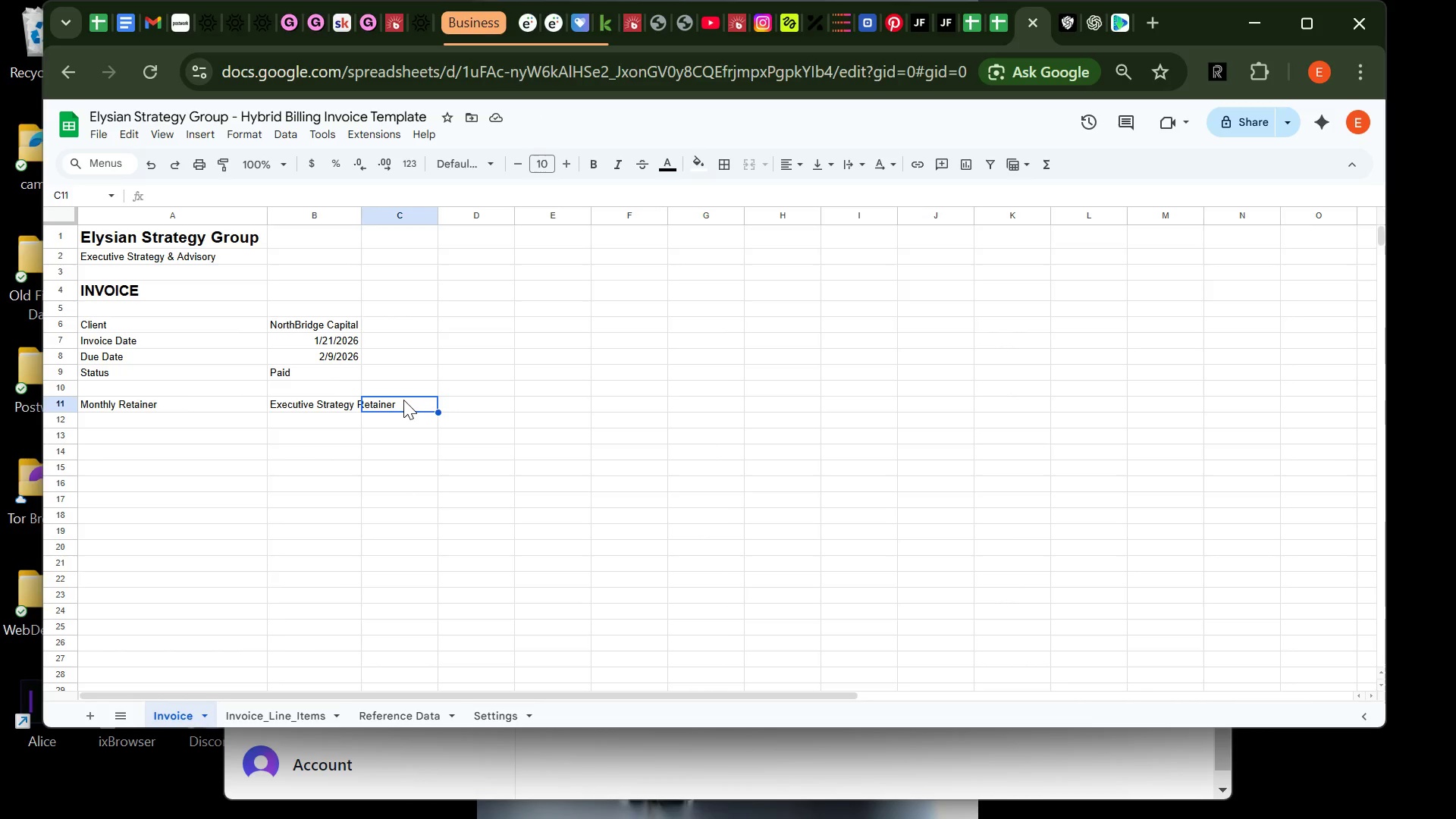 
key(Equal)
 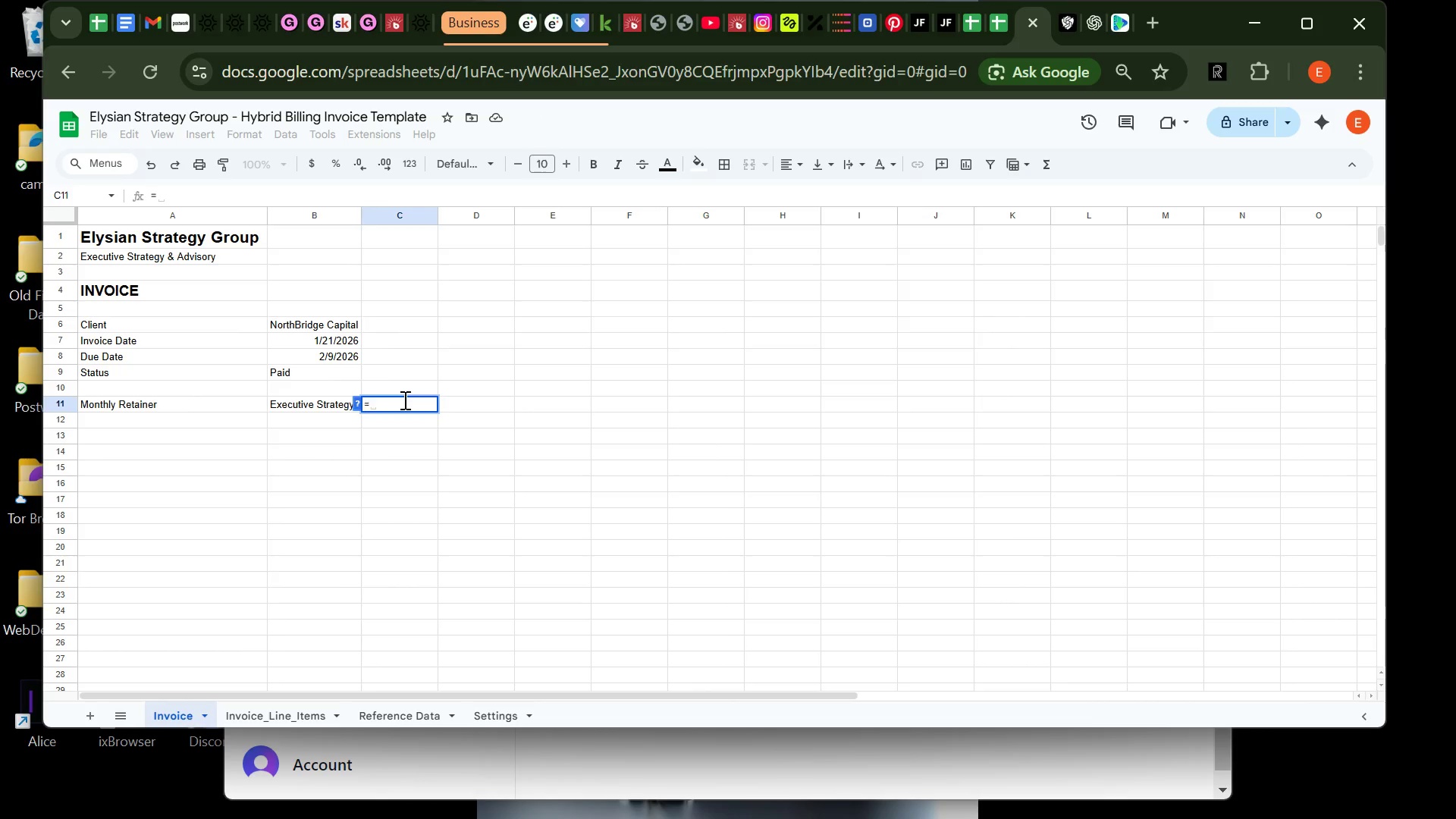 
key(Control+ControlLeft)
 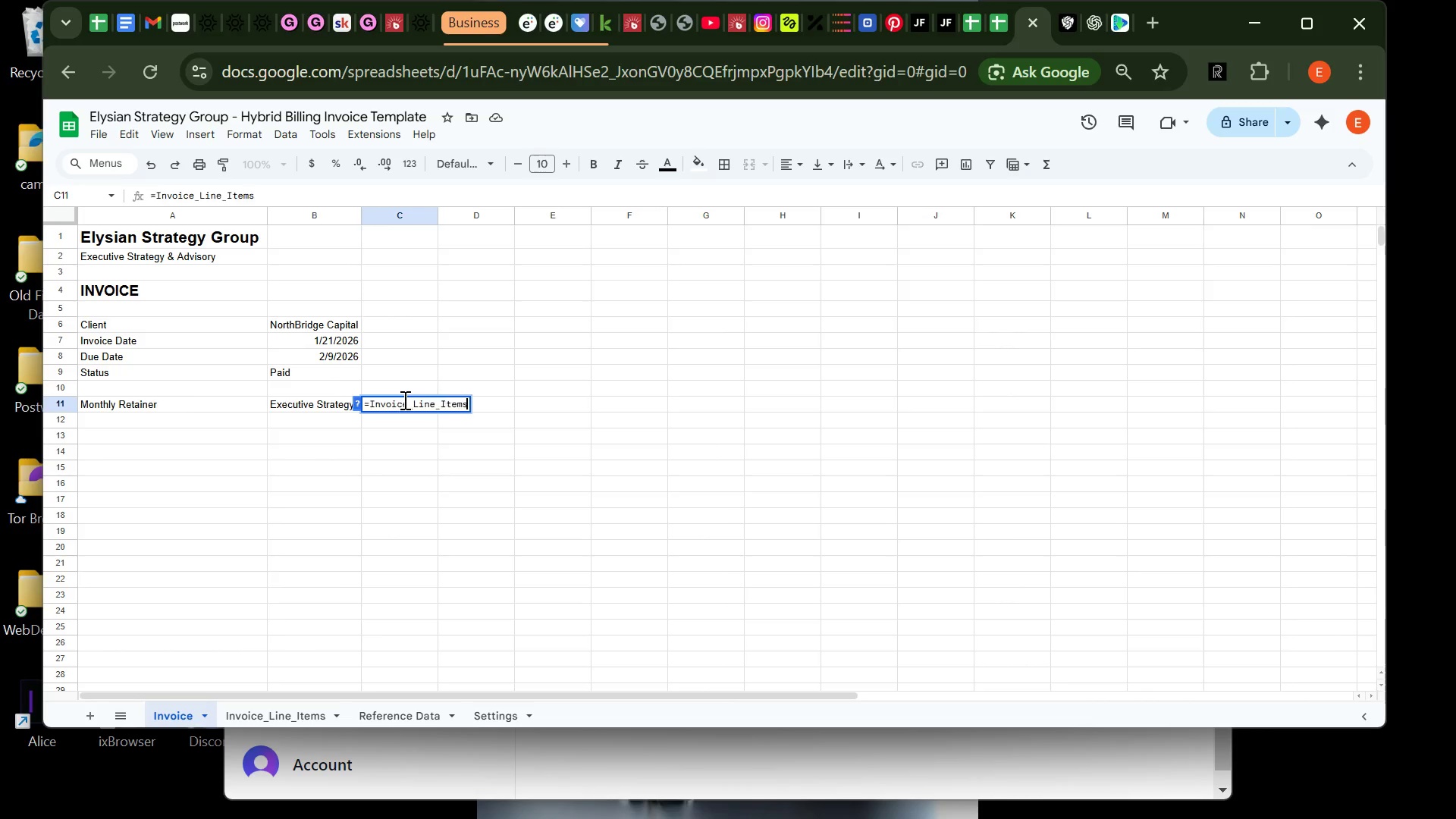 
key(Control+V)
 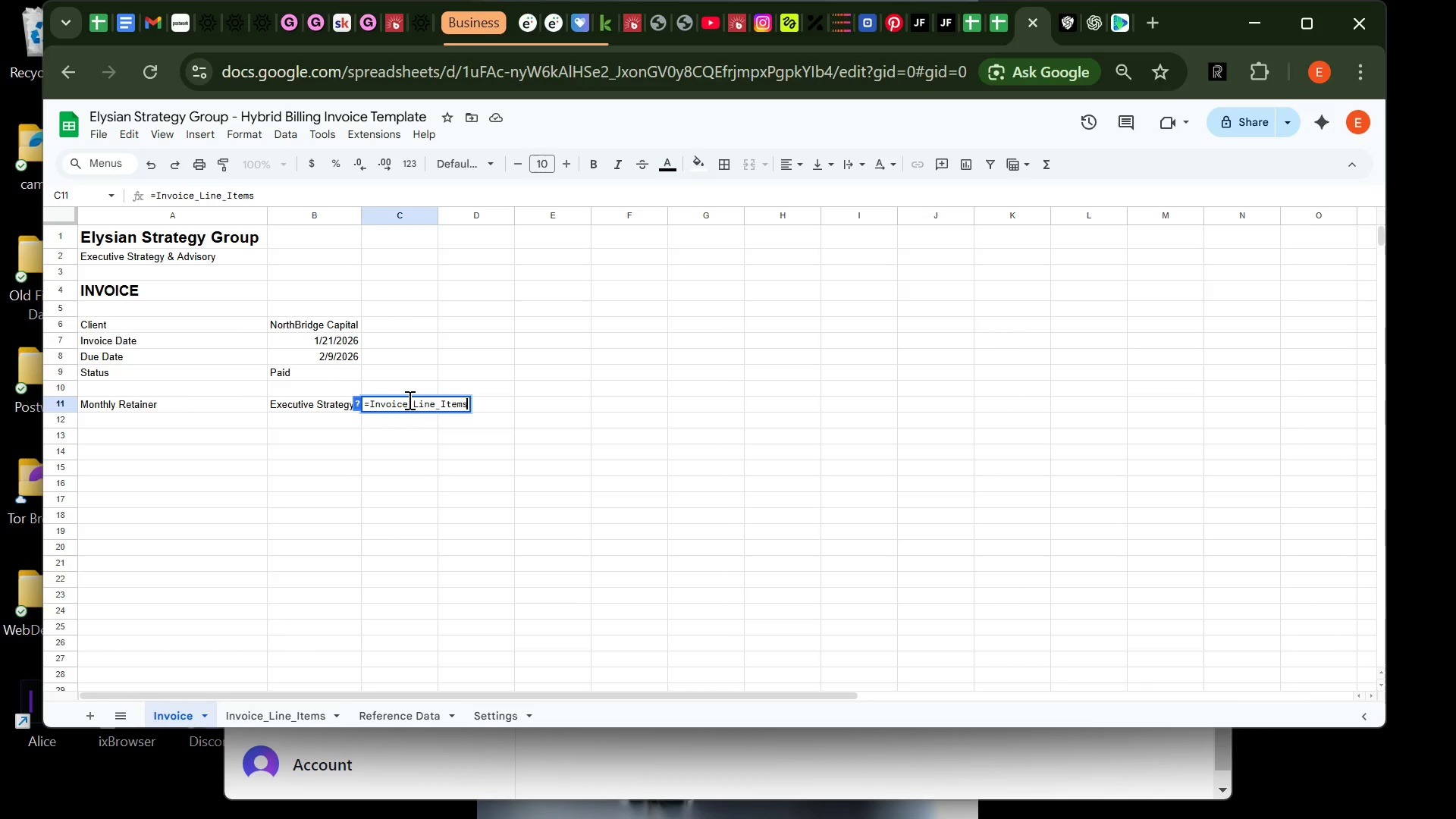 
type(!C@)
 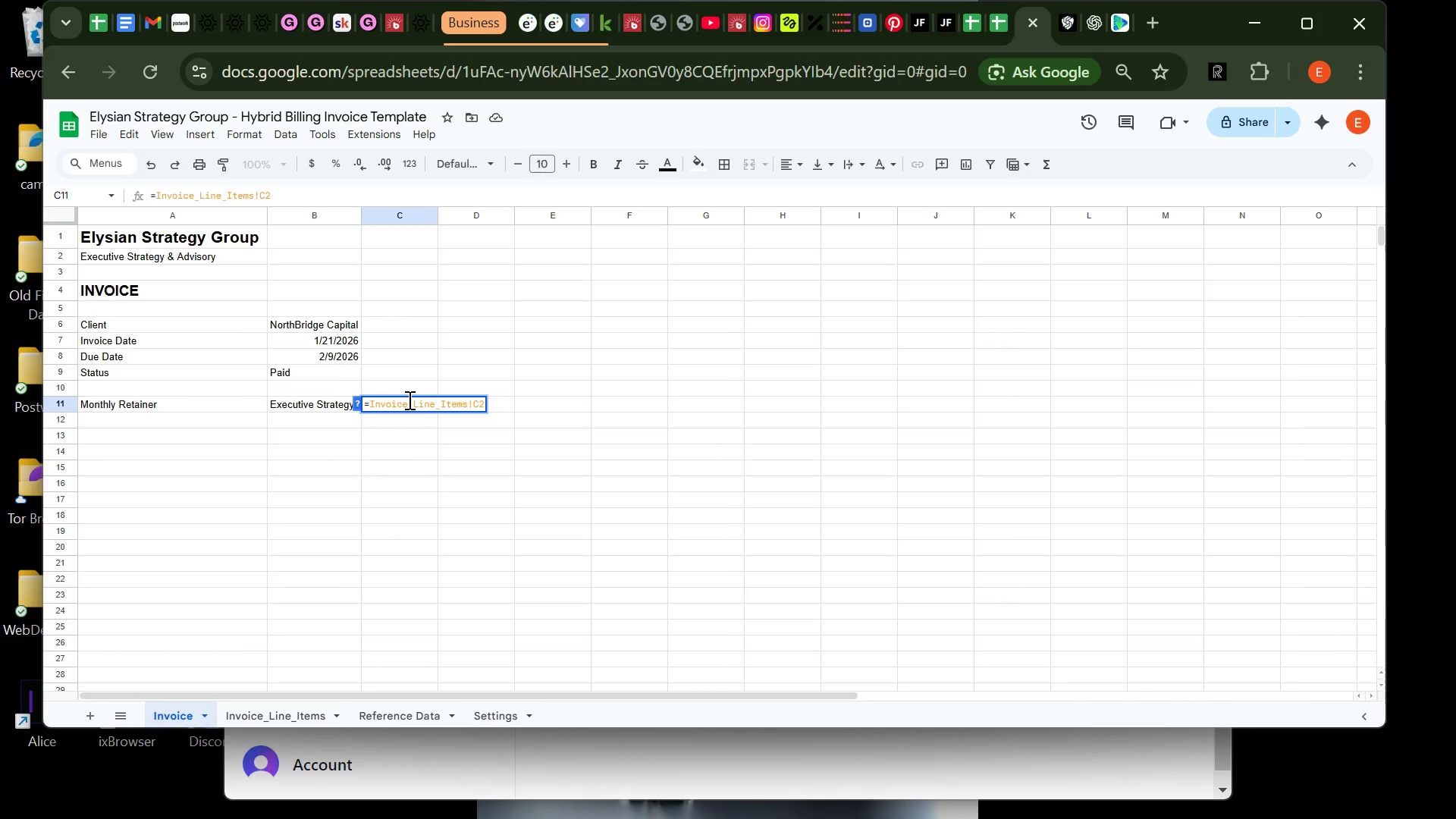 
key(Shift+Enter)
 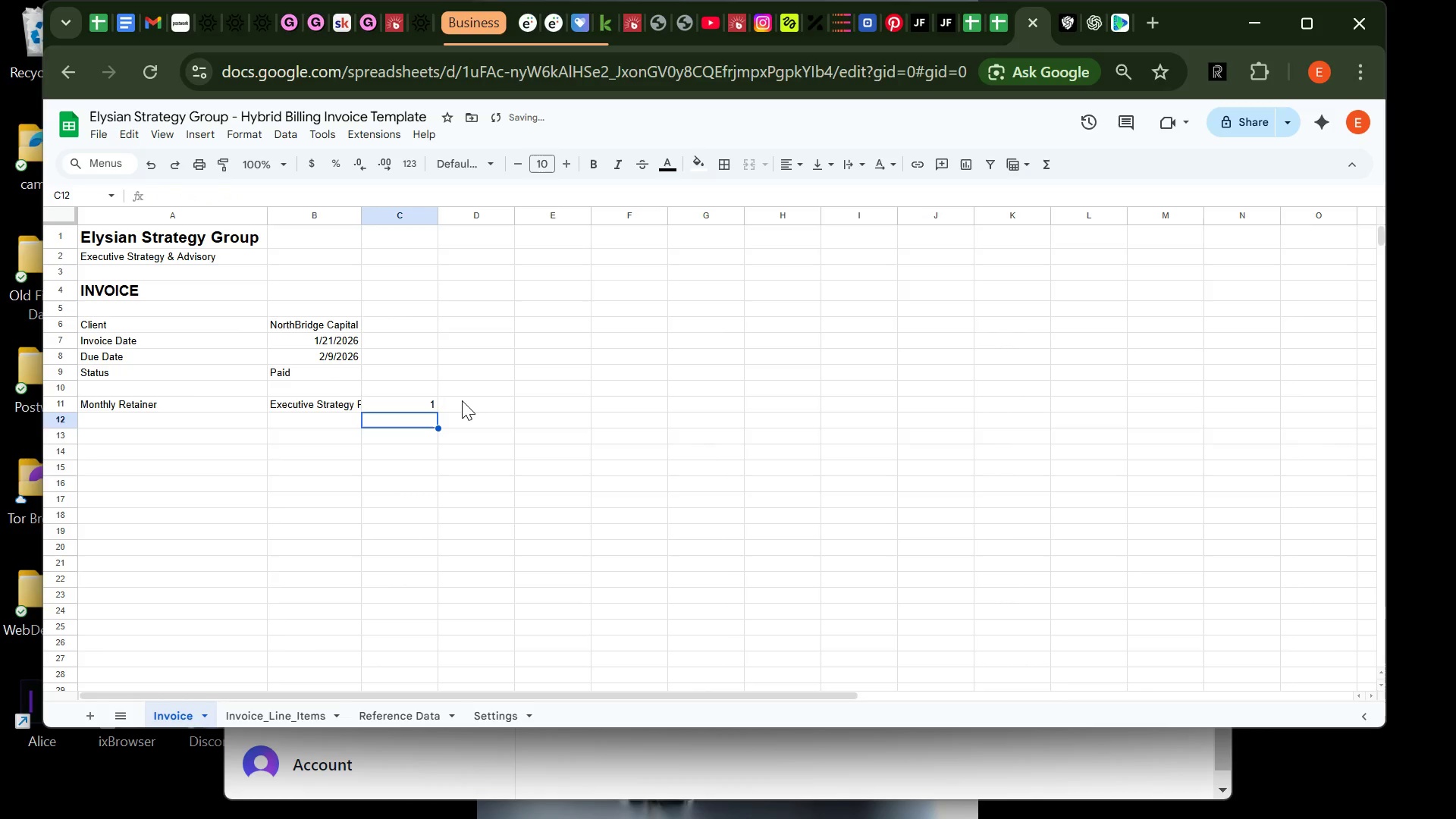 
left_click([463, 400])
 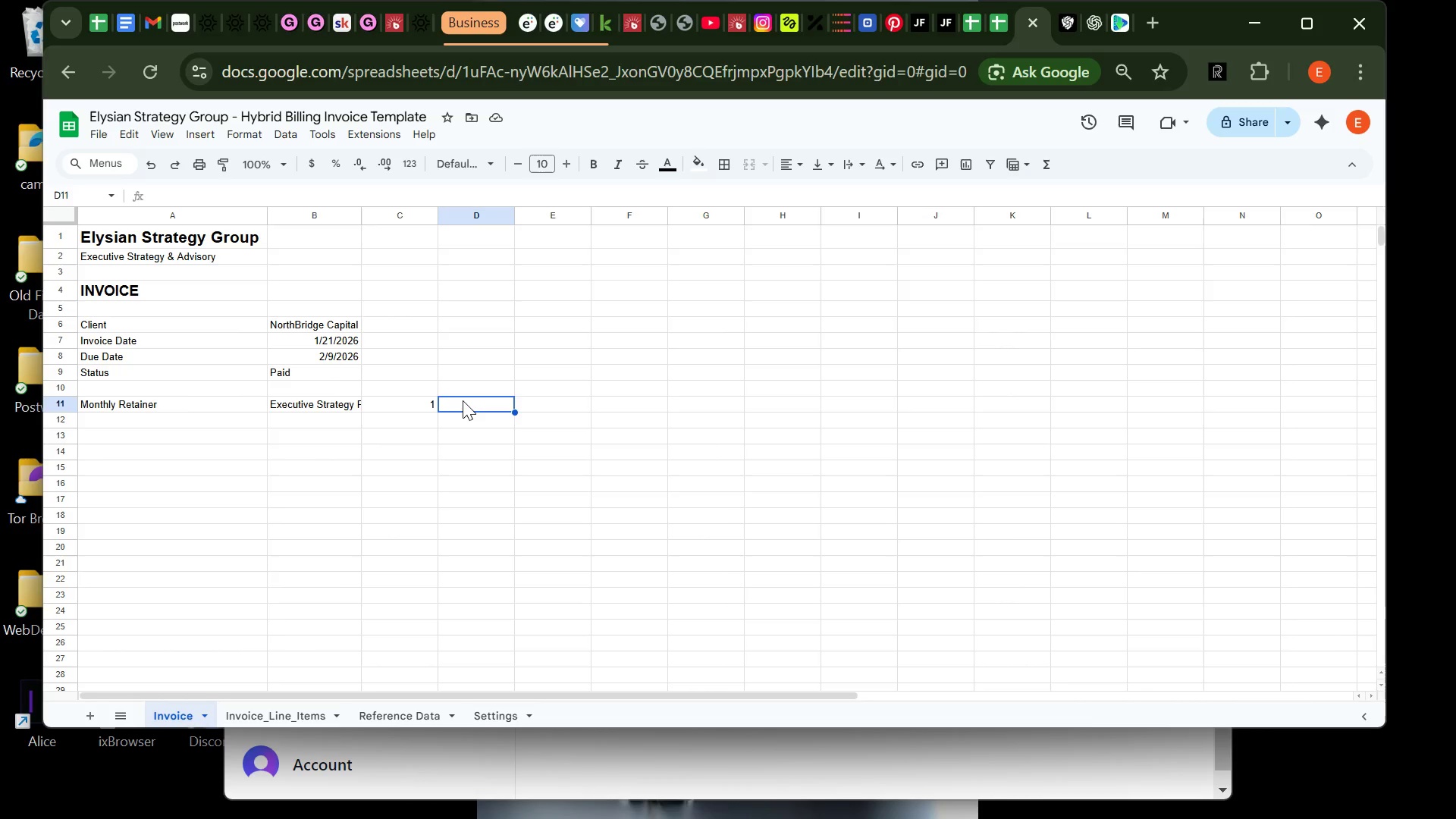 
key(Equal)
 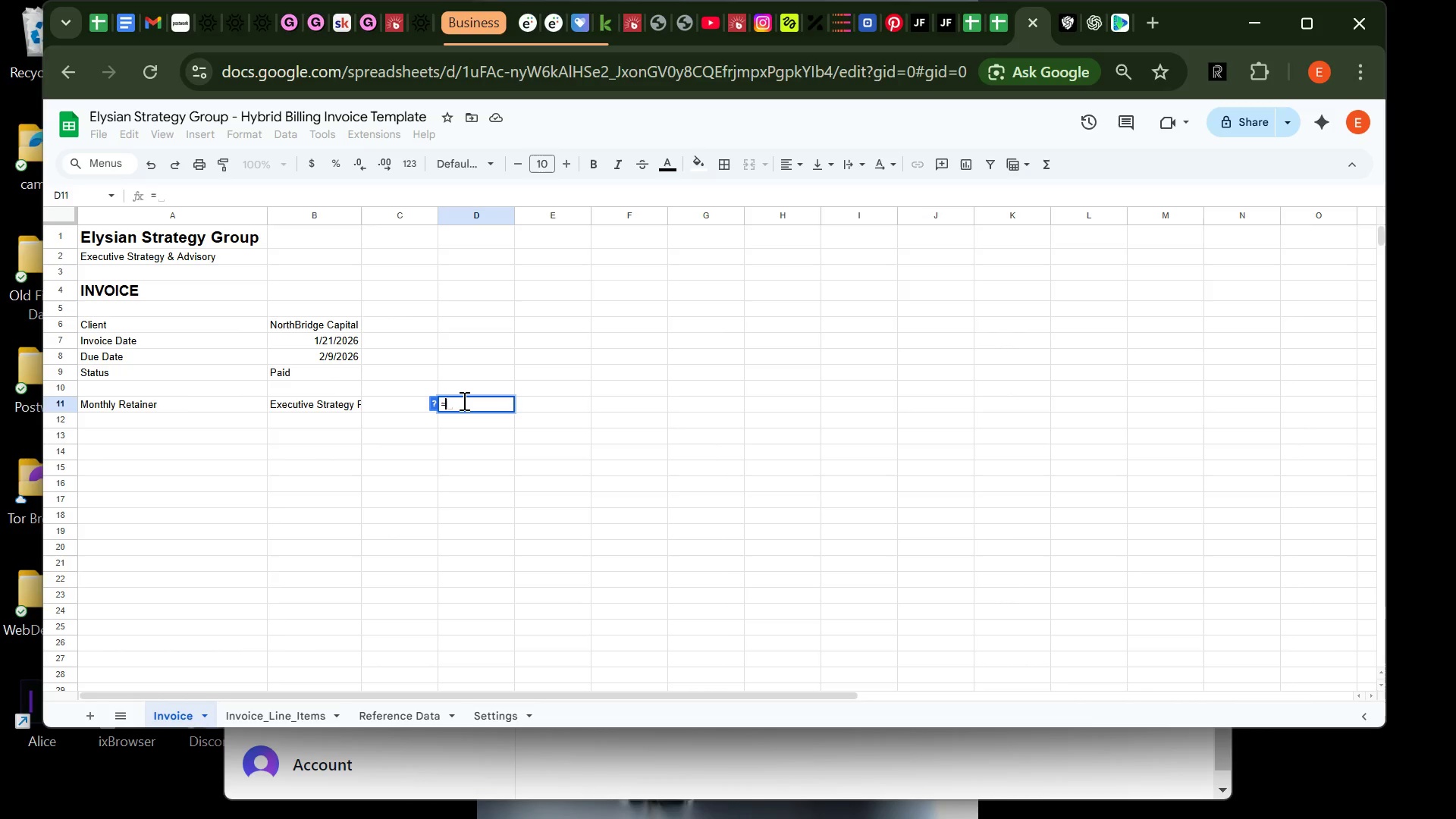 
key(Control+V)
 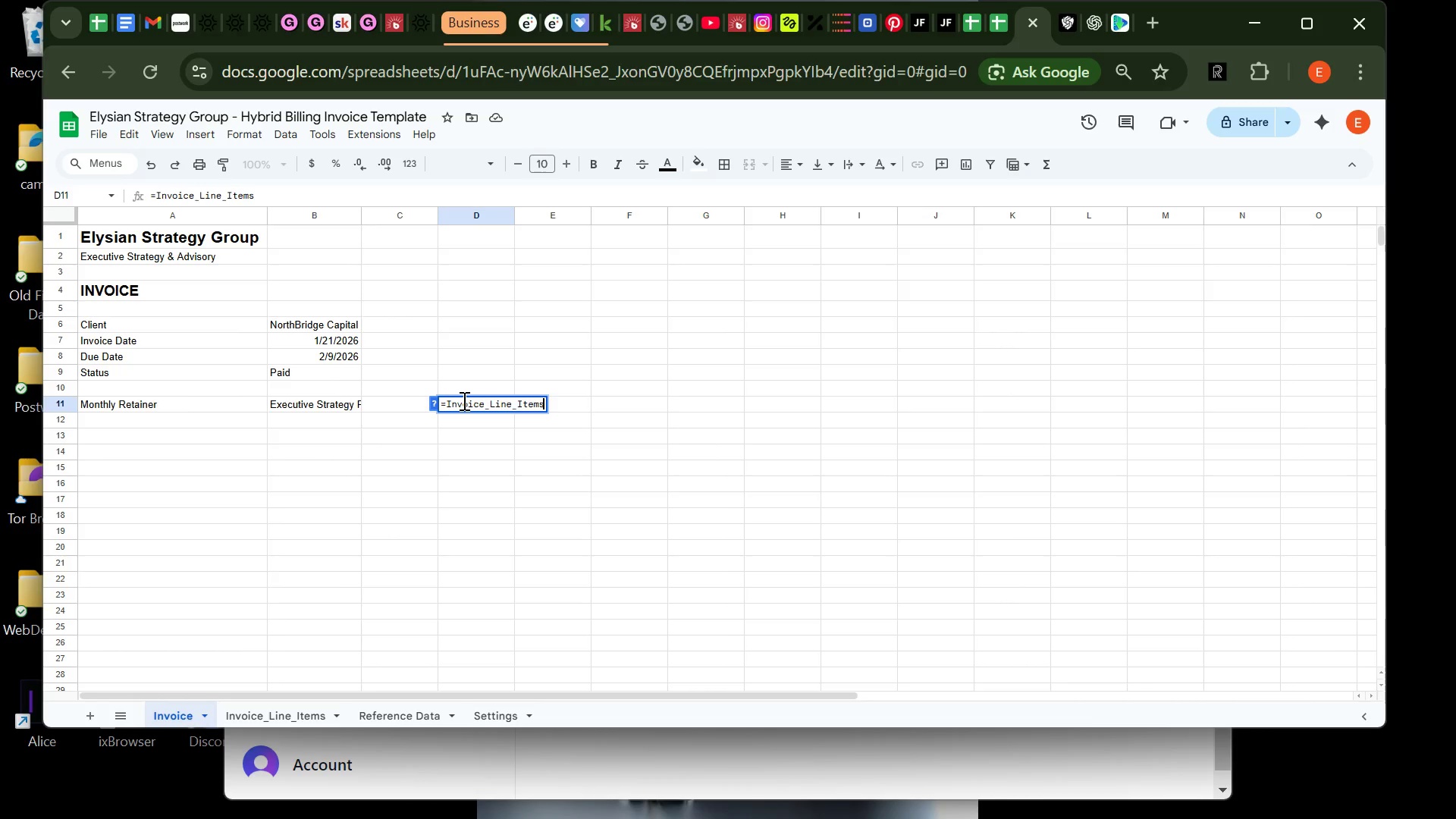 
type(!d2)
 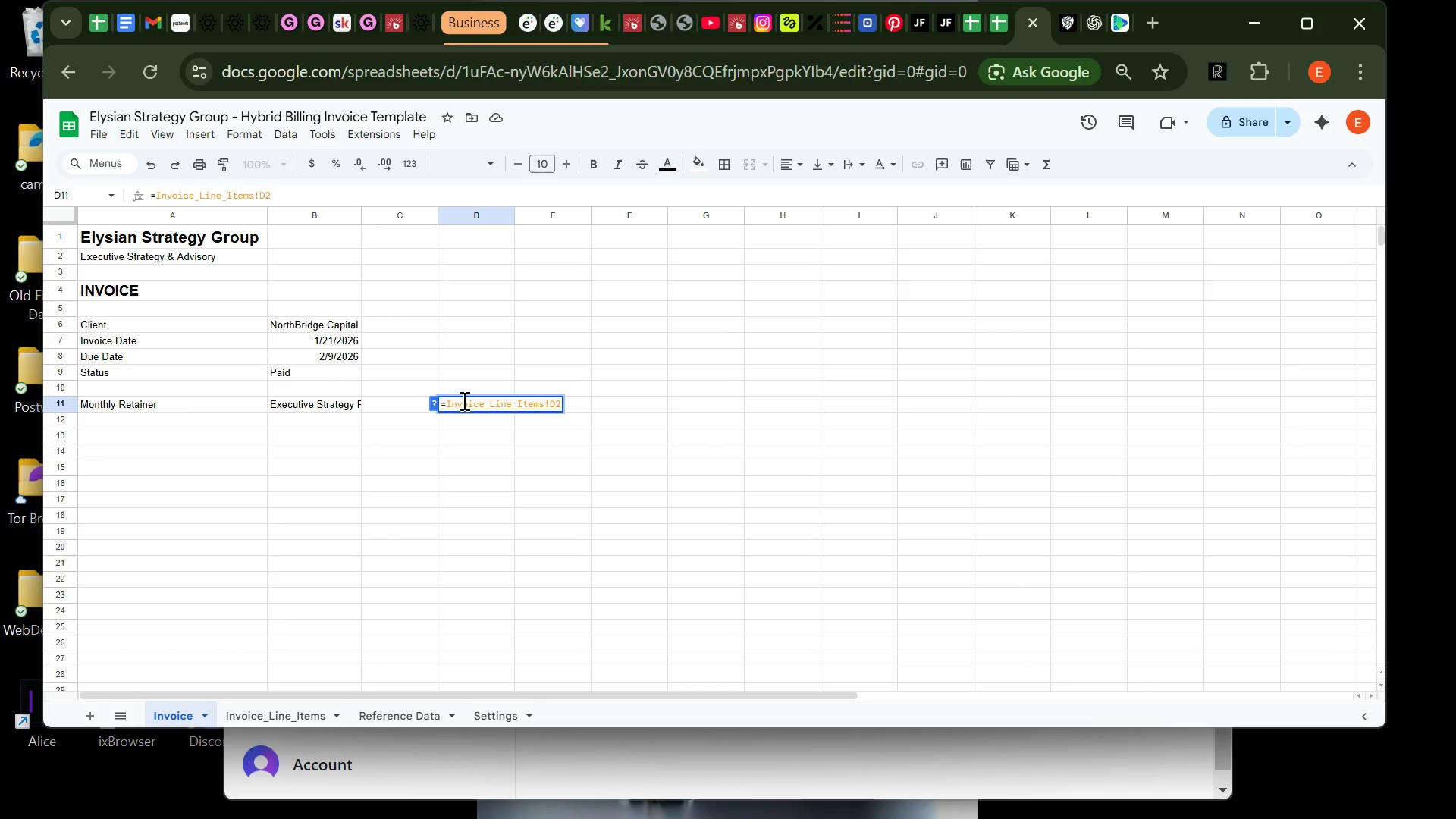 
key(Enter)
 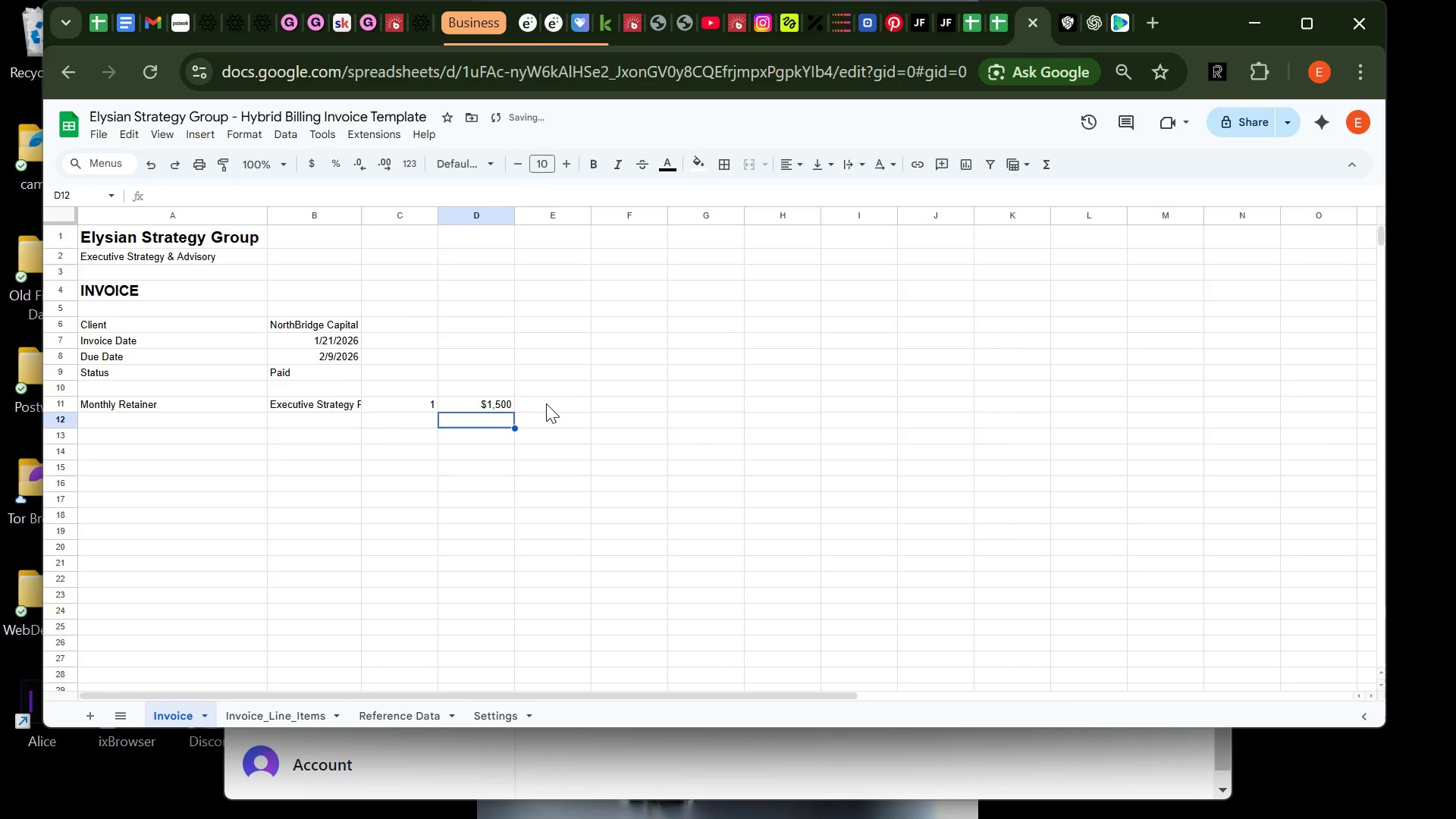 
left_click([548, 403])
 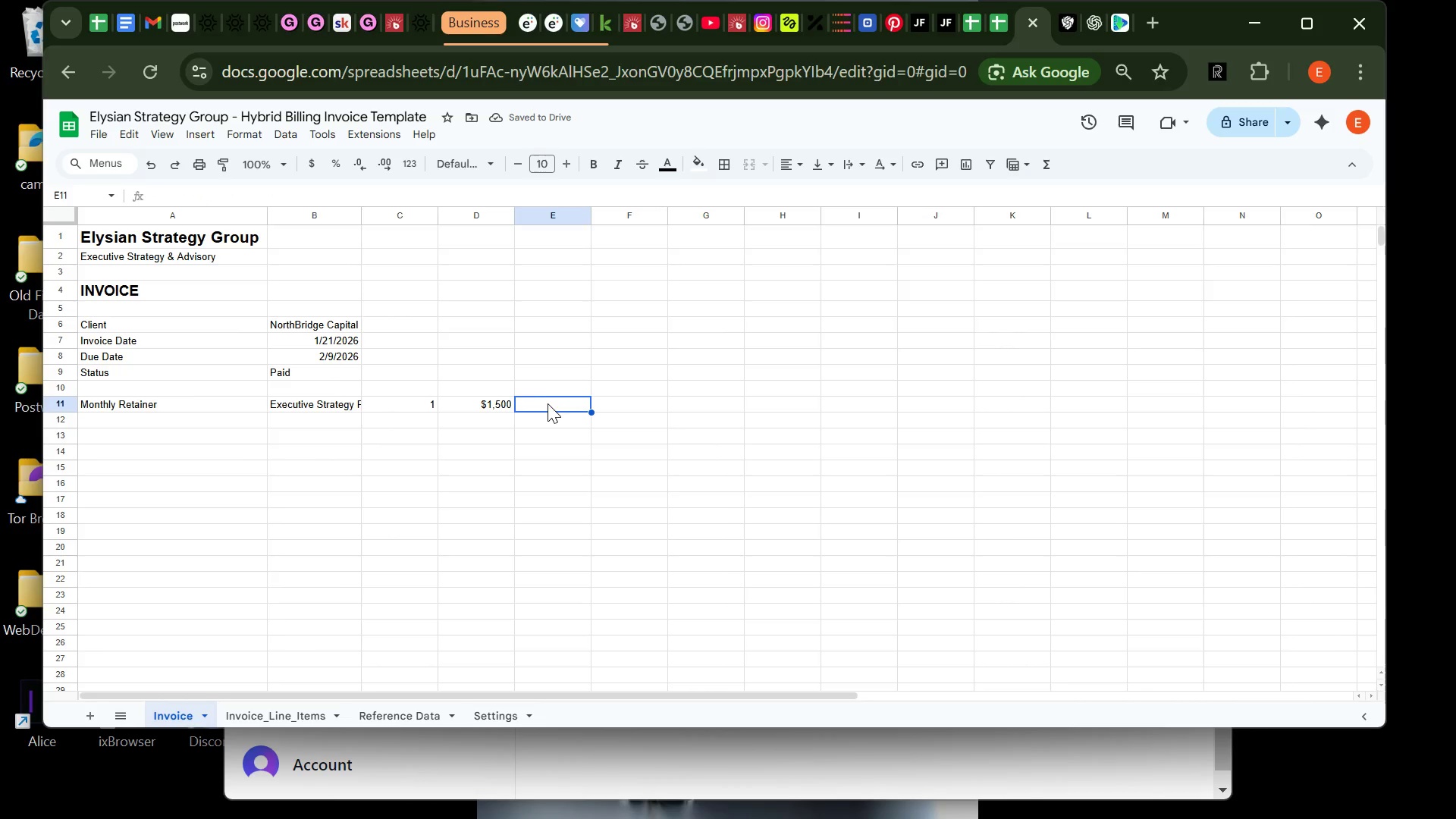 
key(Equal)
 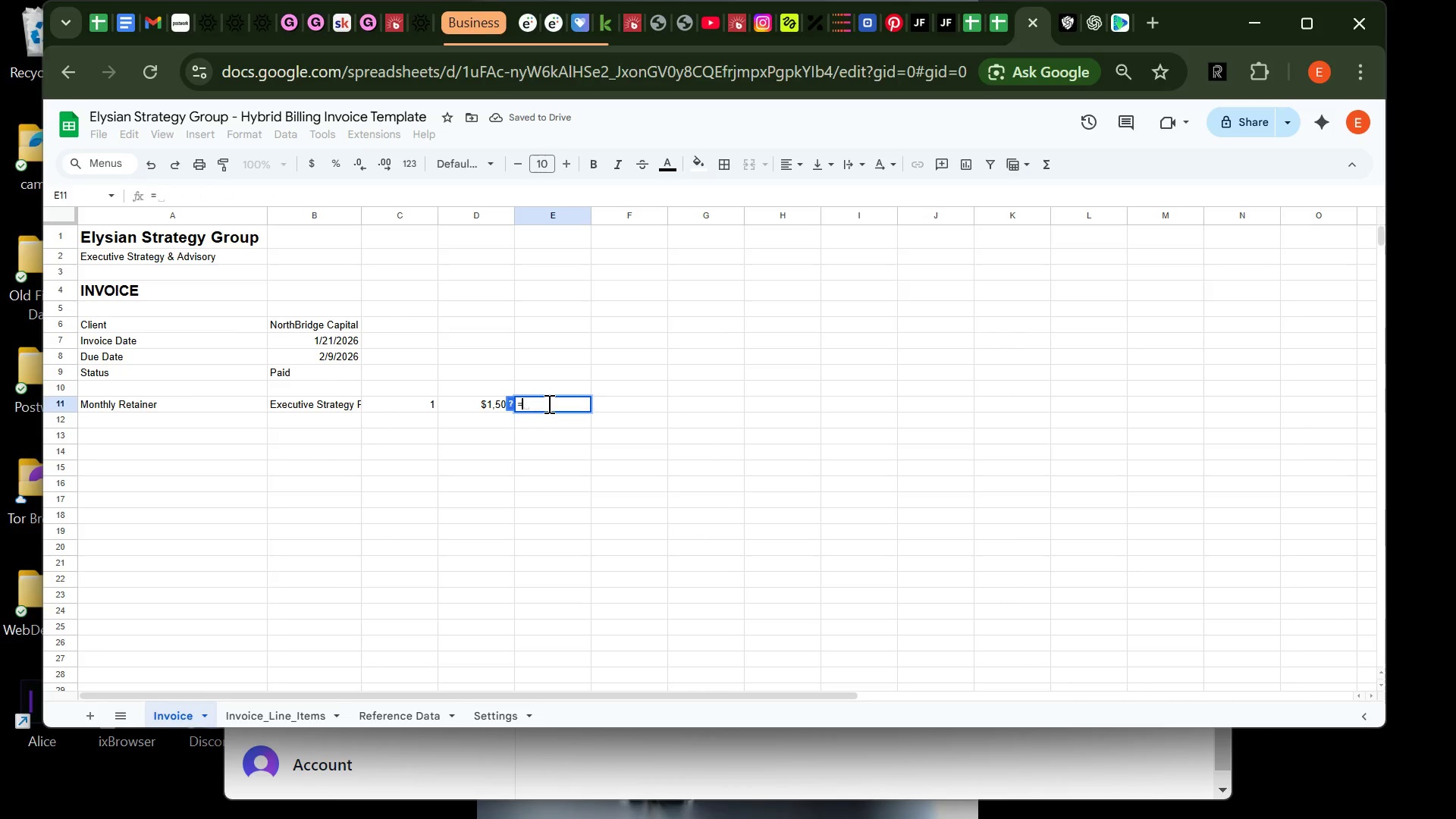 
key(Control+ControlLeft)
 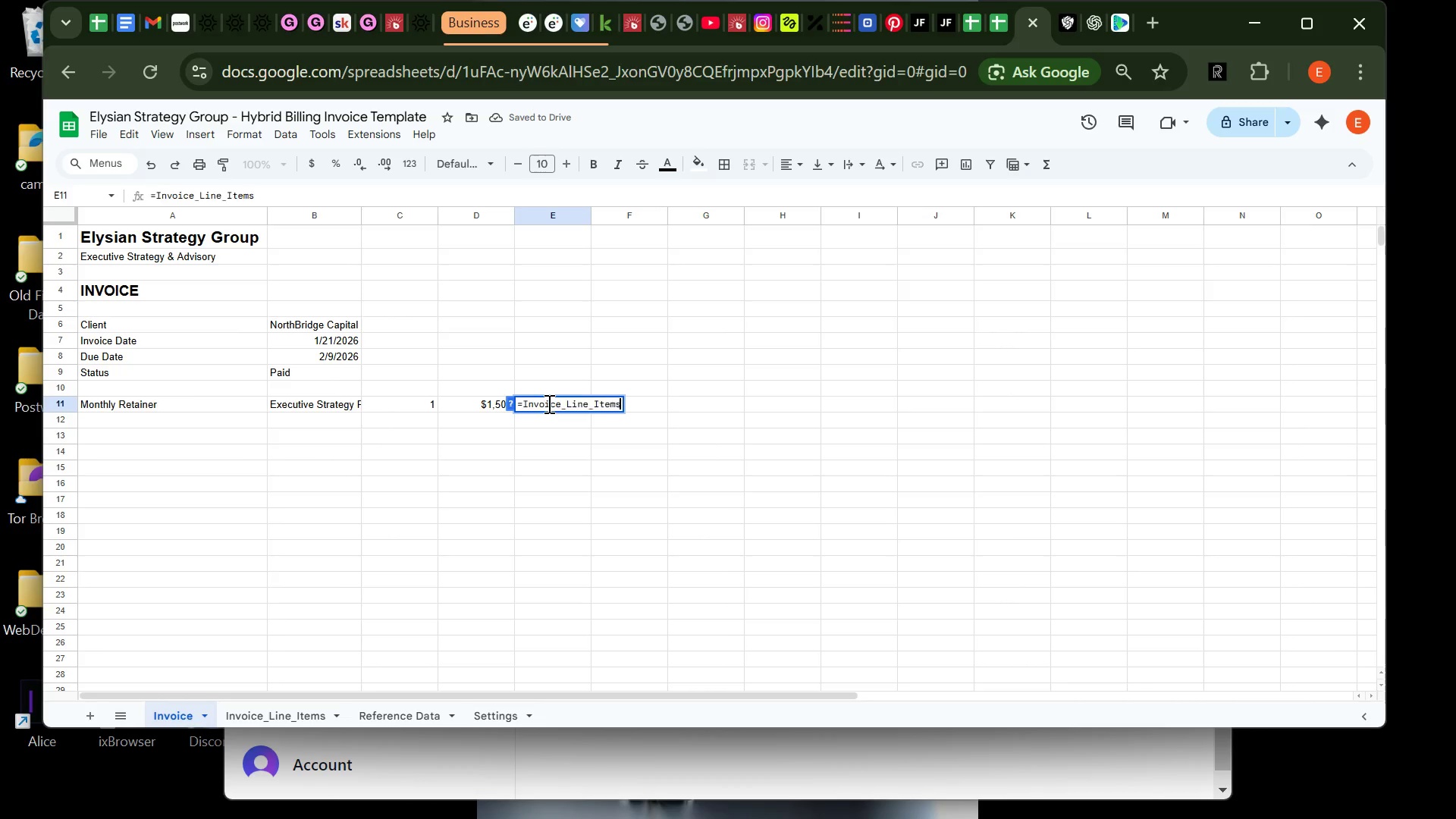 
key(Control+V)
 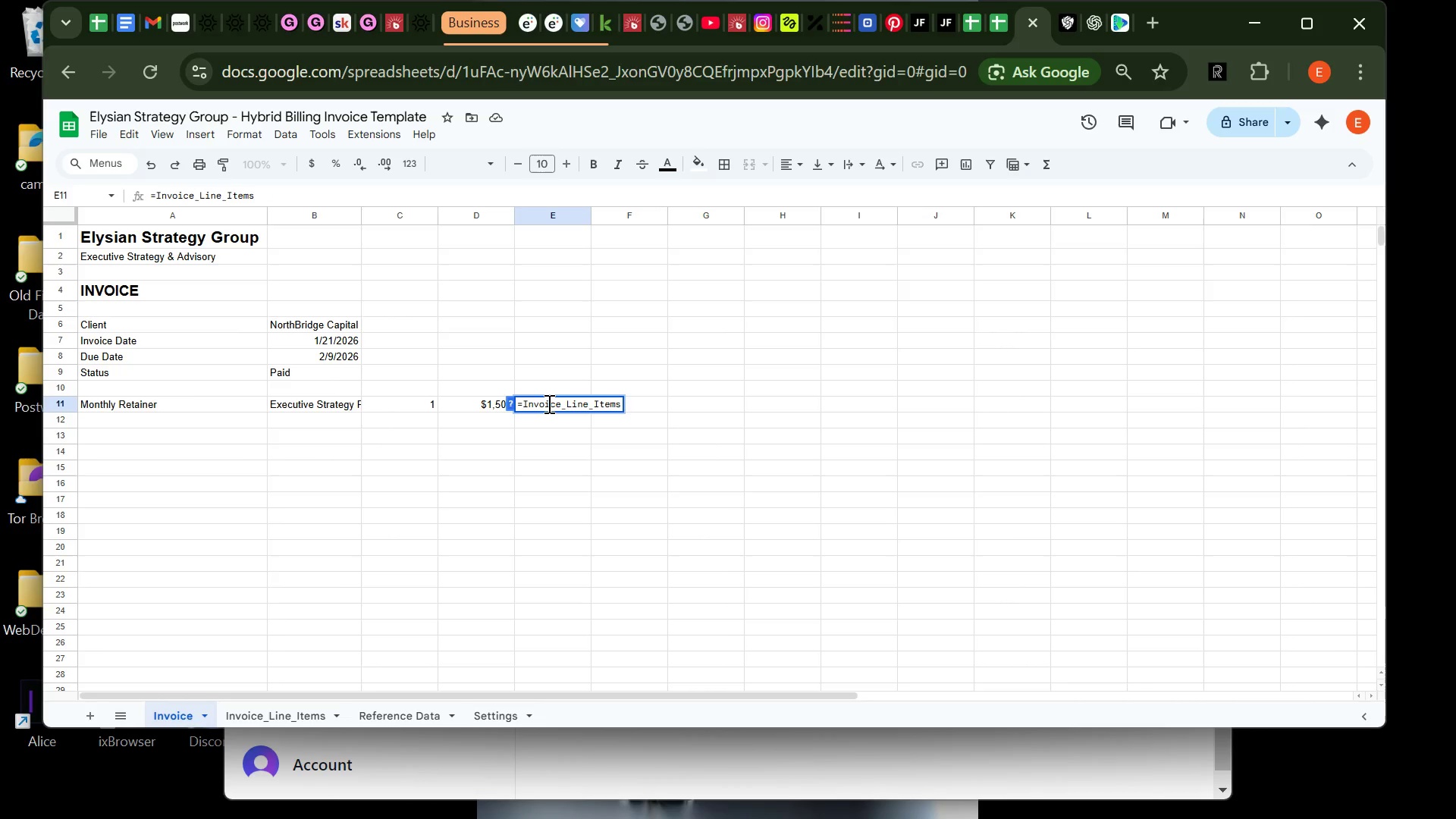 
type(!e2)
 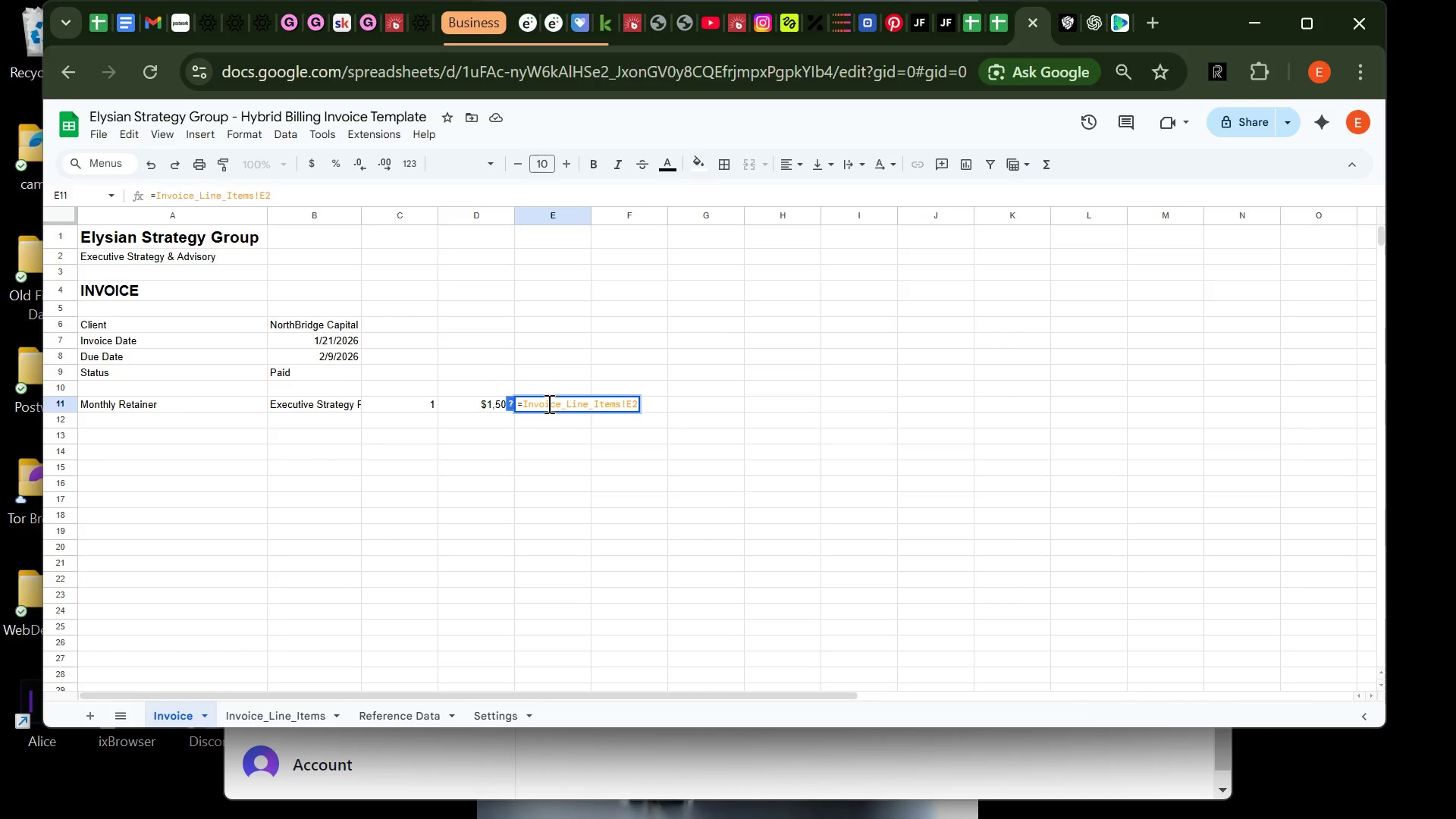 
key(Enter)
 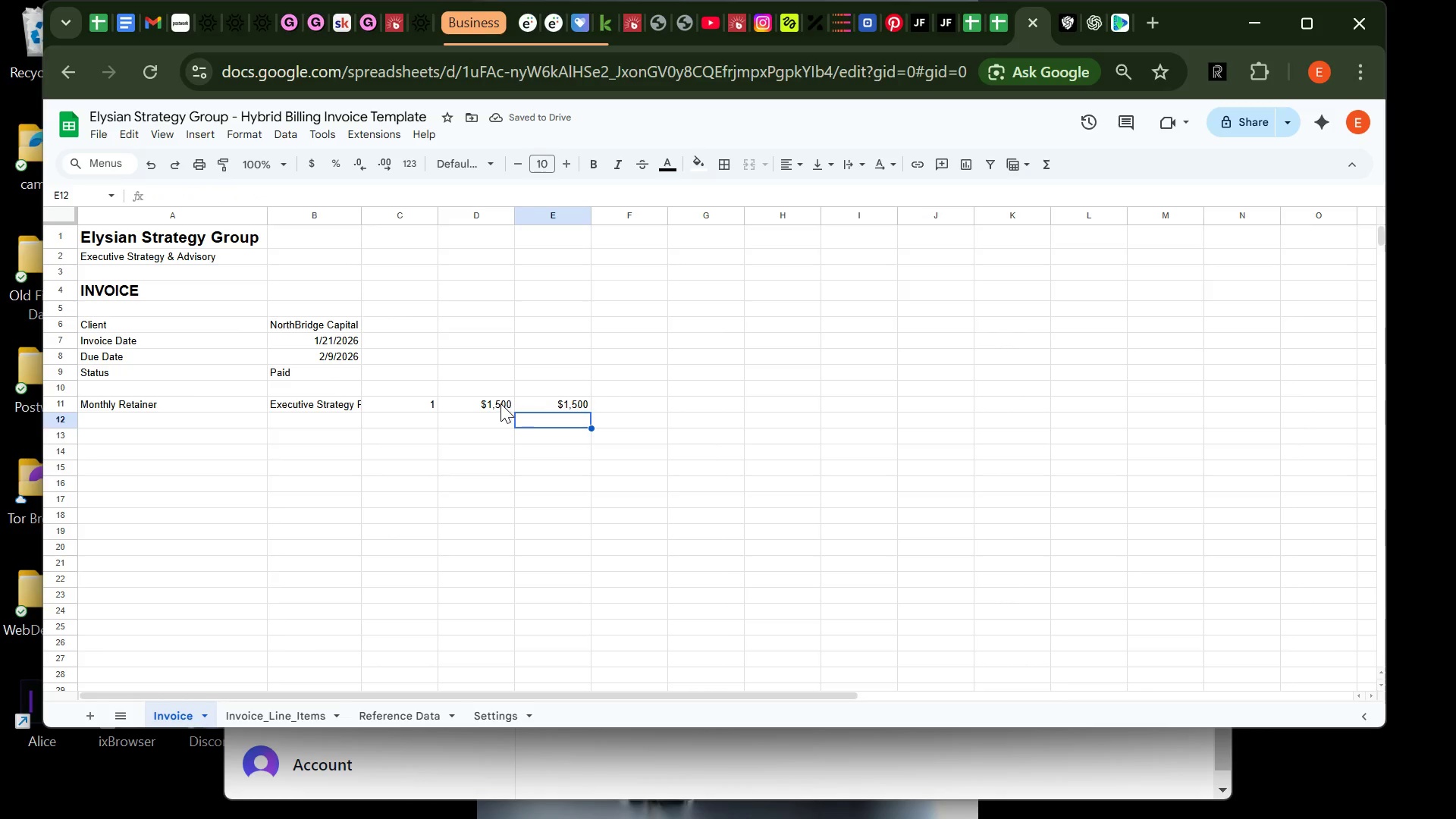 
wait(6.88)
 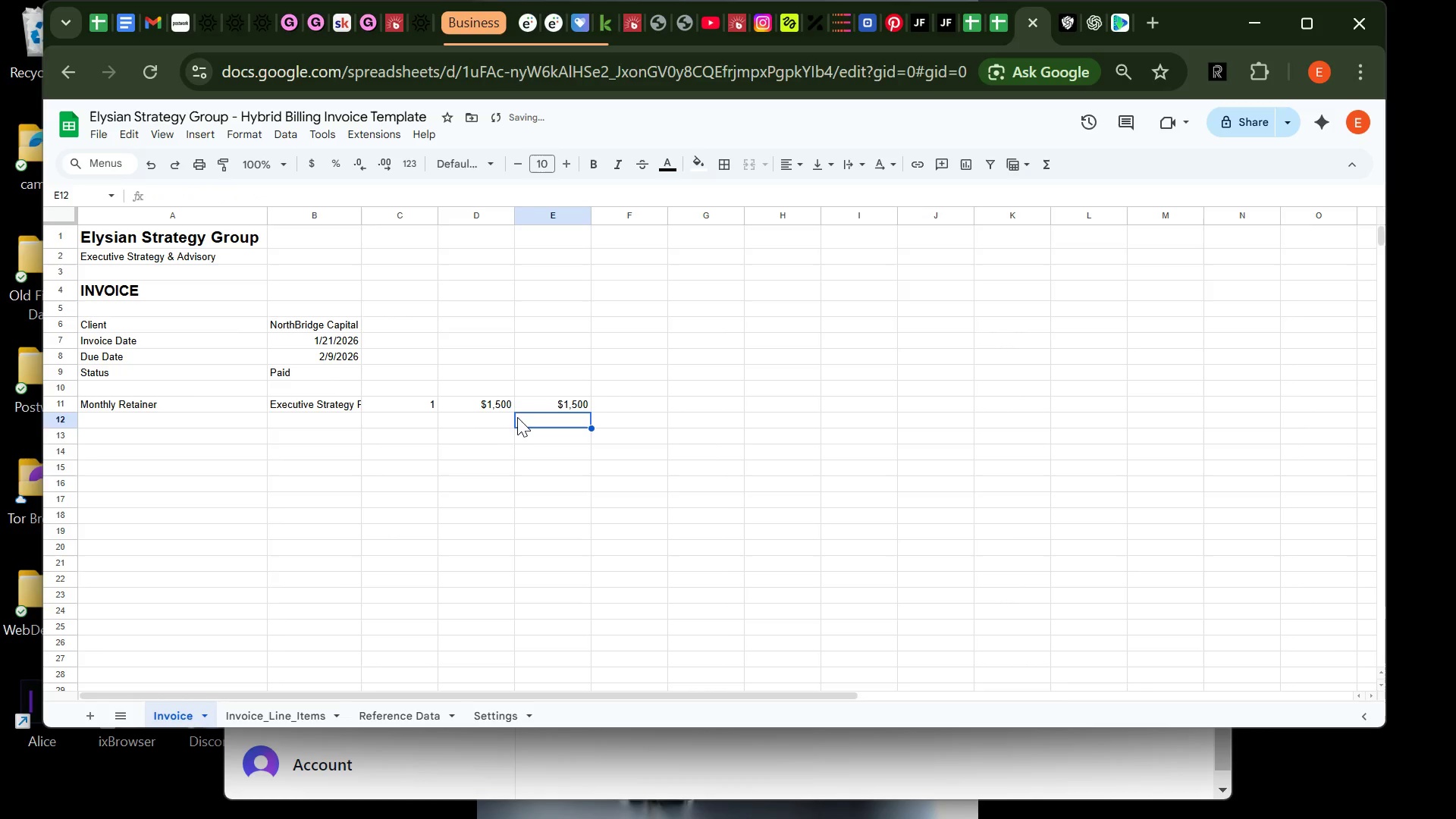 
left_click([499, 403])
 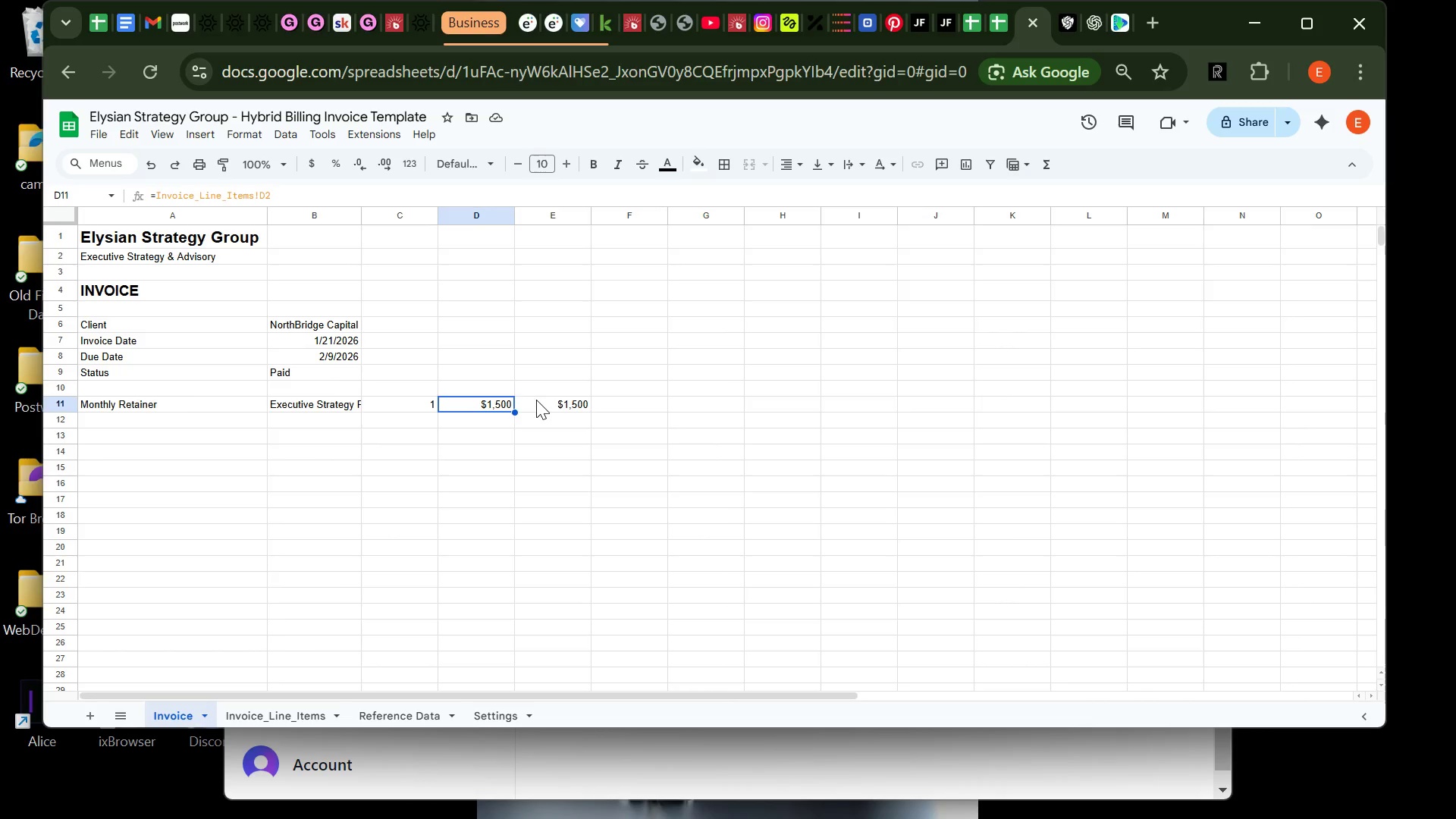 
left_click([536, 400])
 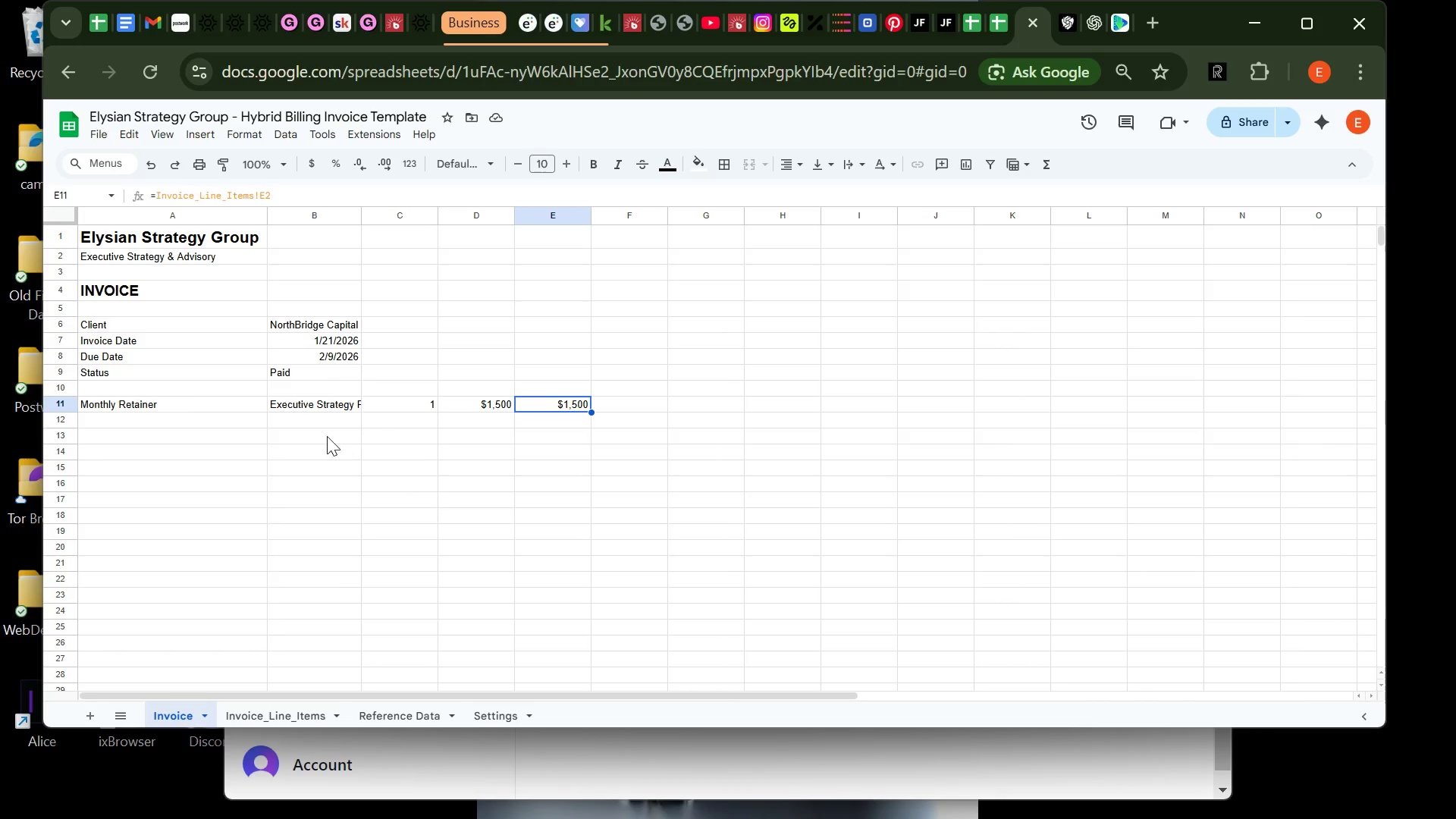 
left_click([331, 407])
 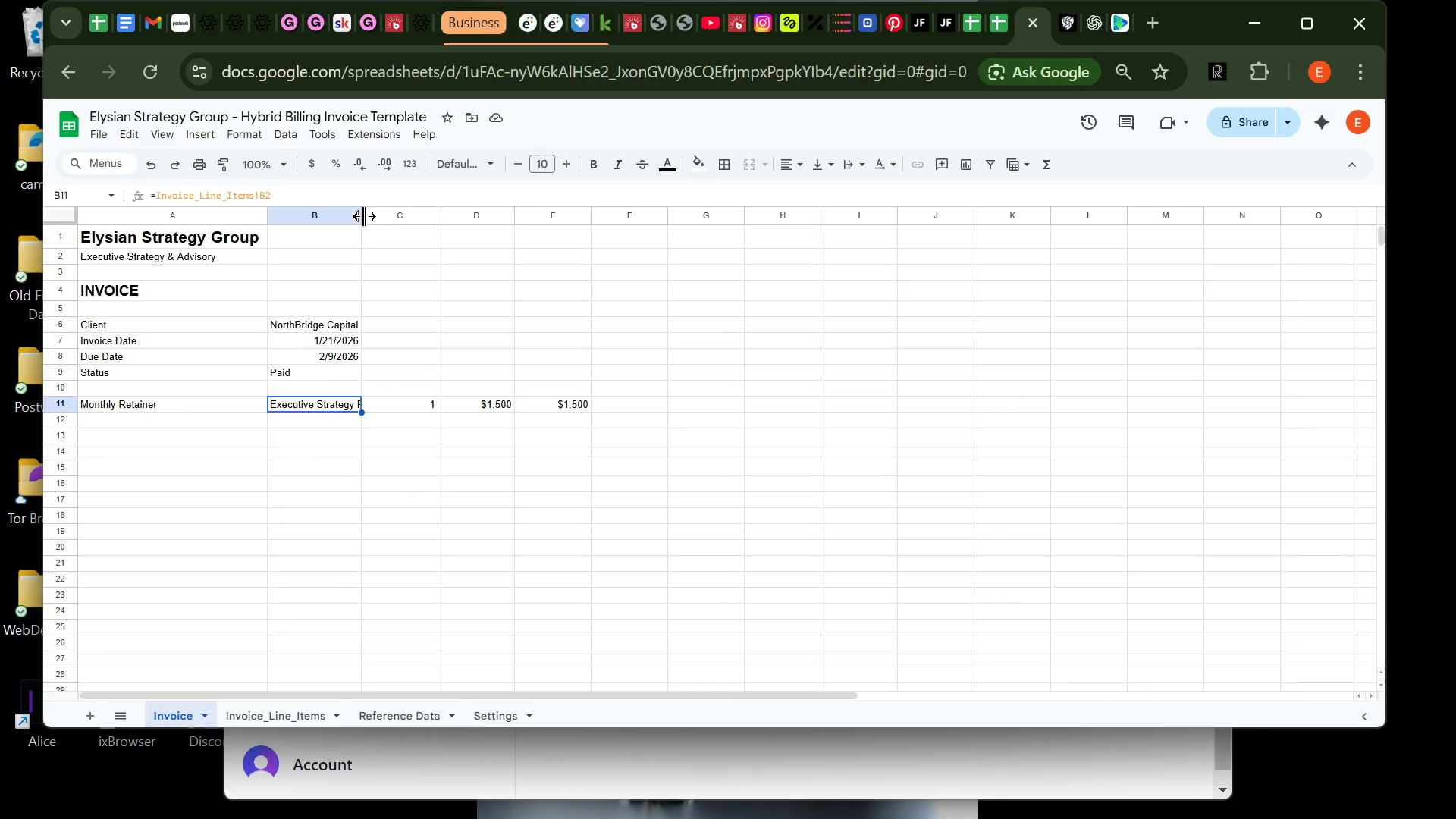 
double_click([364, 216])
 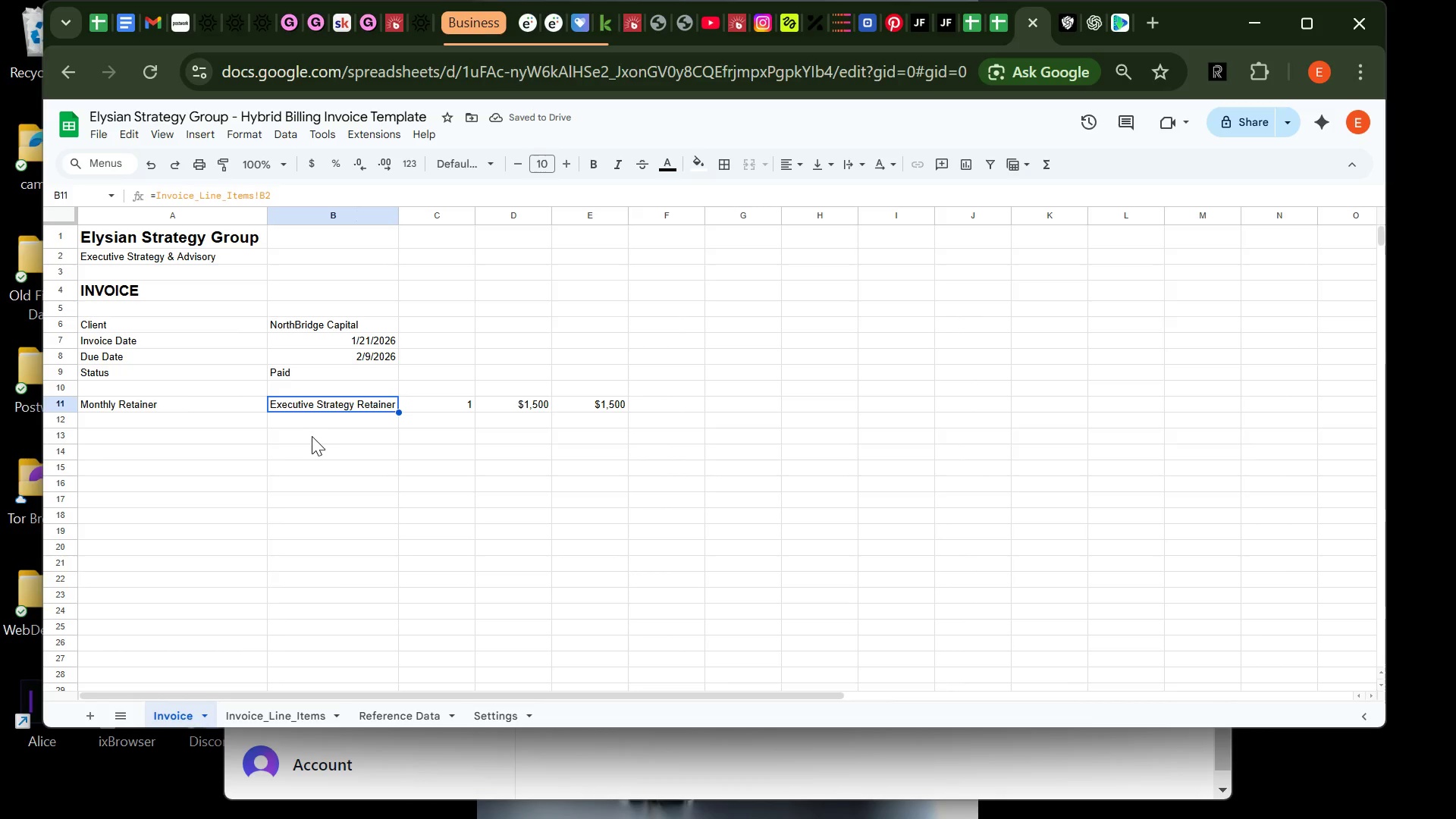 
left_click([185, 404])
 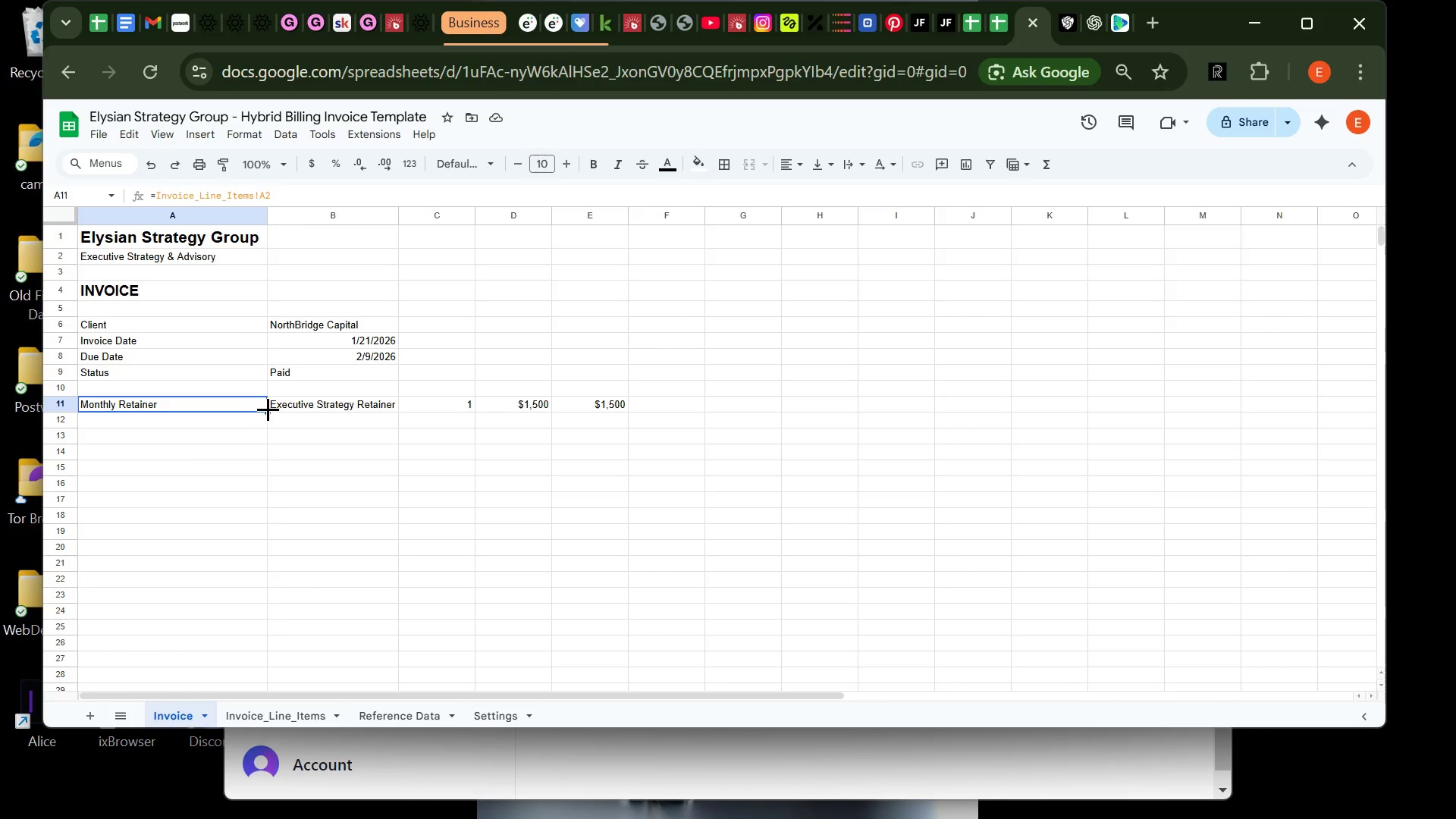 
left_click_drag(start_coordinate=[266, 410], to_coordinate=[264, 543])
 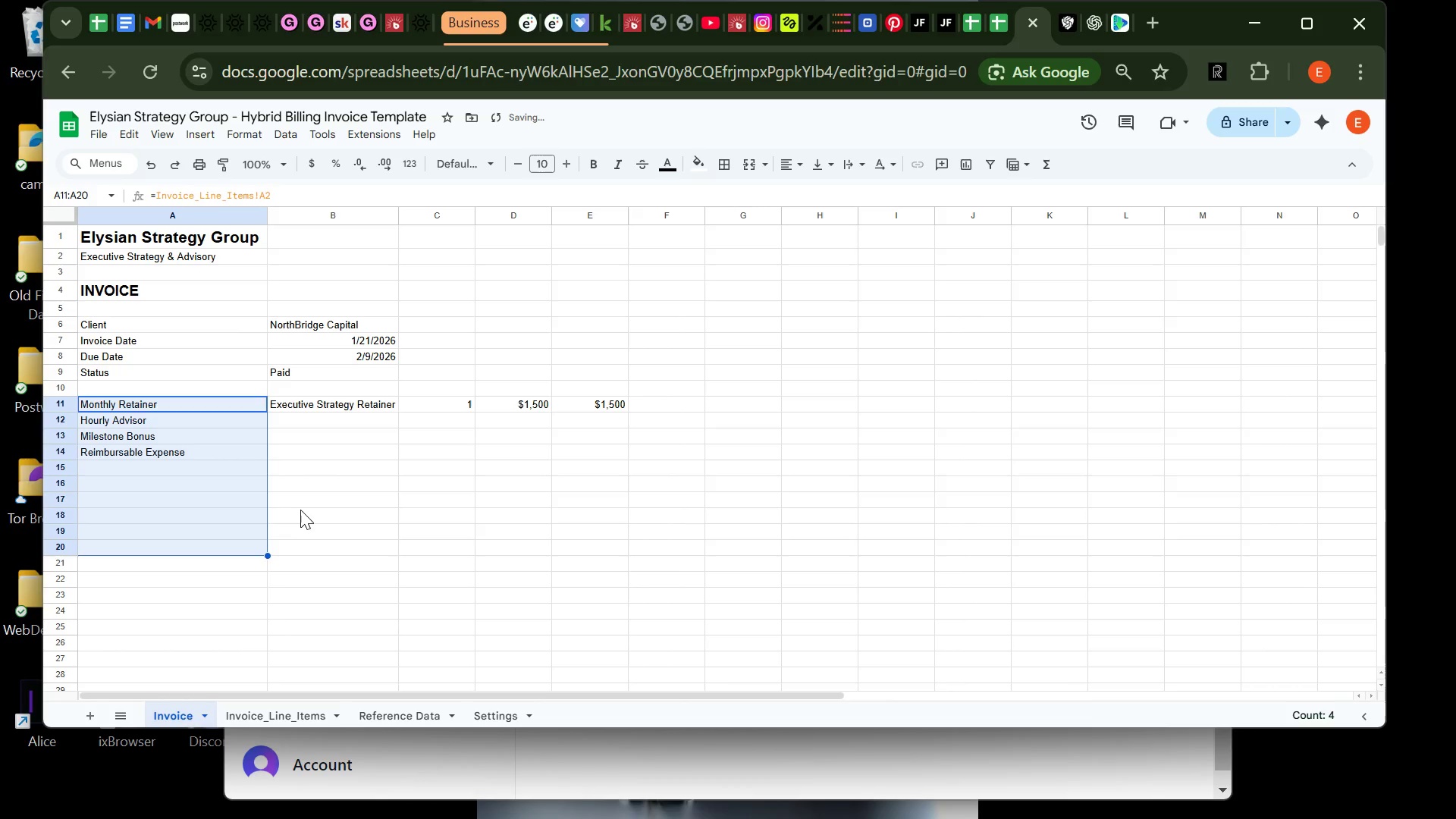 
left_click([315, 498])
 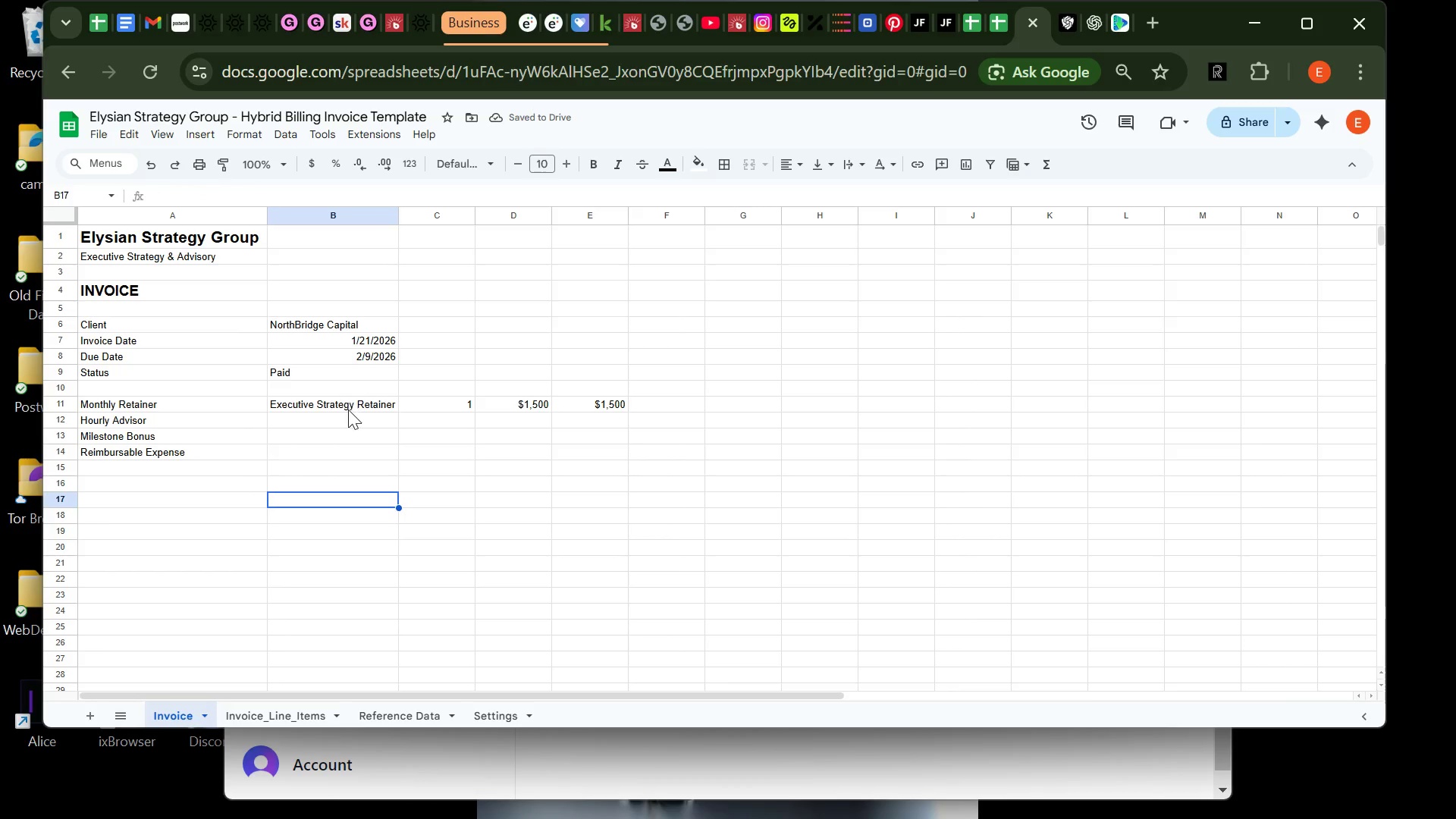 
left_click([348, 410])
 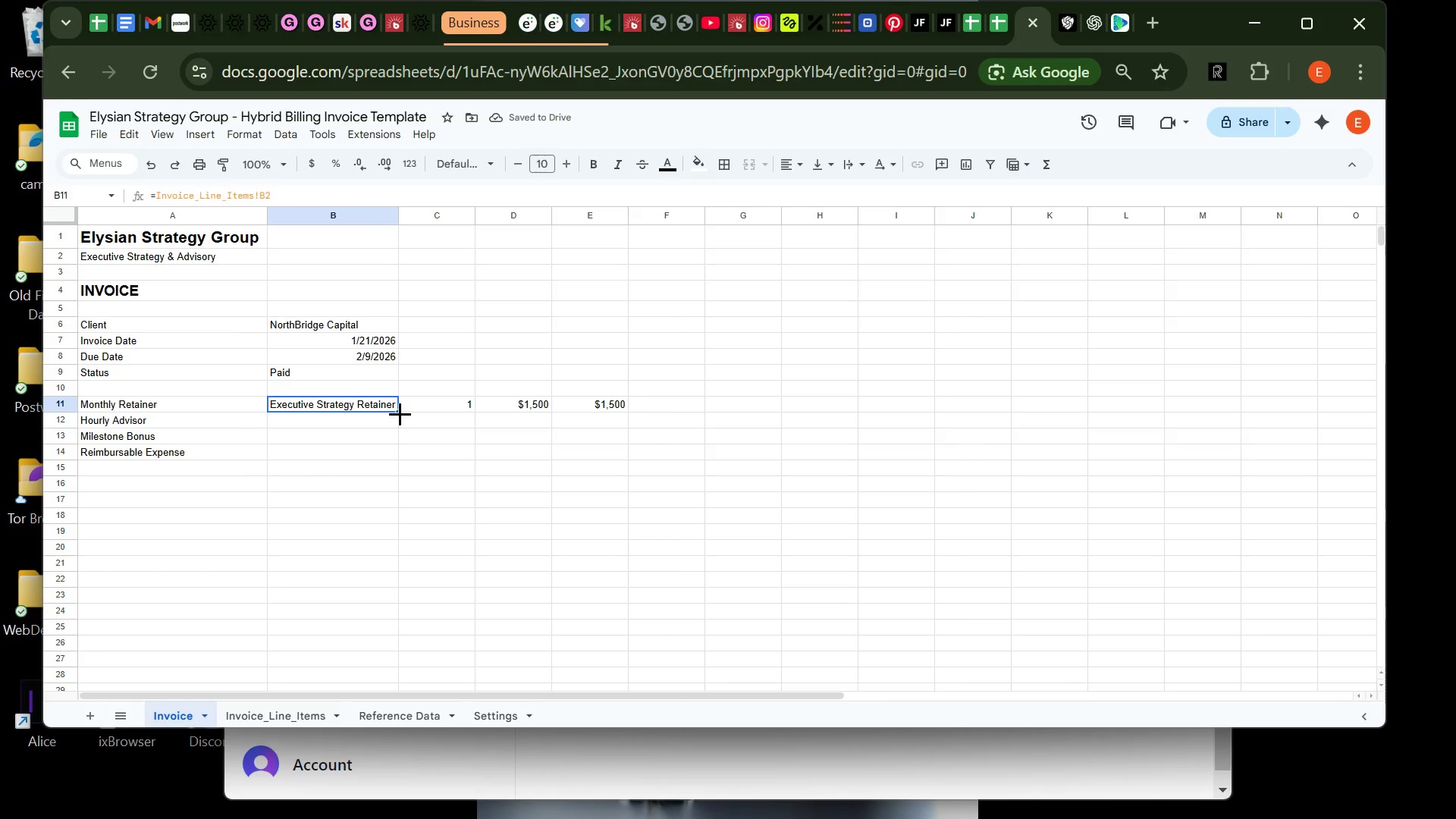 
left_click_drag(start_coordinate=[399, 413], to_coordinate=[397, 458])
 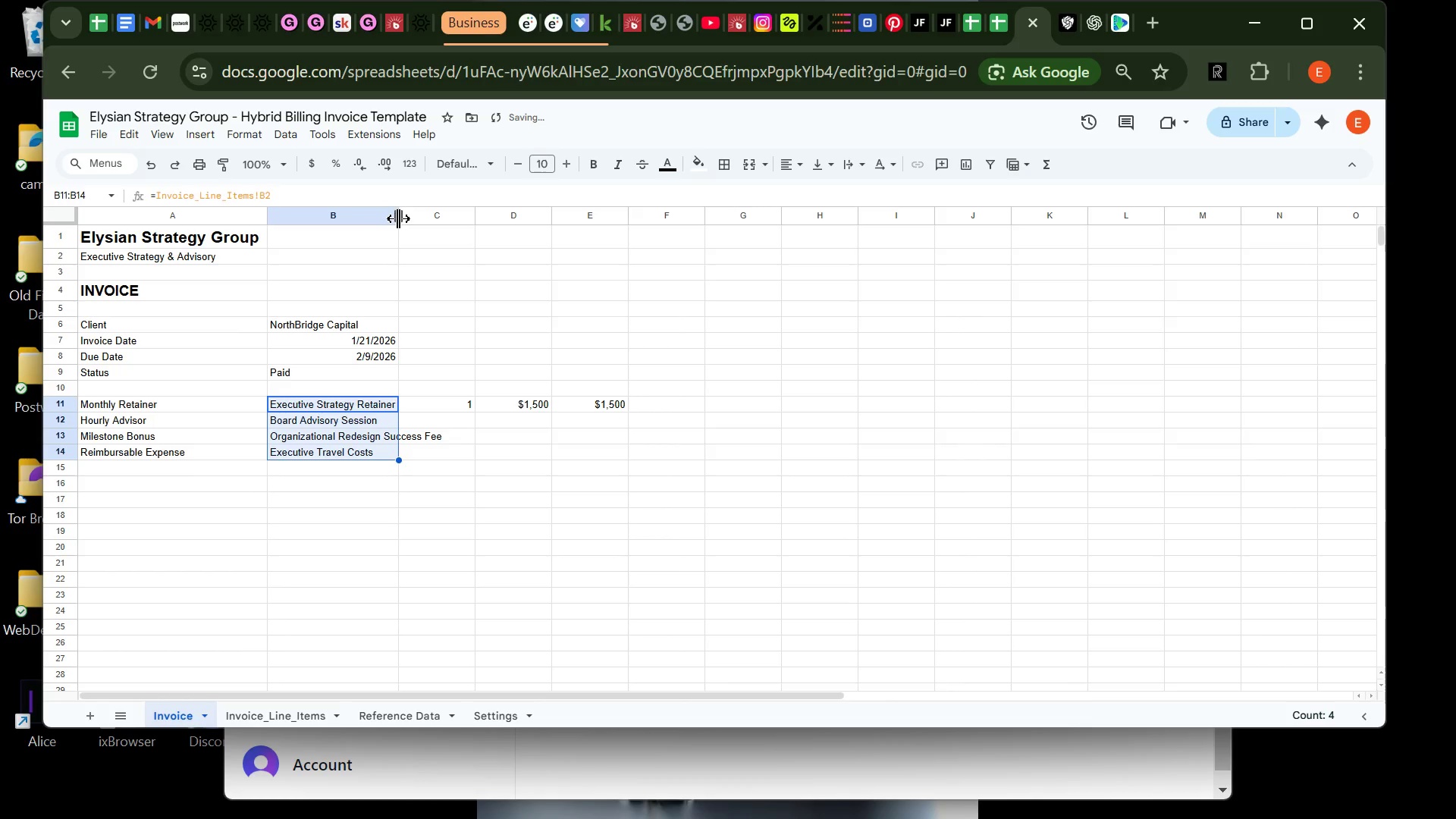 
double_click([398, 218])
 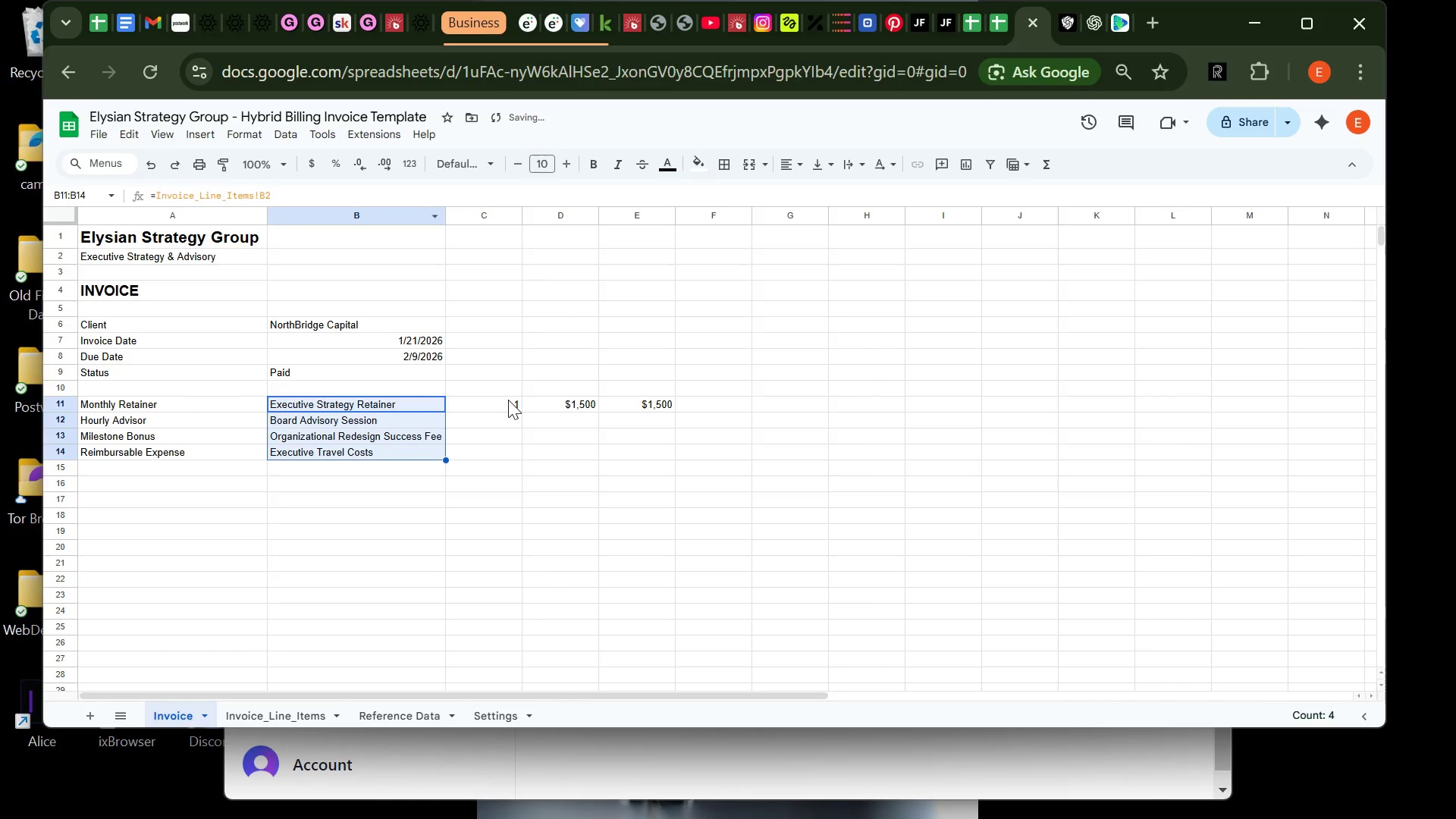 
left_click([508, 401])
 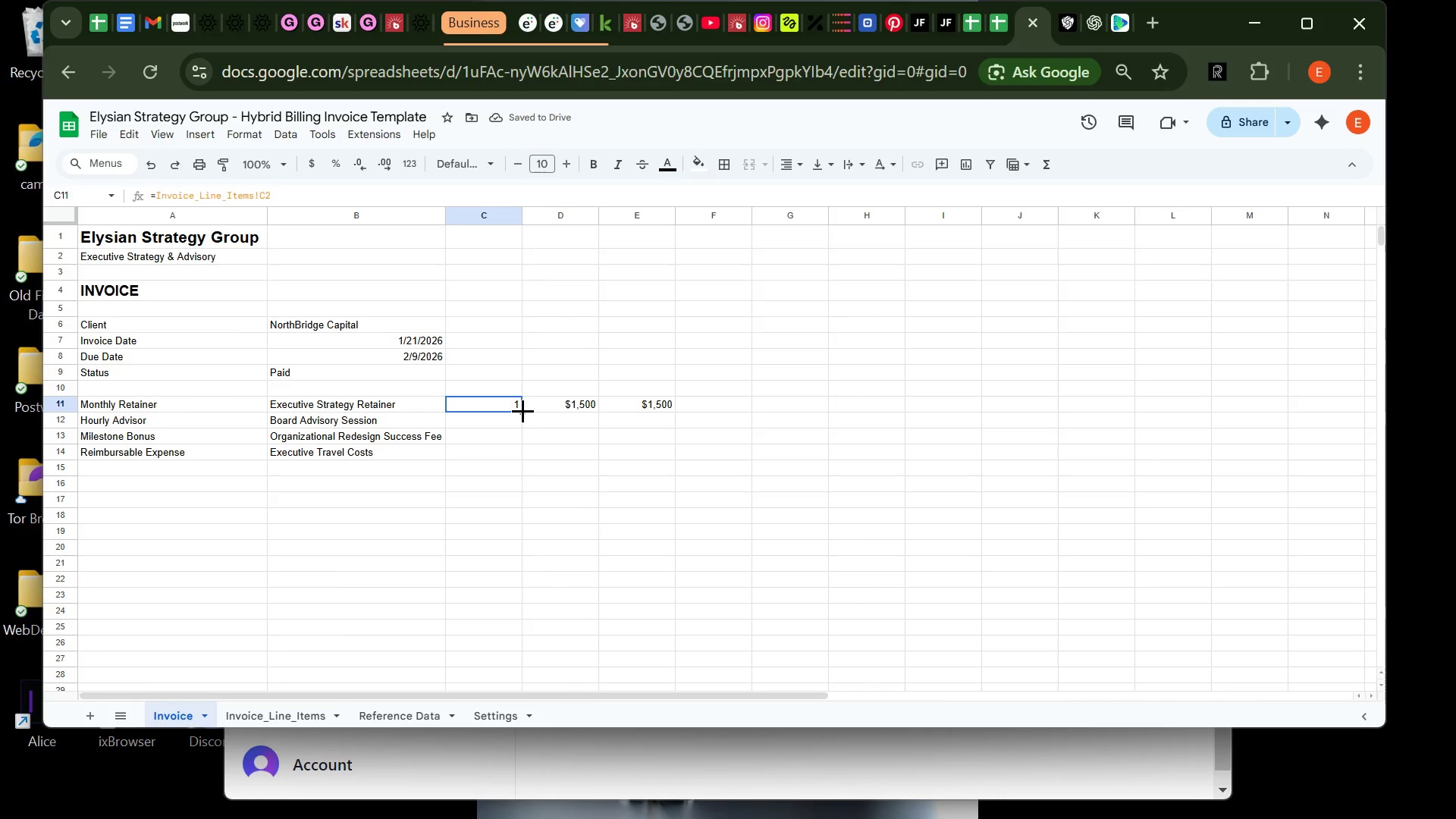 
left_click_drag(start_coordinate=[522, 410], to_coordinate=[525, 449])
 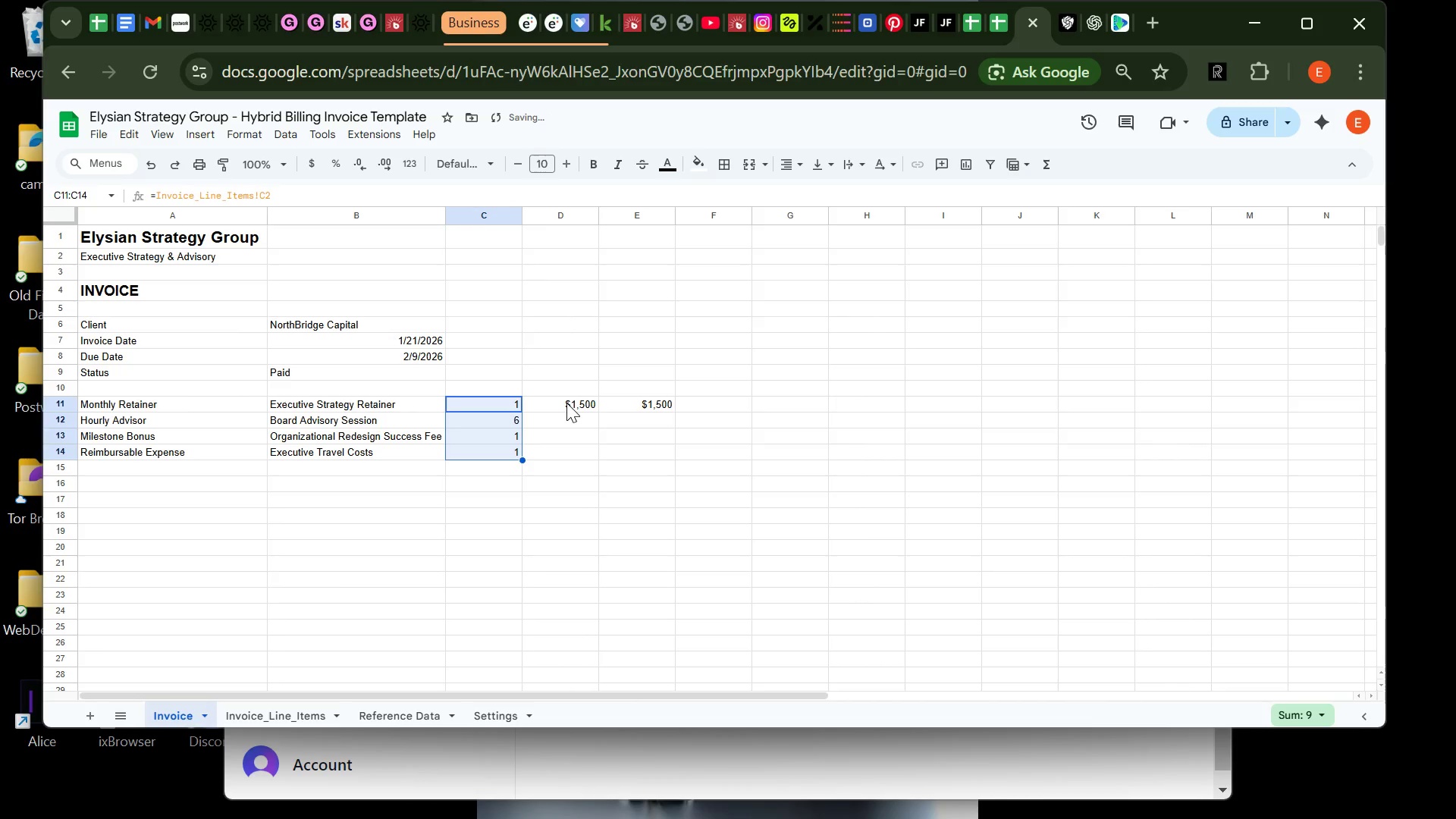 
left_click([566, 403])
 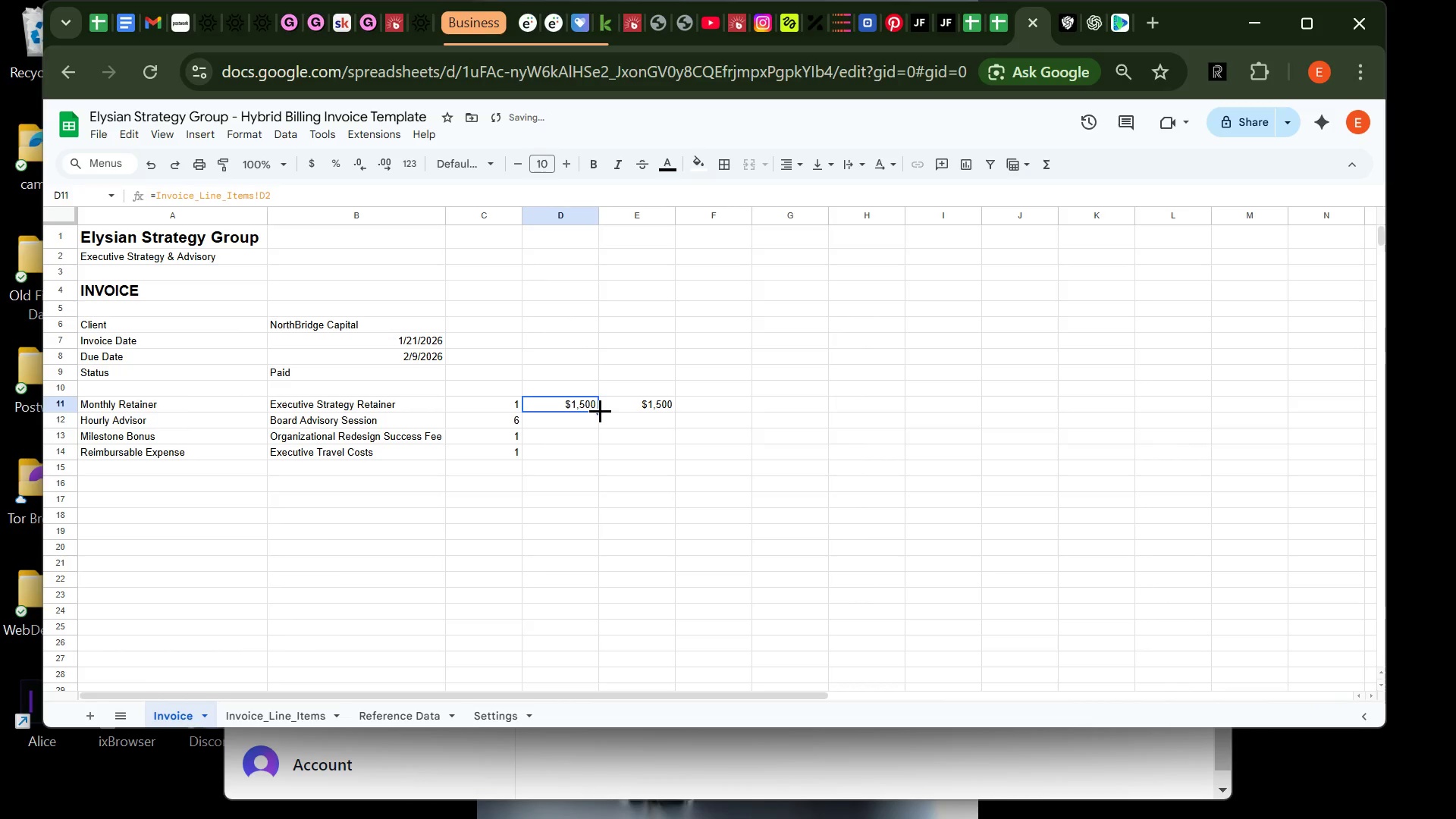 
left_click_drag(start_coordinate=[600, 410], to_coordinate=[599, 448])
 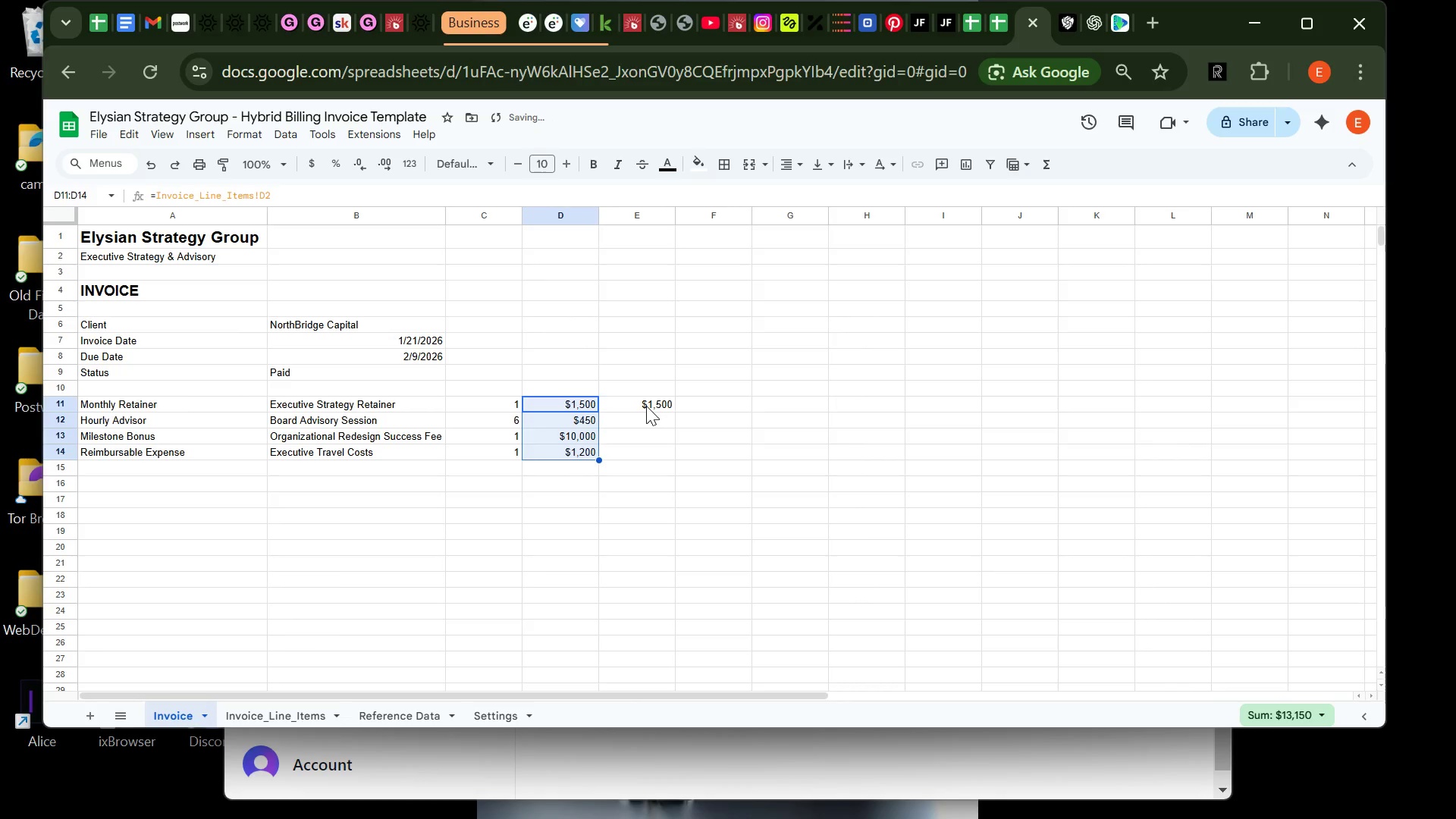 
left_click([646, 406])
 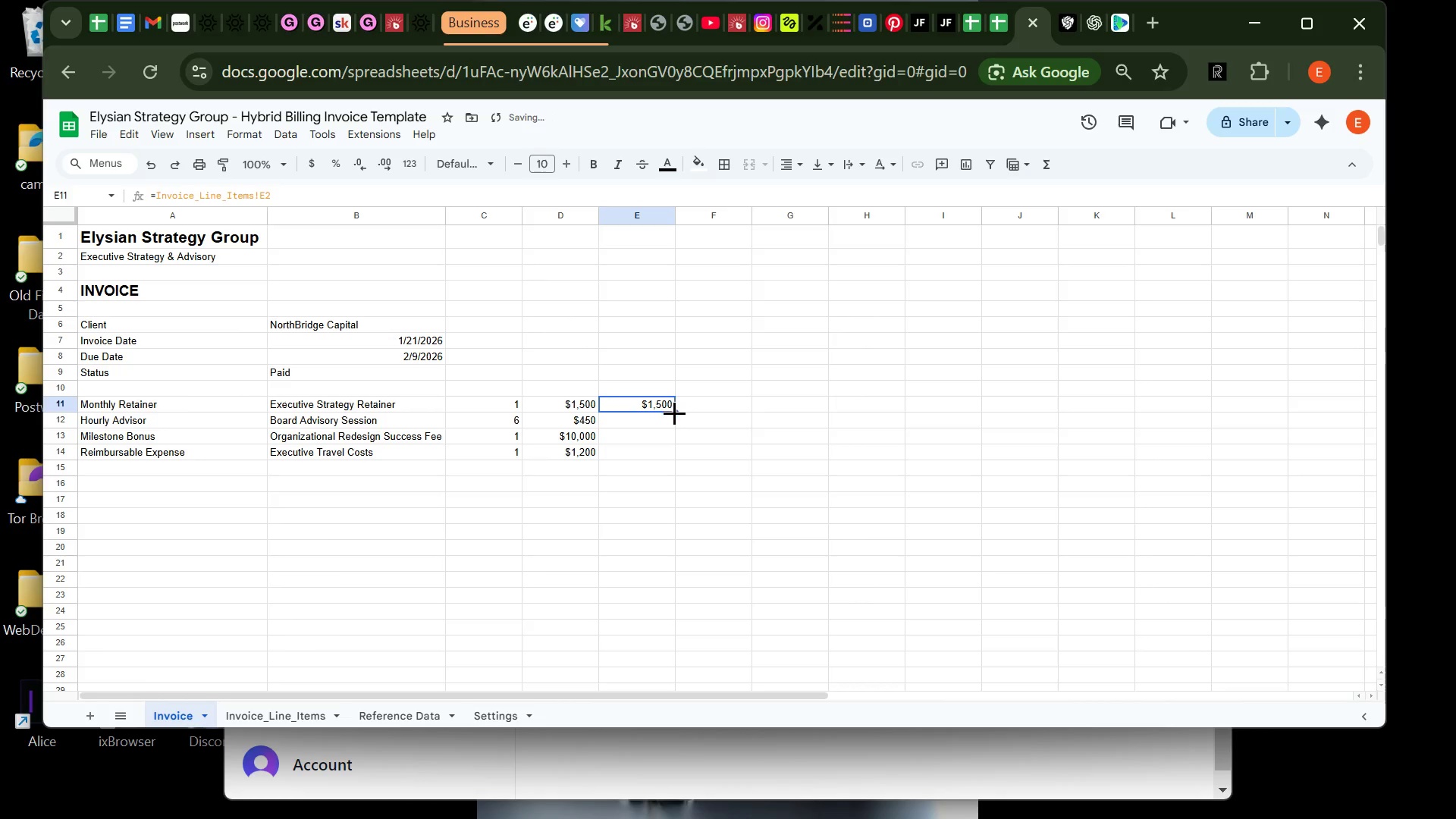 
left_click_drag(start_coordinate=[675, 413], to_coordinate=[675, 454])
 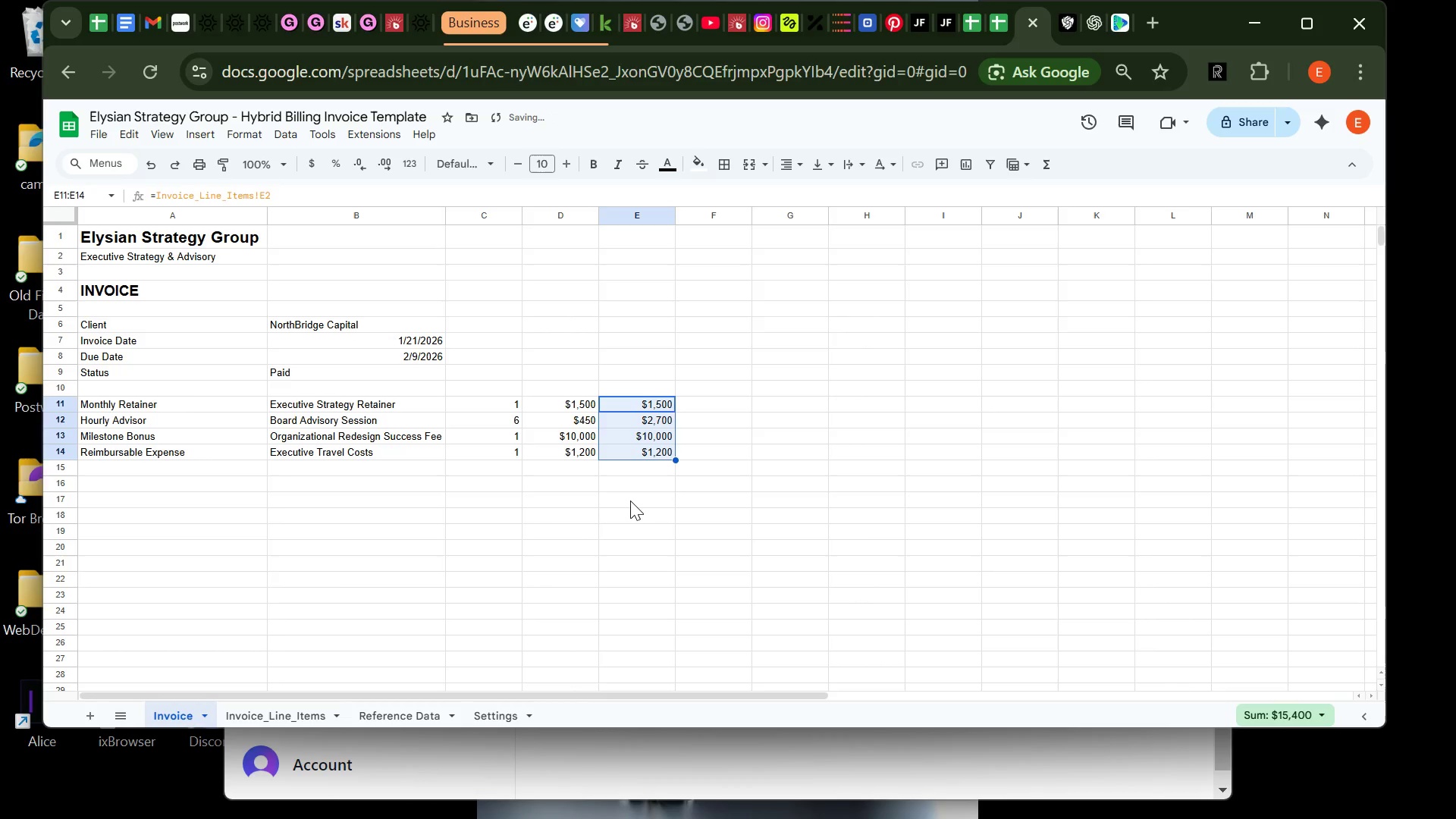 
left_click([630, 500])
 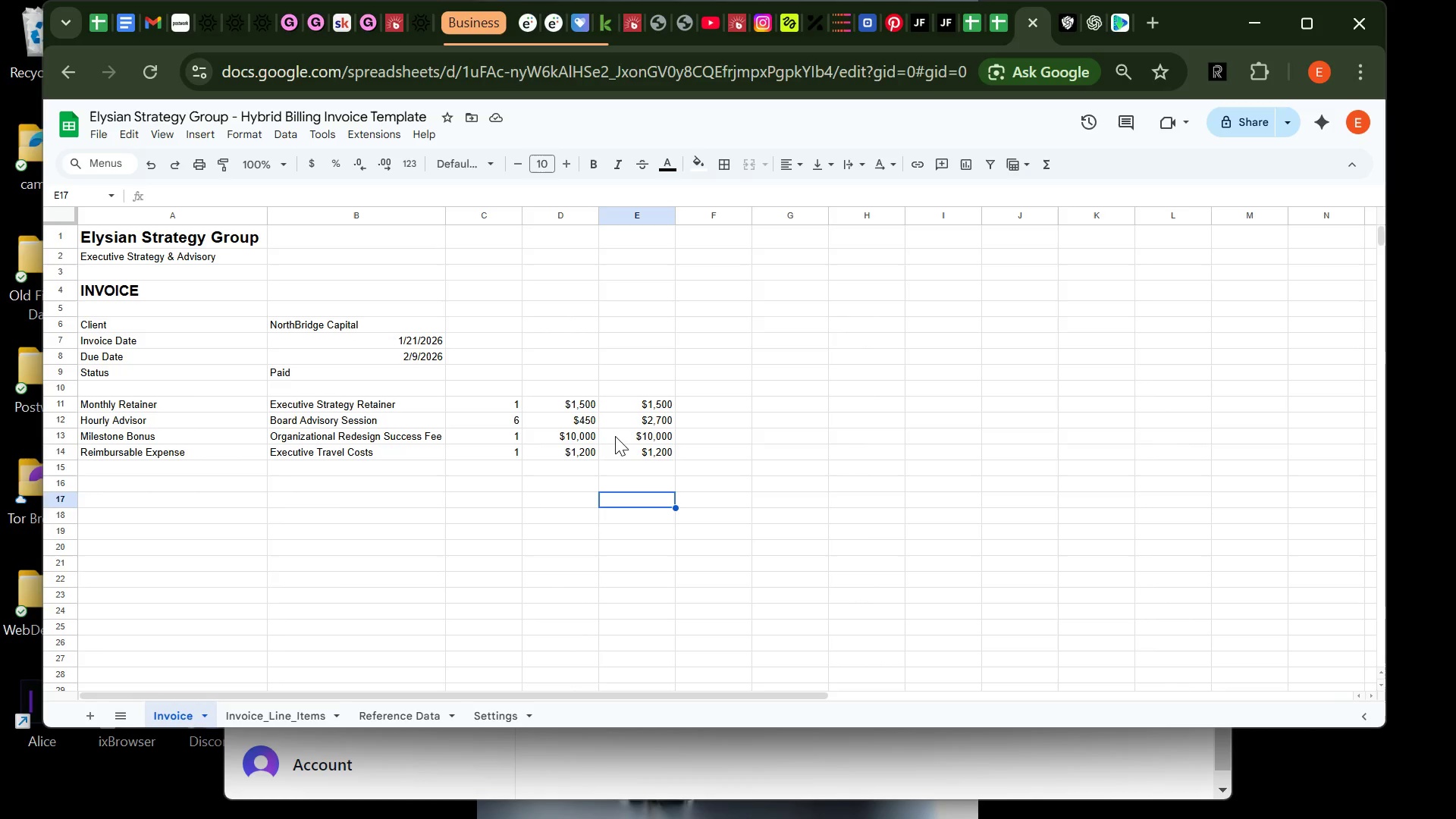 
wait(13.89)
 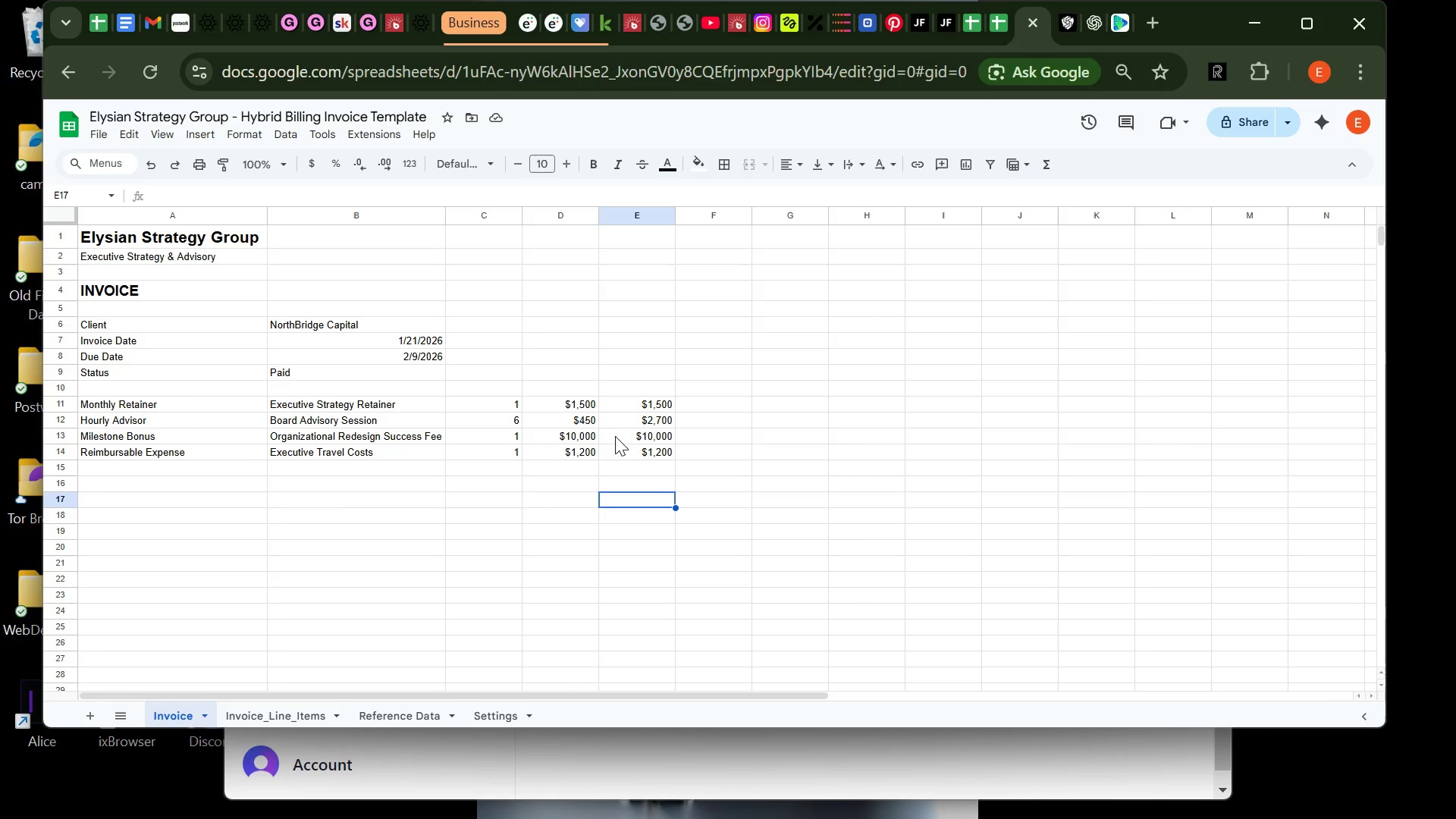 
key(VolumeDown)
 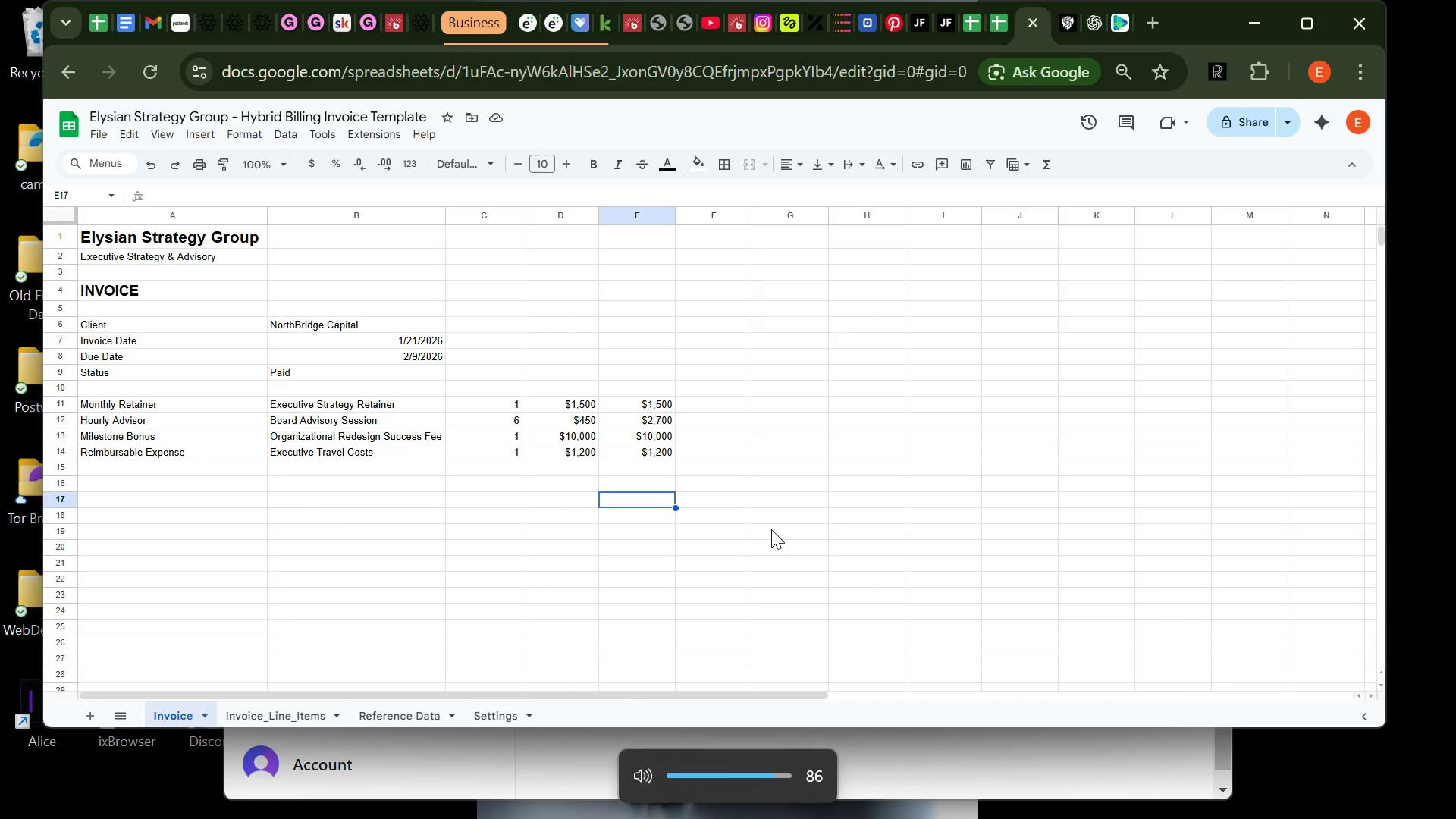 
key(VolumeDown)
 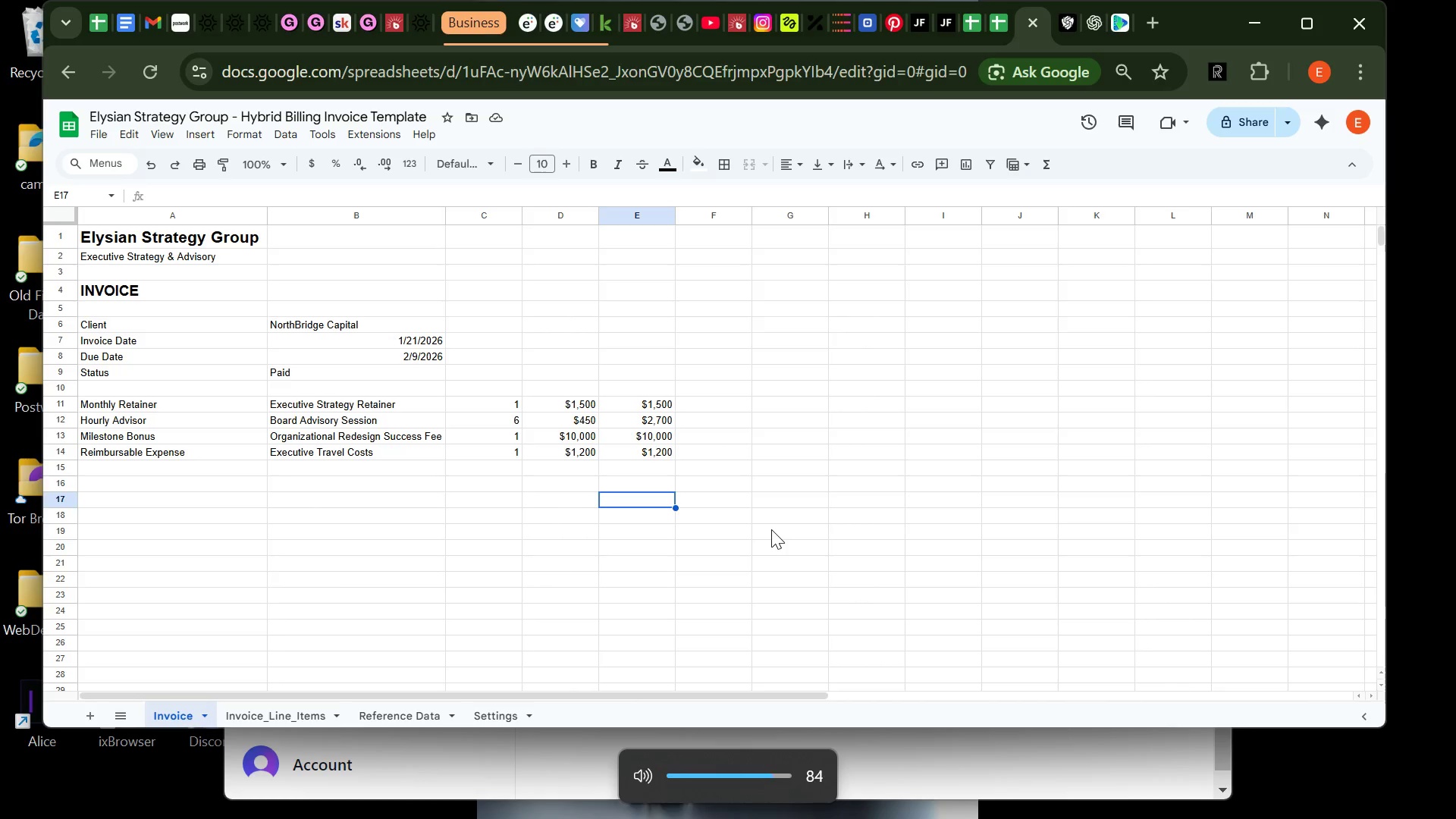 
key(VolumeDown)
 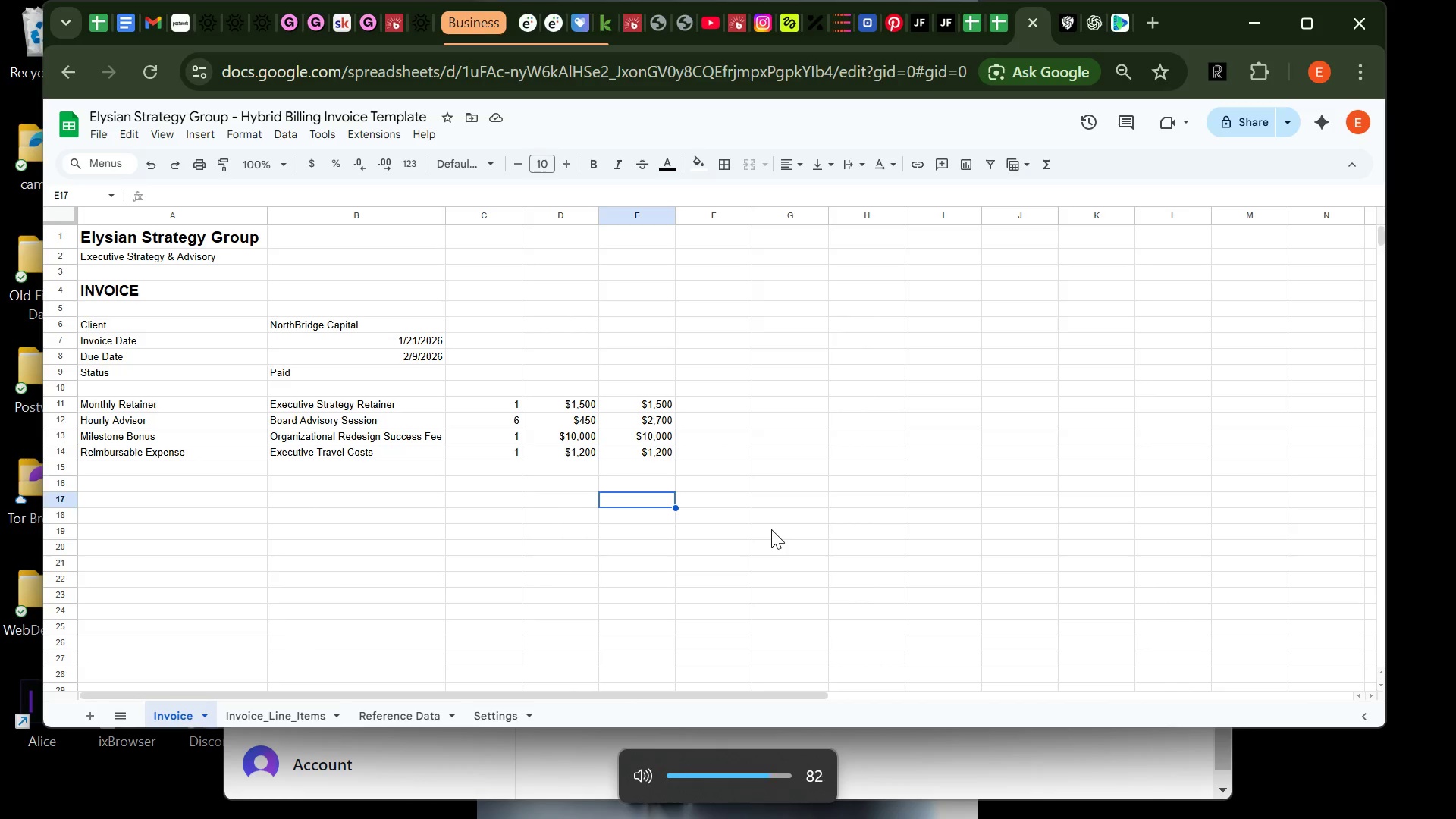 
key(VolumeDown)
 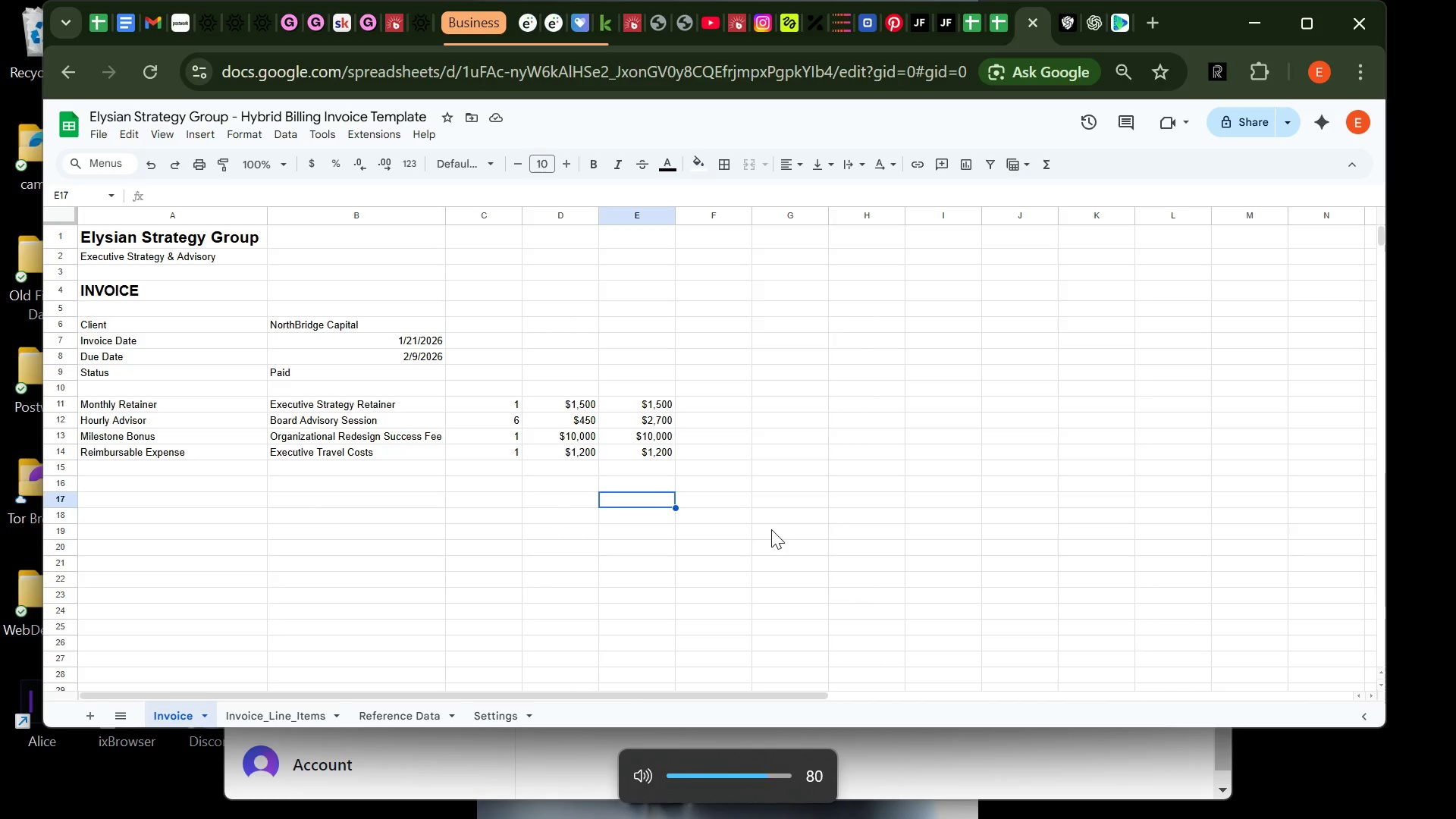 
key(VolumeDown)
 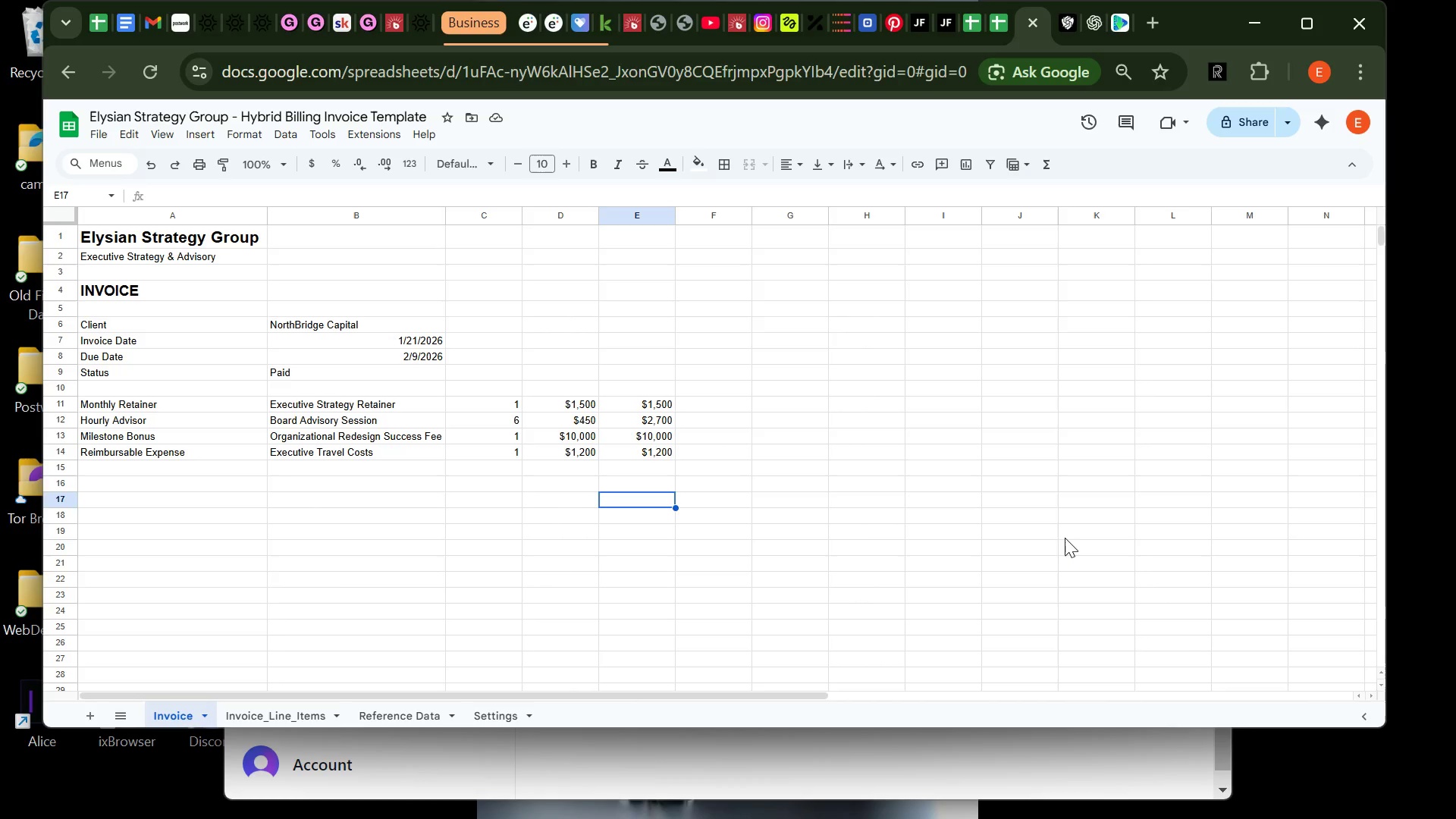 
wait(30.59)
 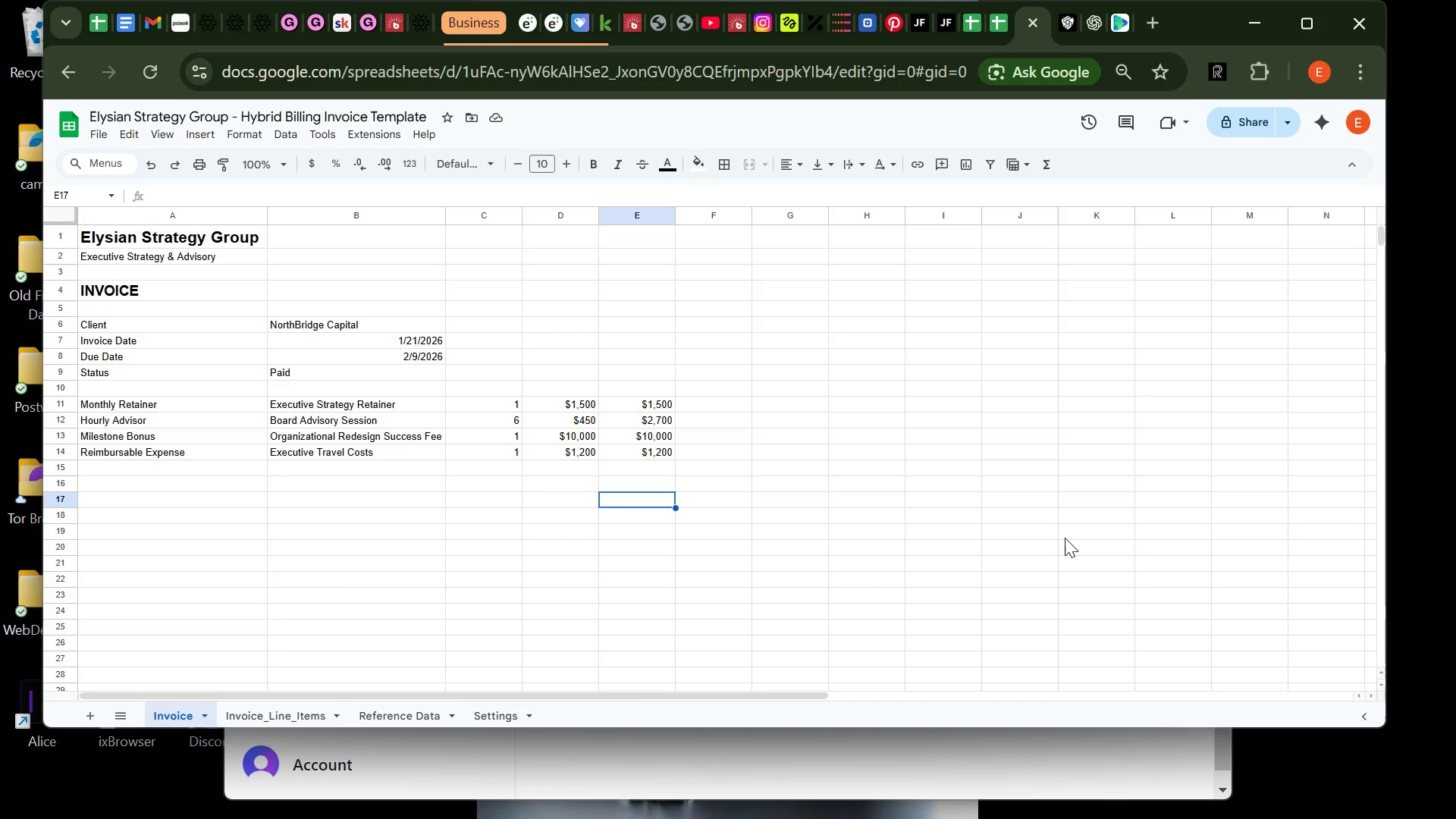 
left_click([554, 549])
 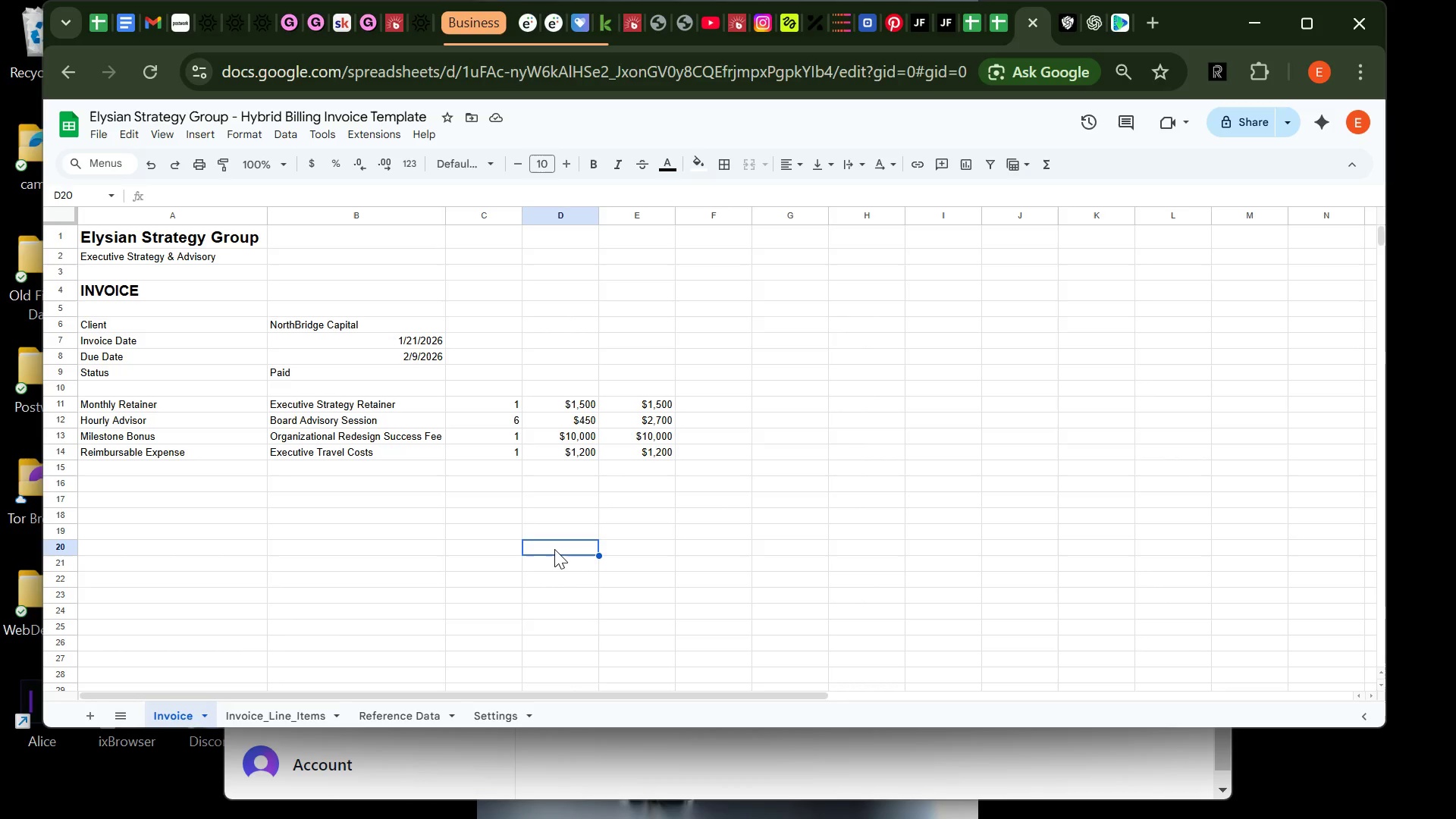 
wait(23.0)
 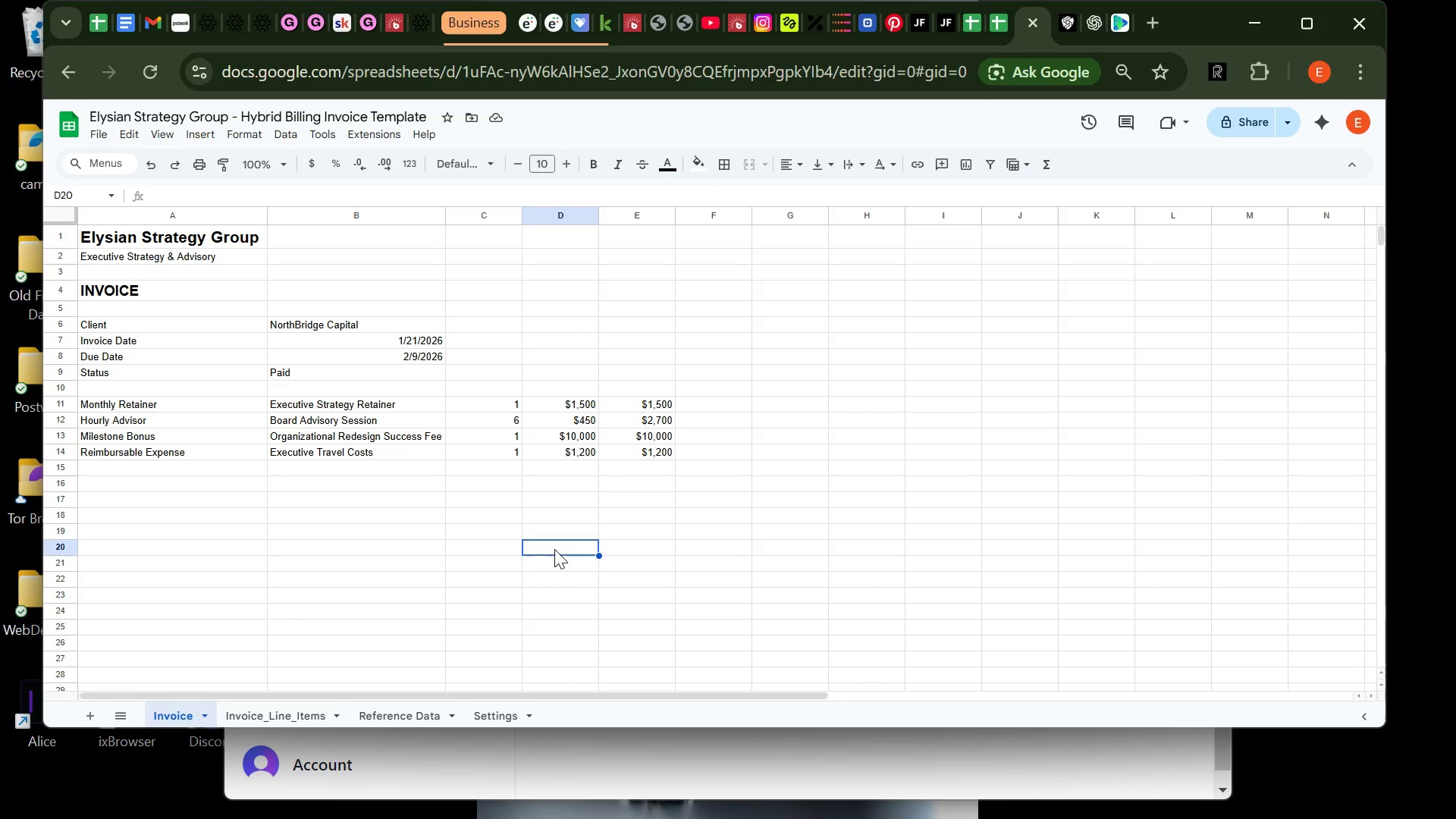 
left_click([579, 453])
 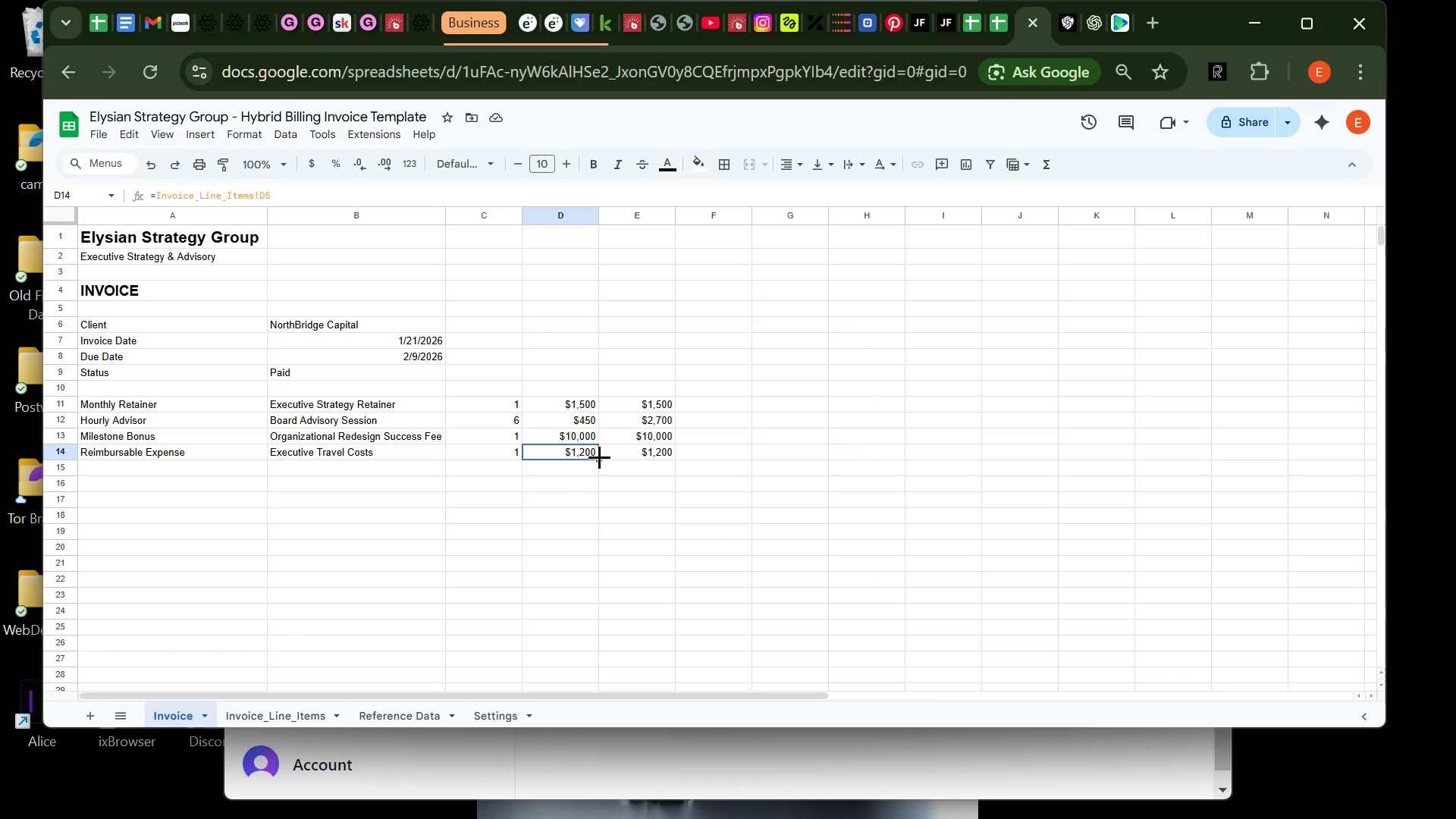 
left_click_drag(start_coordinate=[599, 457], to_coordinate=[594, 538])
 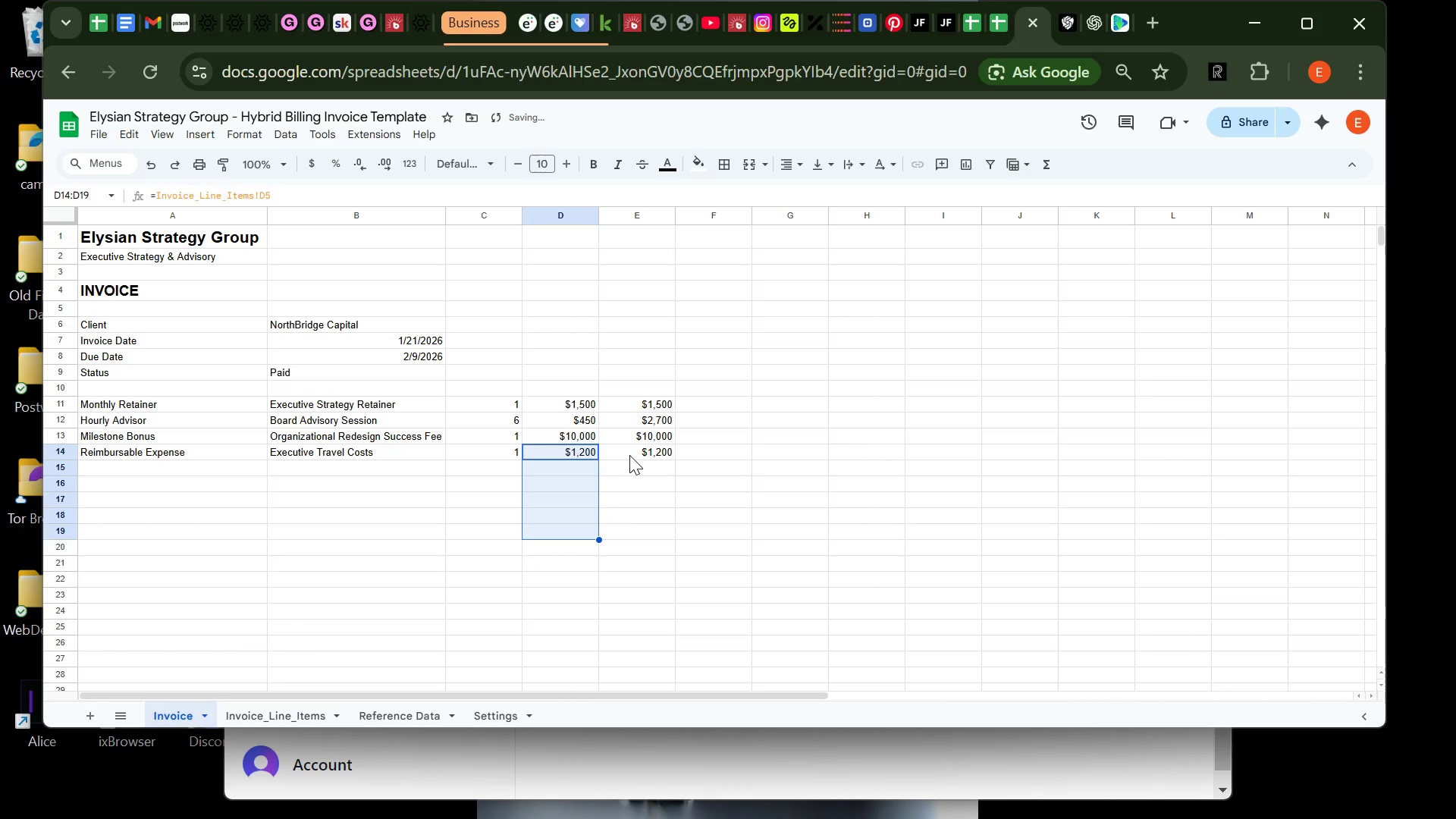 
left_click([630, 455])
 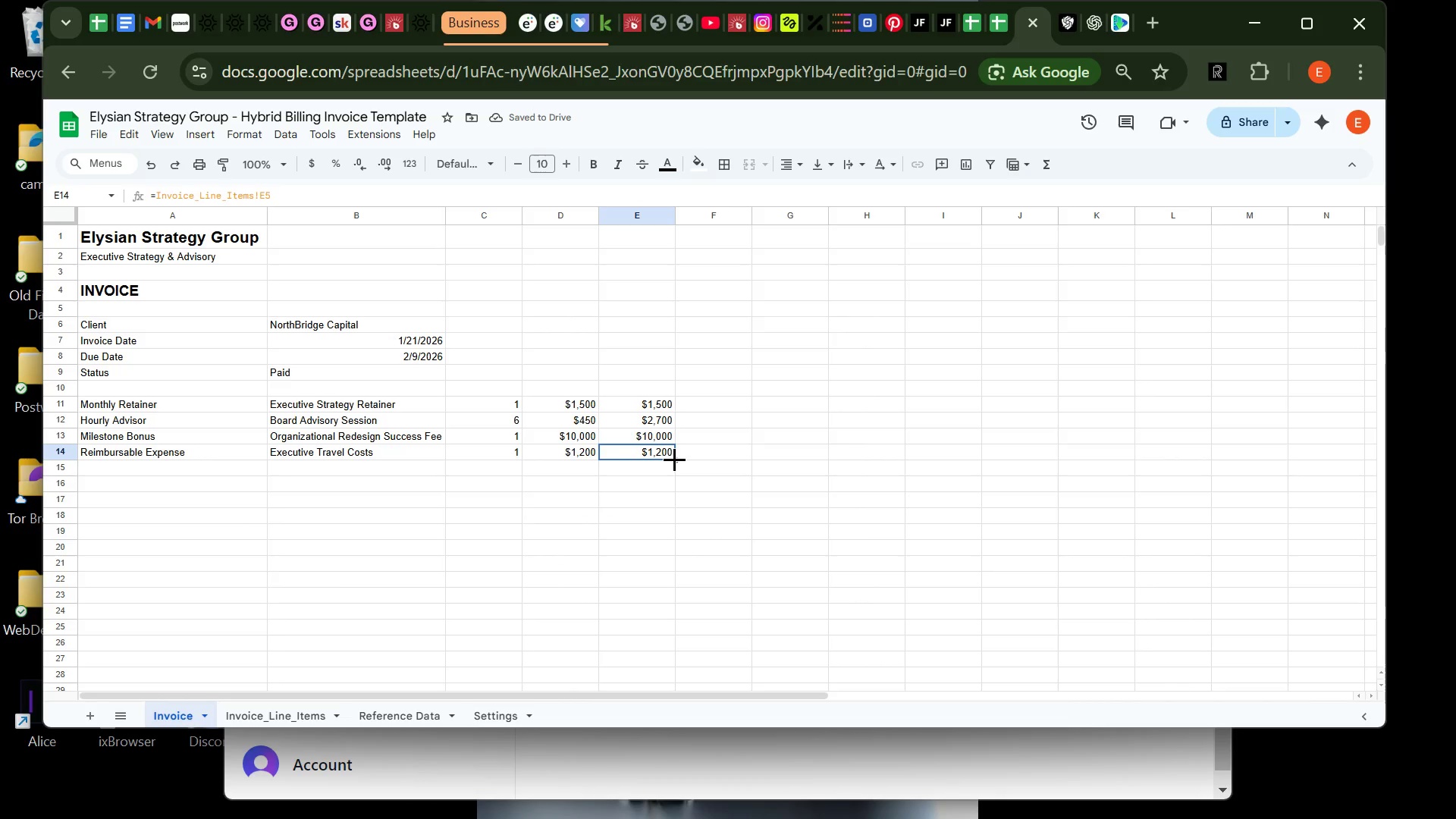 
left_click_drag(start_coordinate=[674, 459], to_coordinate=[673, 536])
 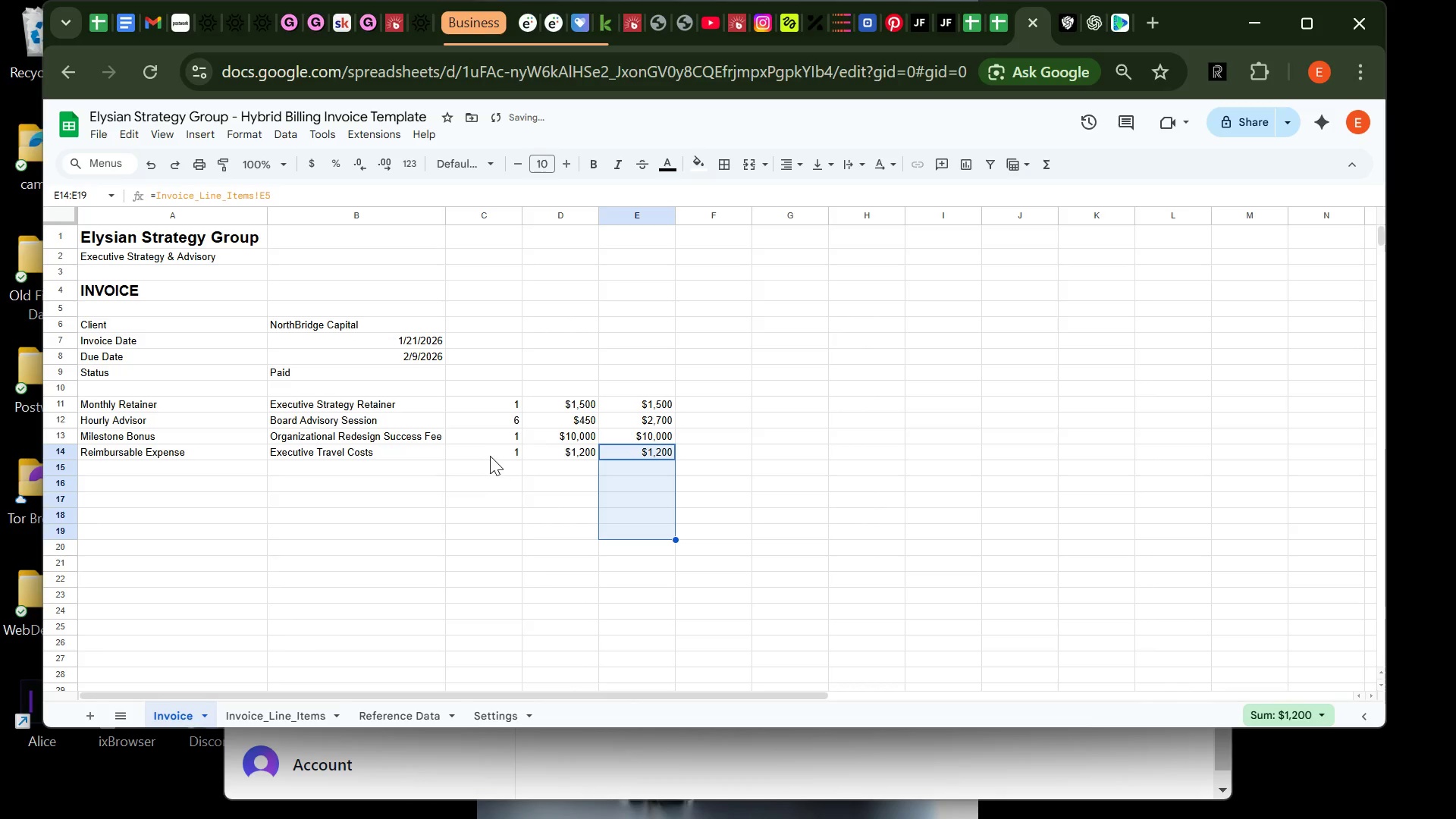 
left_click([490, 457])
 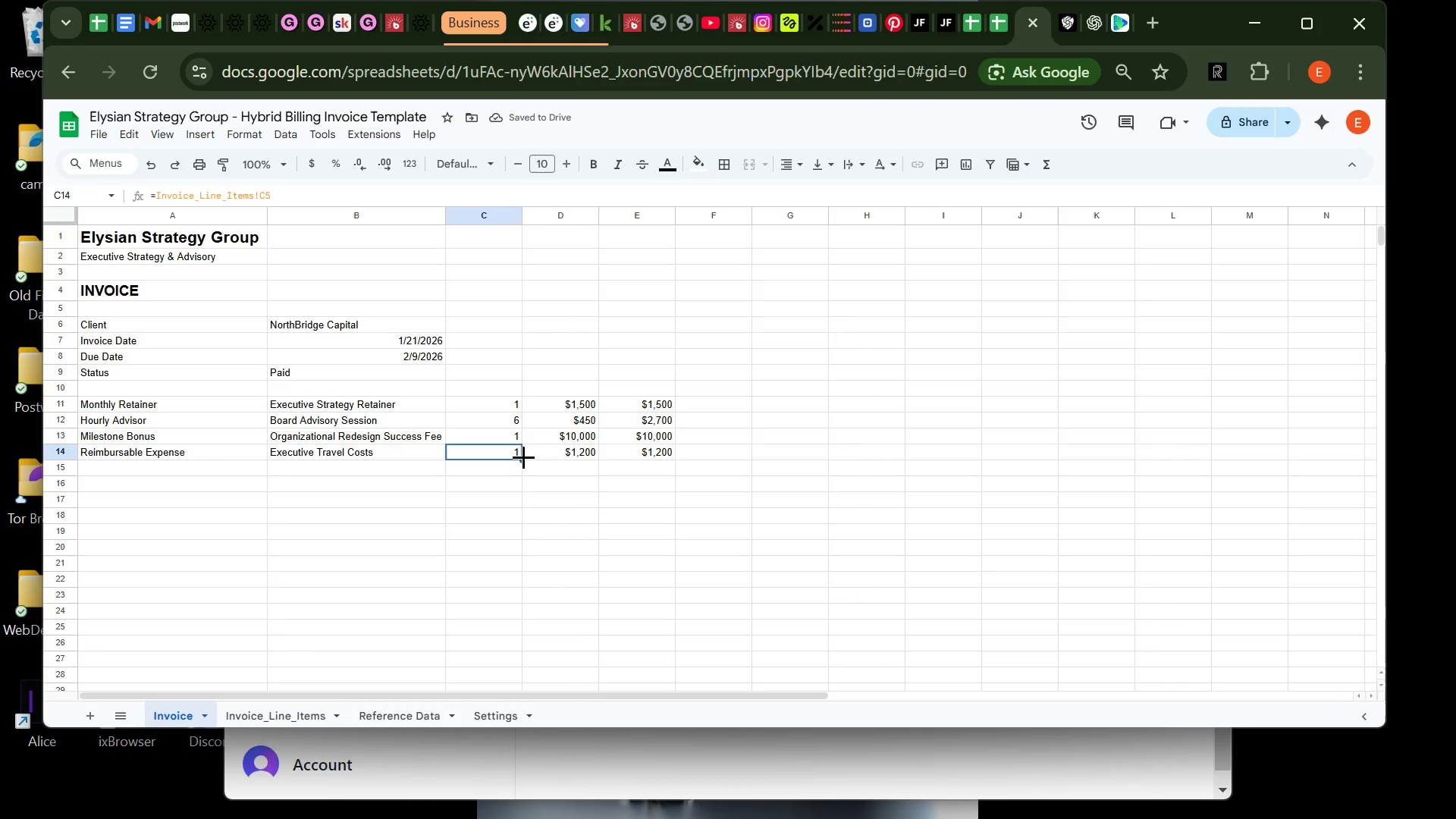 
left_click_drag(start_coordinate=[523, 457], to_coordinate=[523, 527])
 